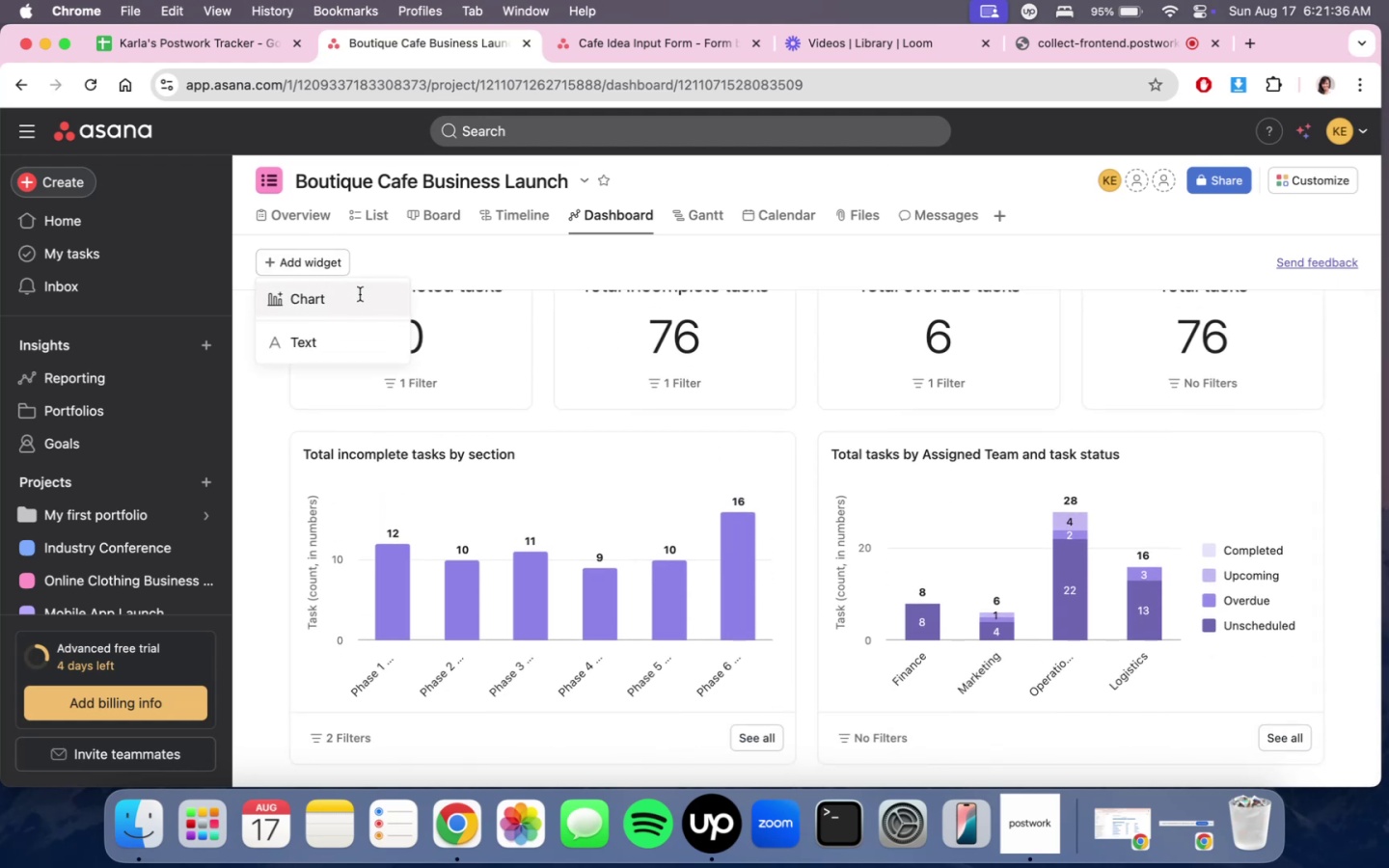 
triple_click([360, 294])
 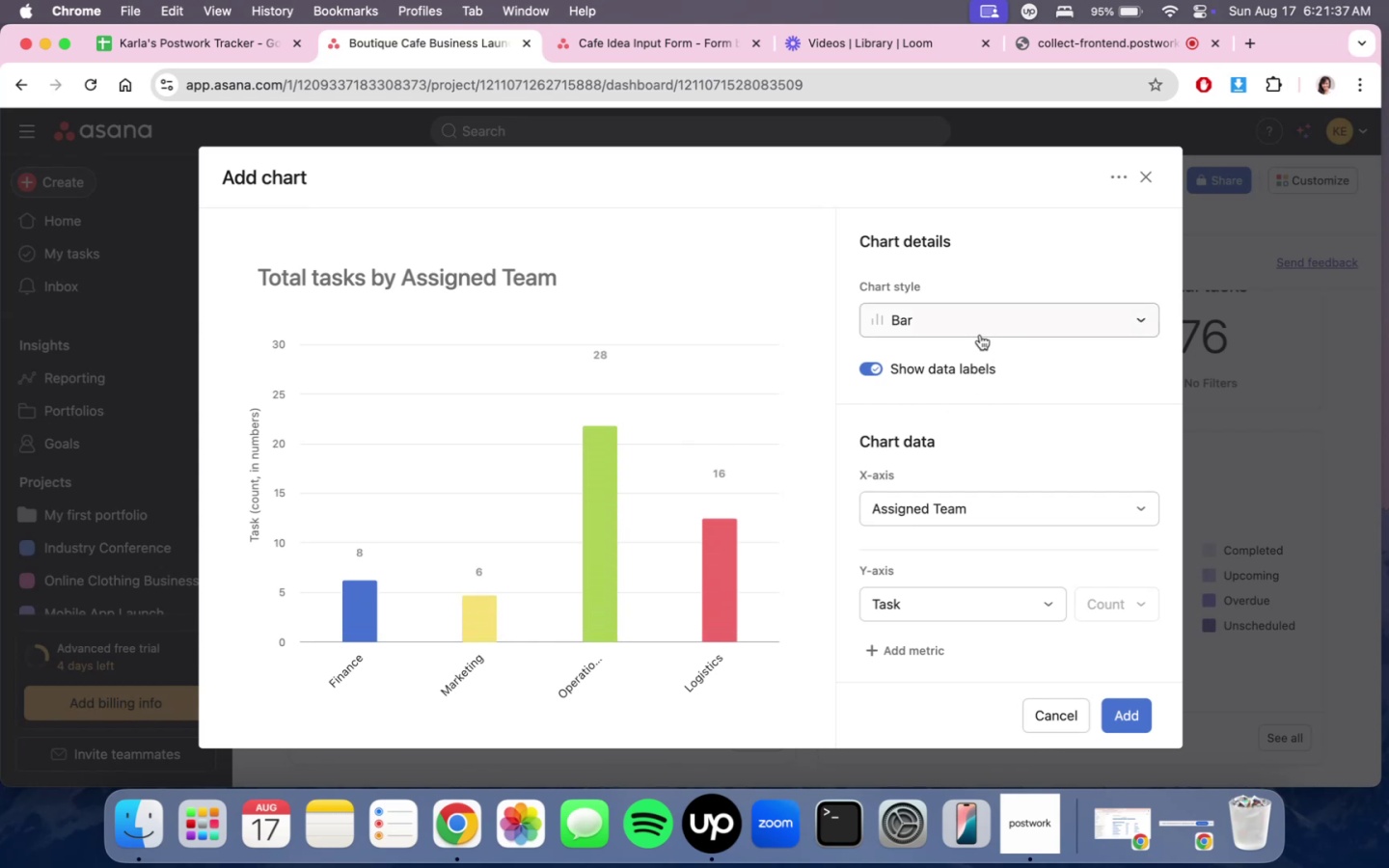 
left_click([980, 335])
 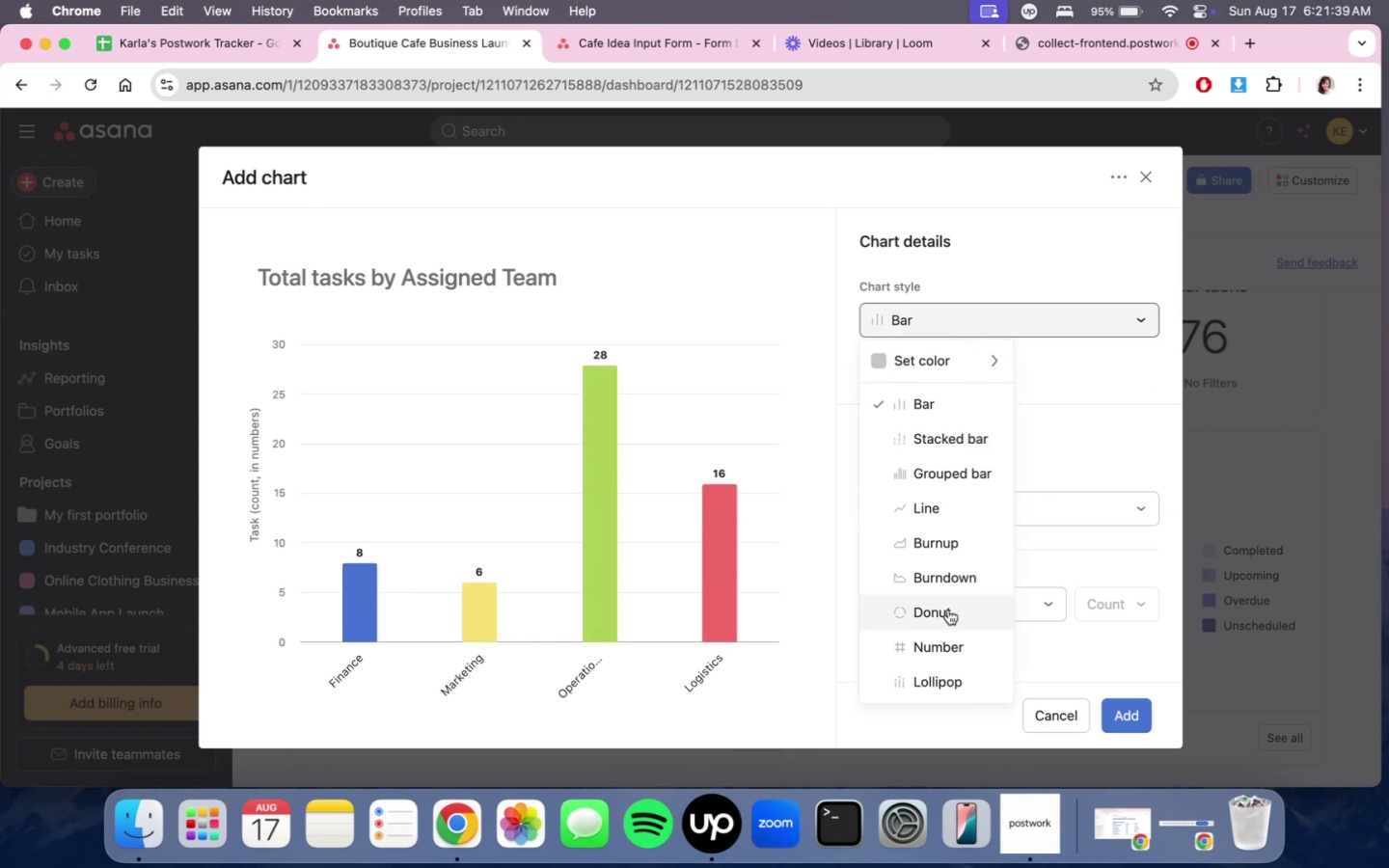 
left_click([948, 610])
 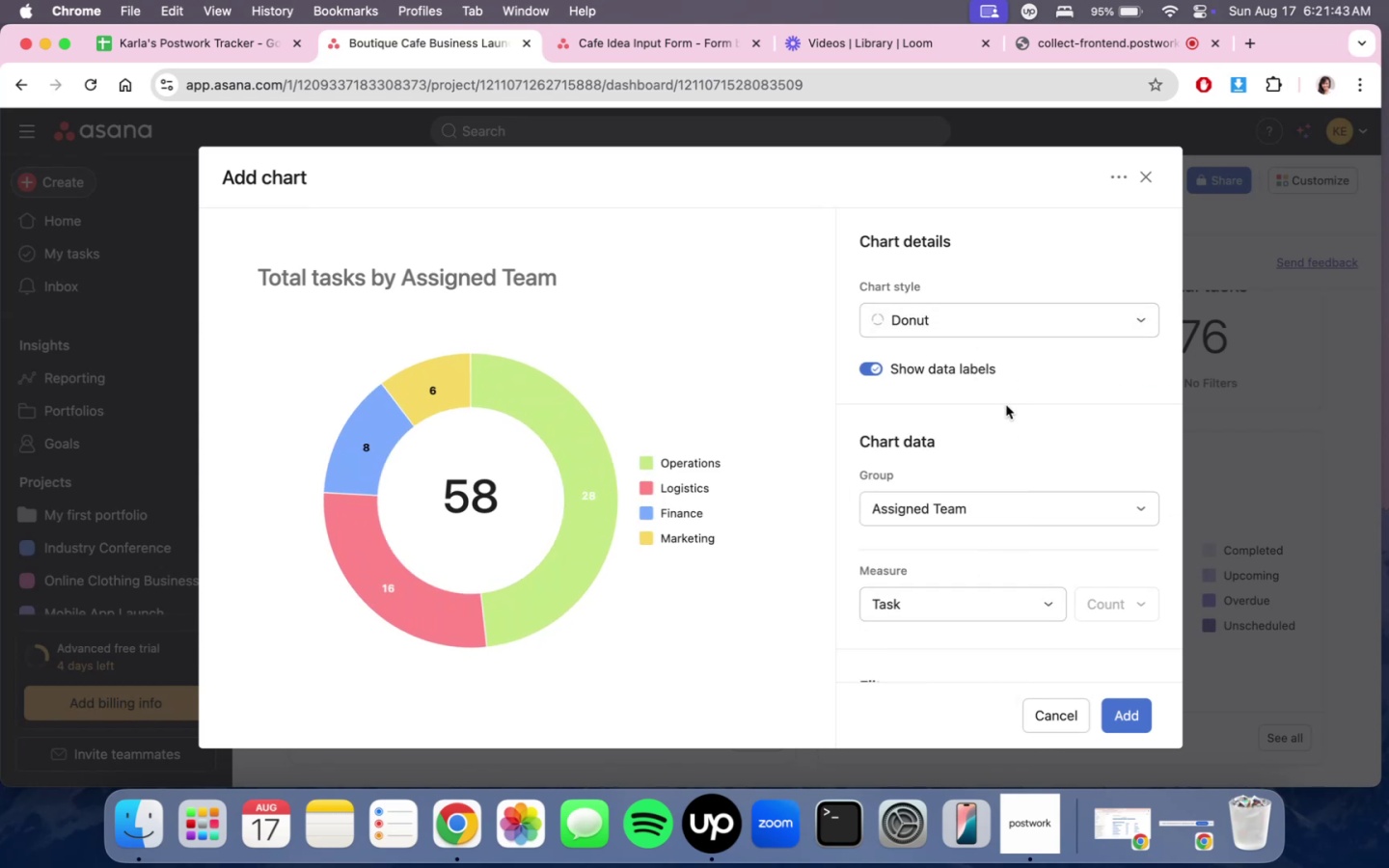 
wait(5.91)
 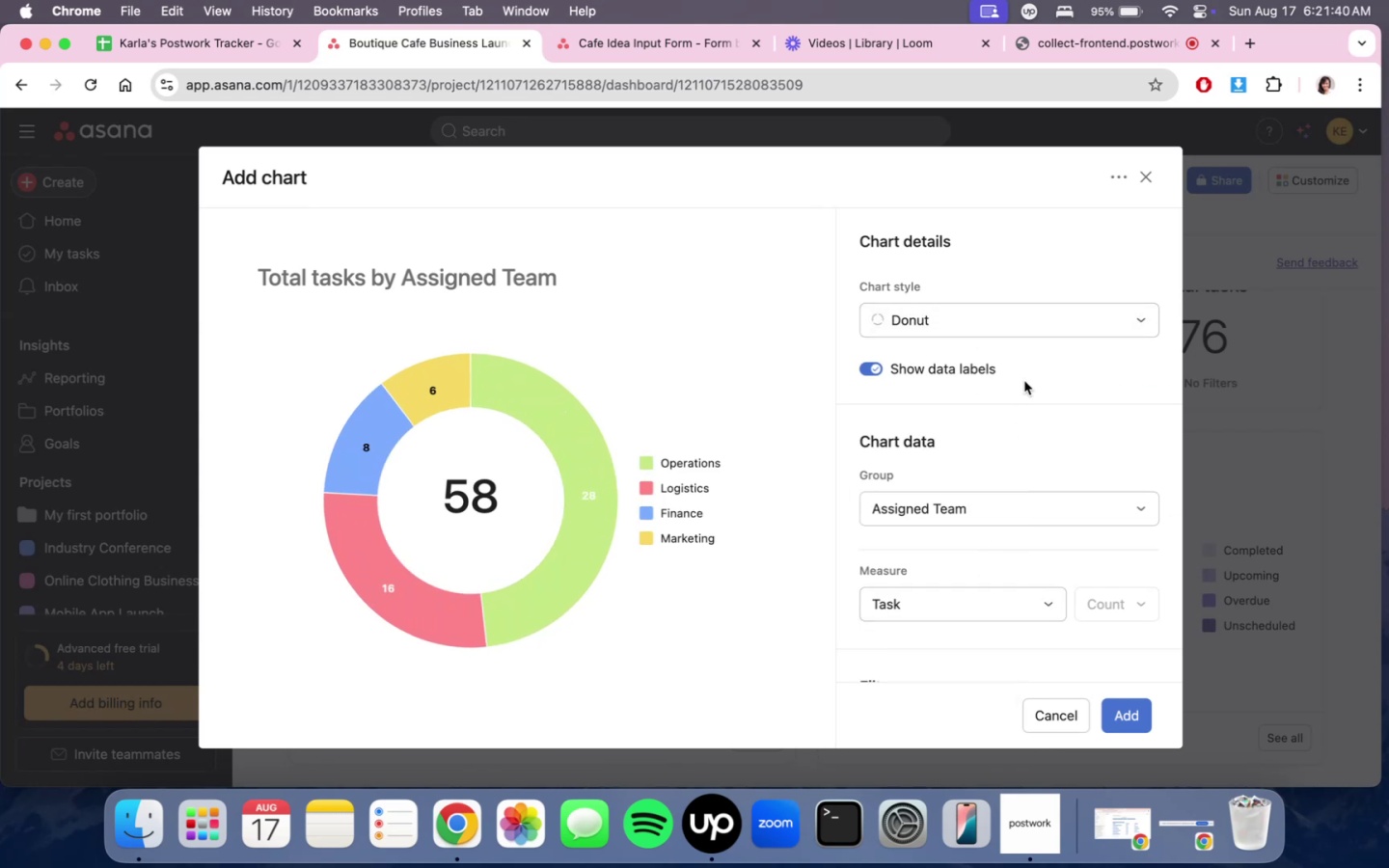 
scroll: coordinate [1014, 512], scroll_direction: down, amount: 4.0
 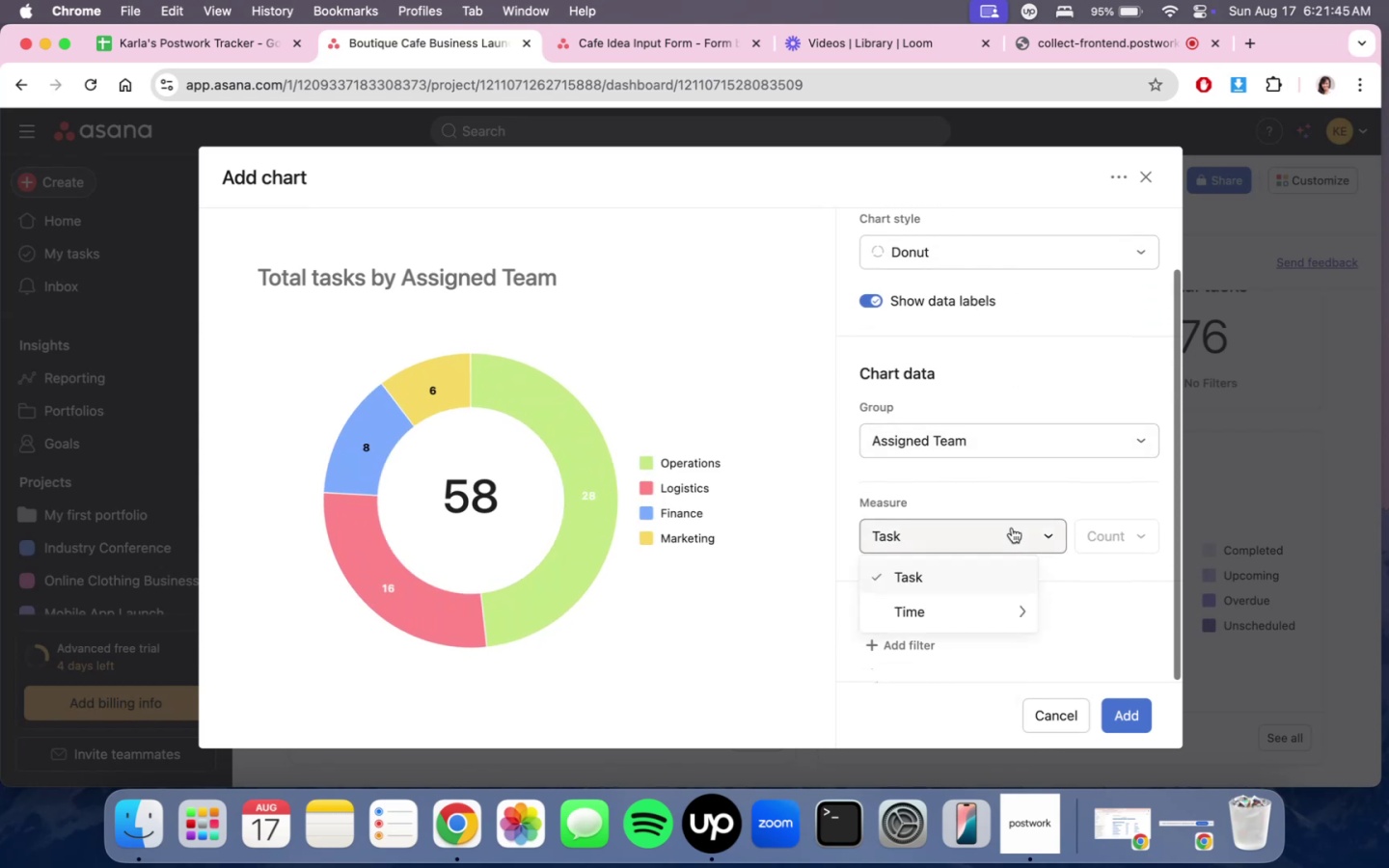 
left_click([1012, 528])
 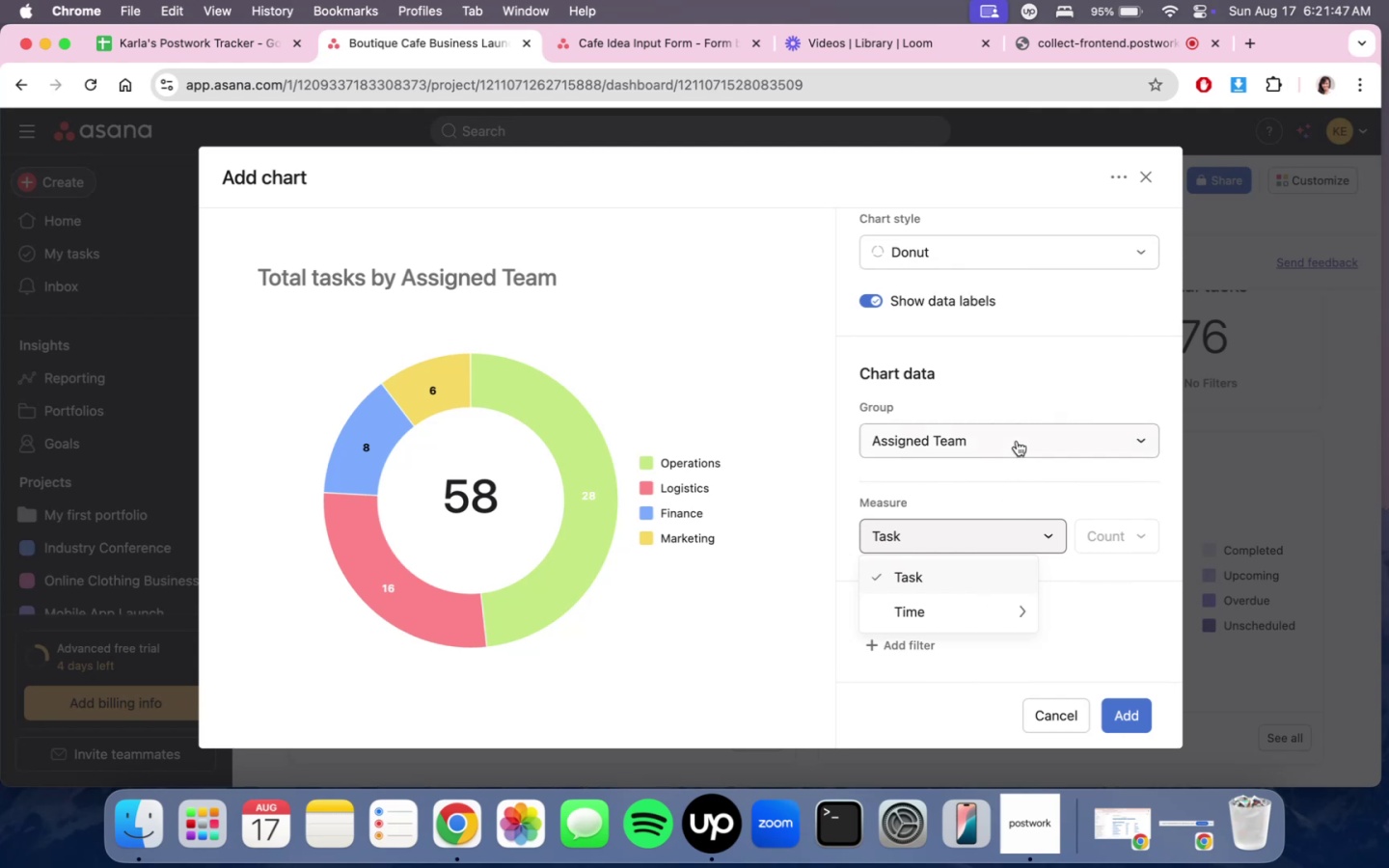 
left_click([1017, 441])
 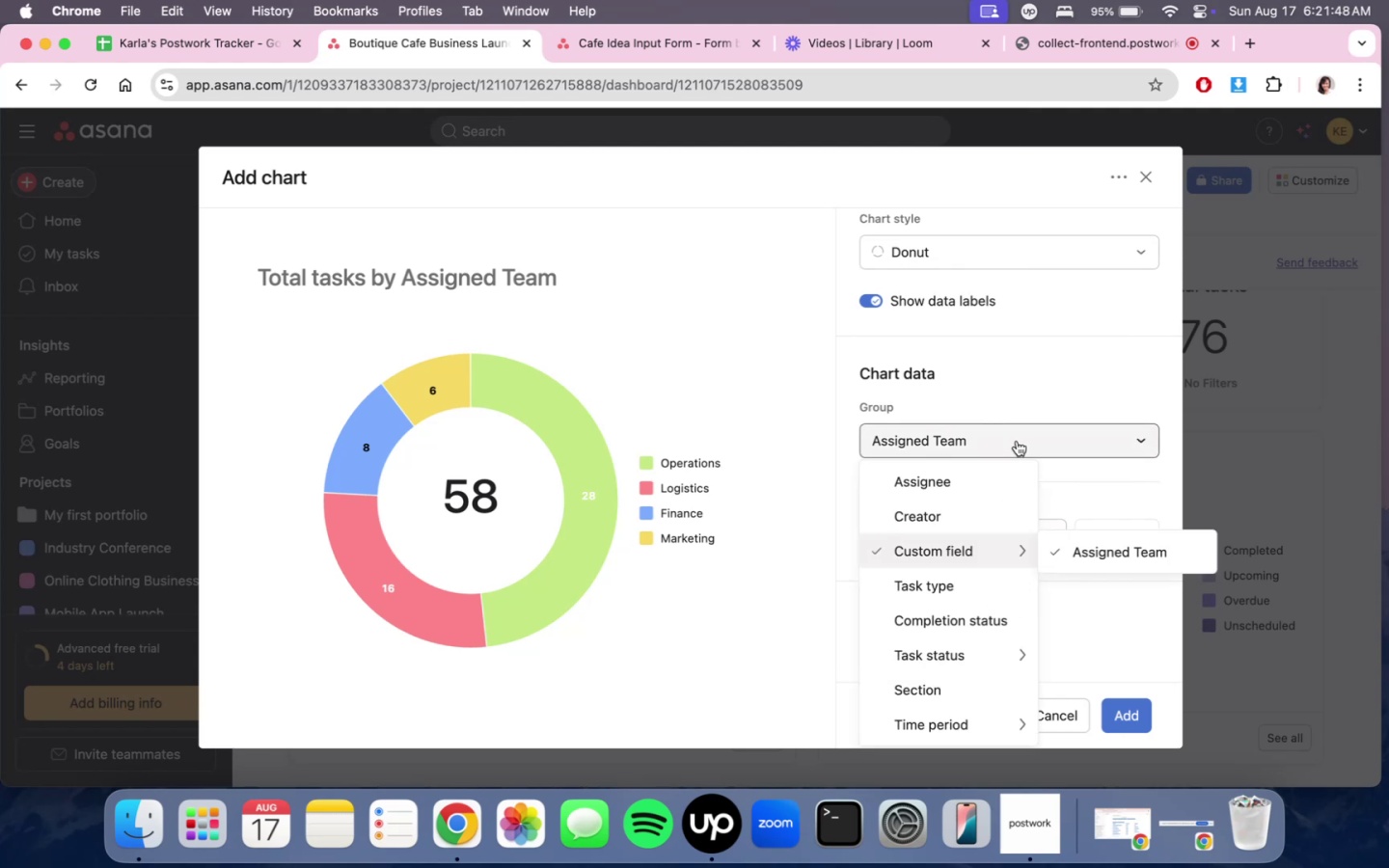 
left_click([1017, 441])
 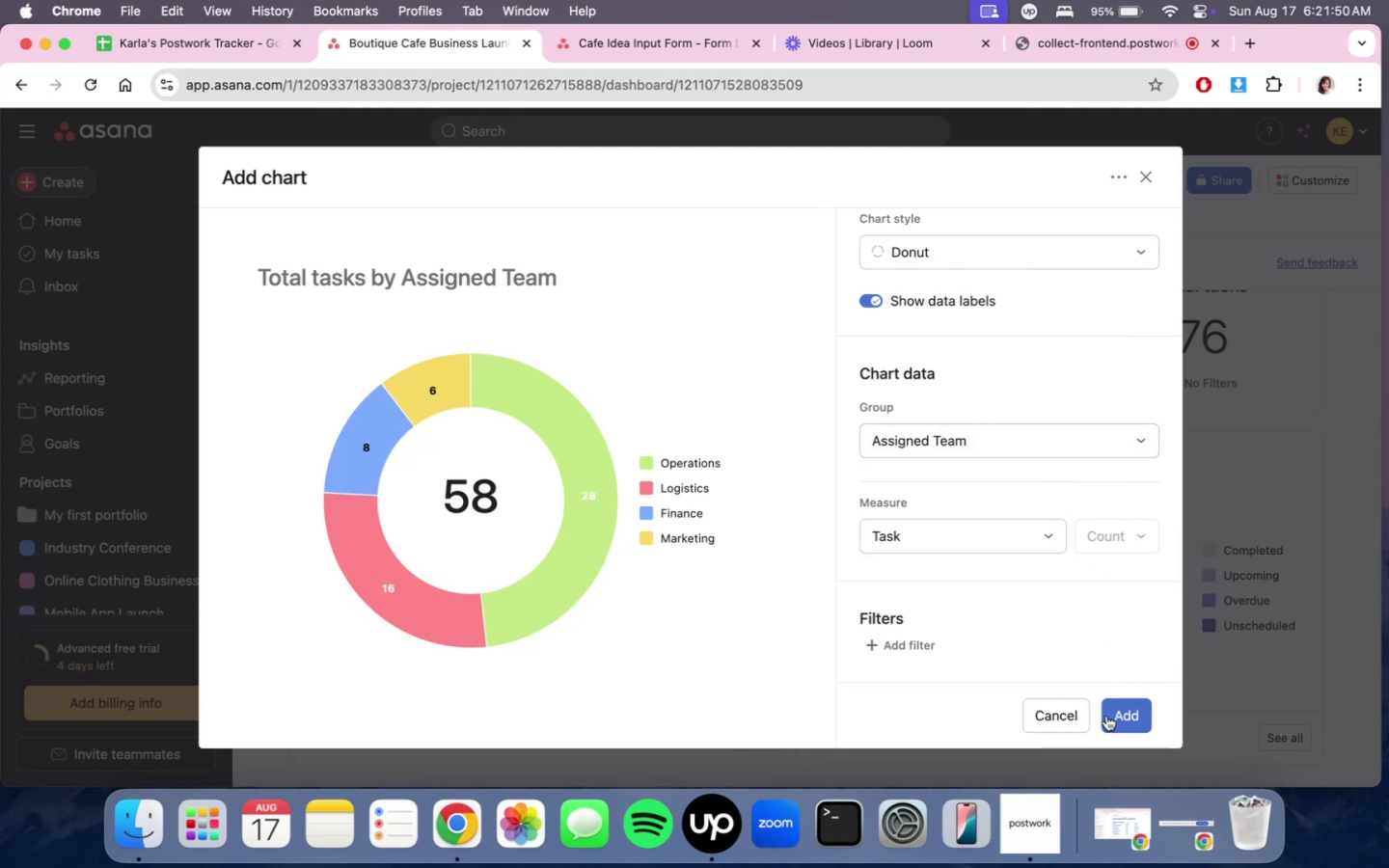 
left_click([1106, 716])
 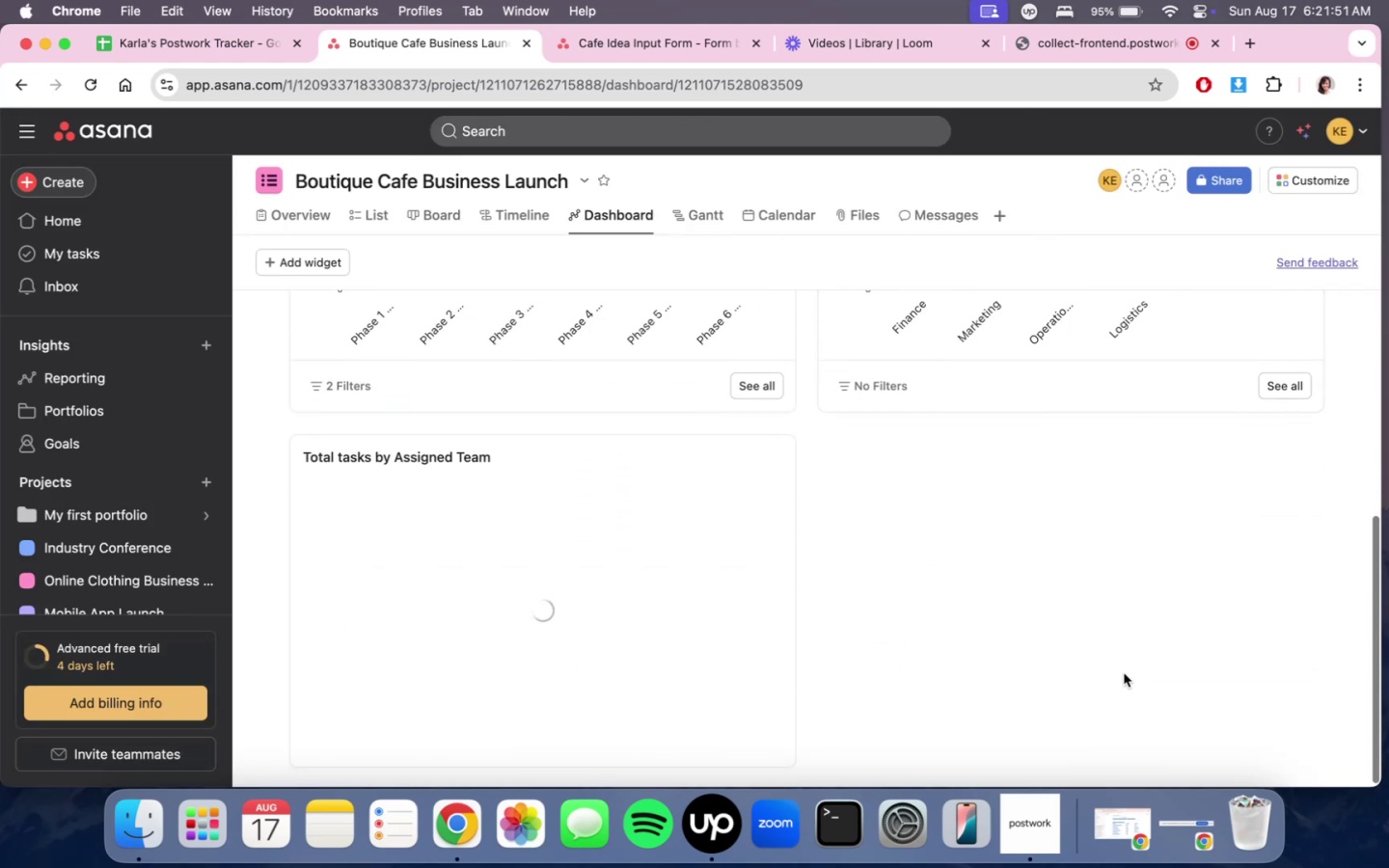 
scroll: coordinate [1124, 673], scroll_direction: down, amount: 3.0
 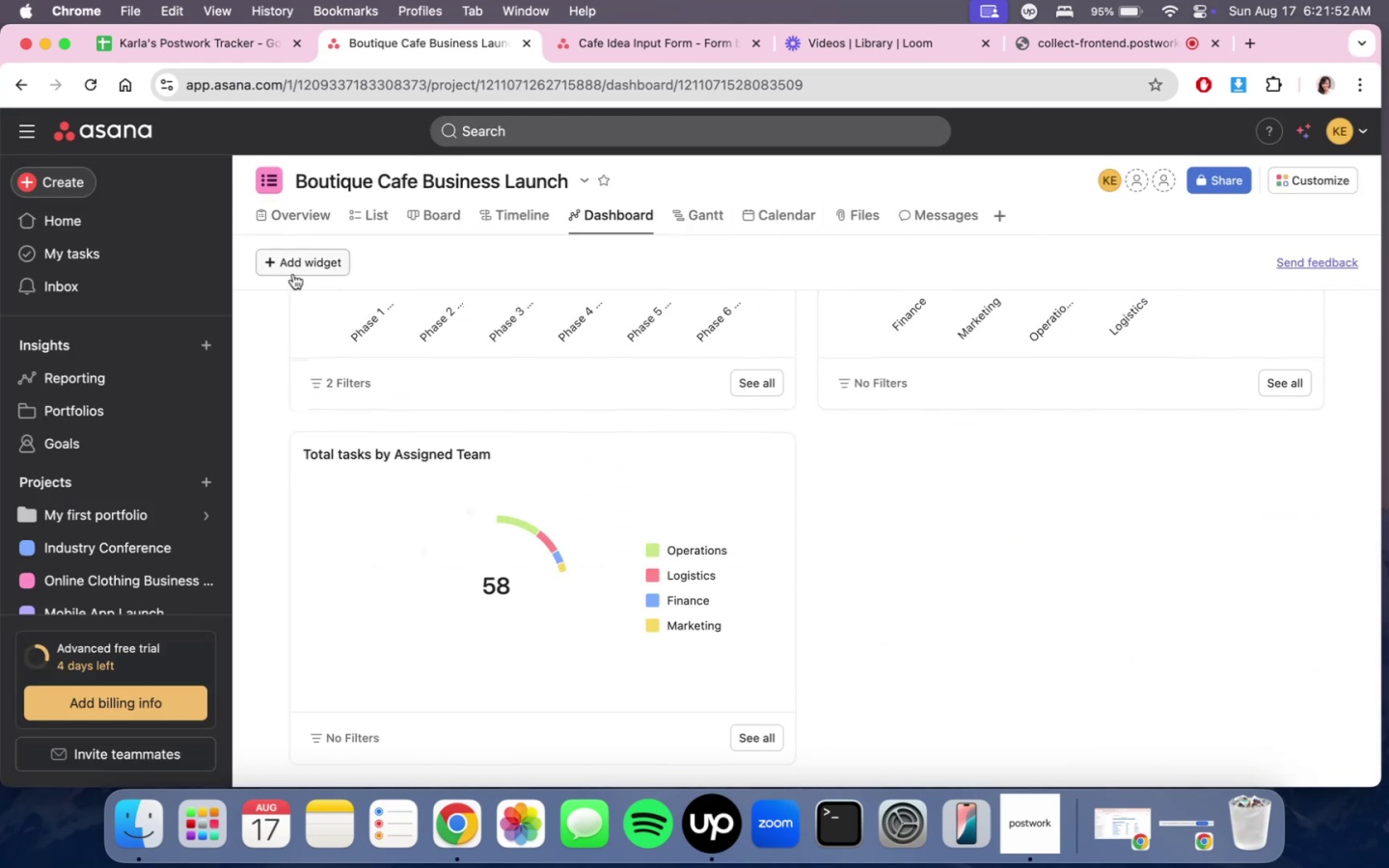 
left_click([293, 274])
 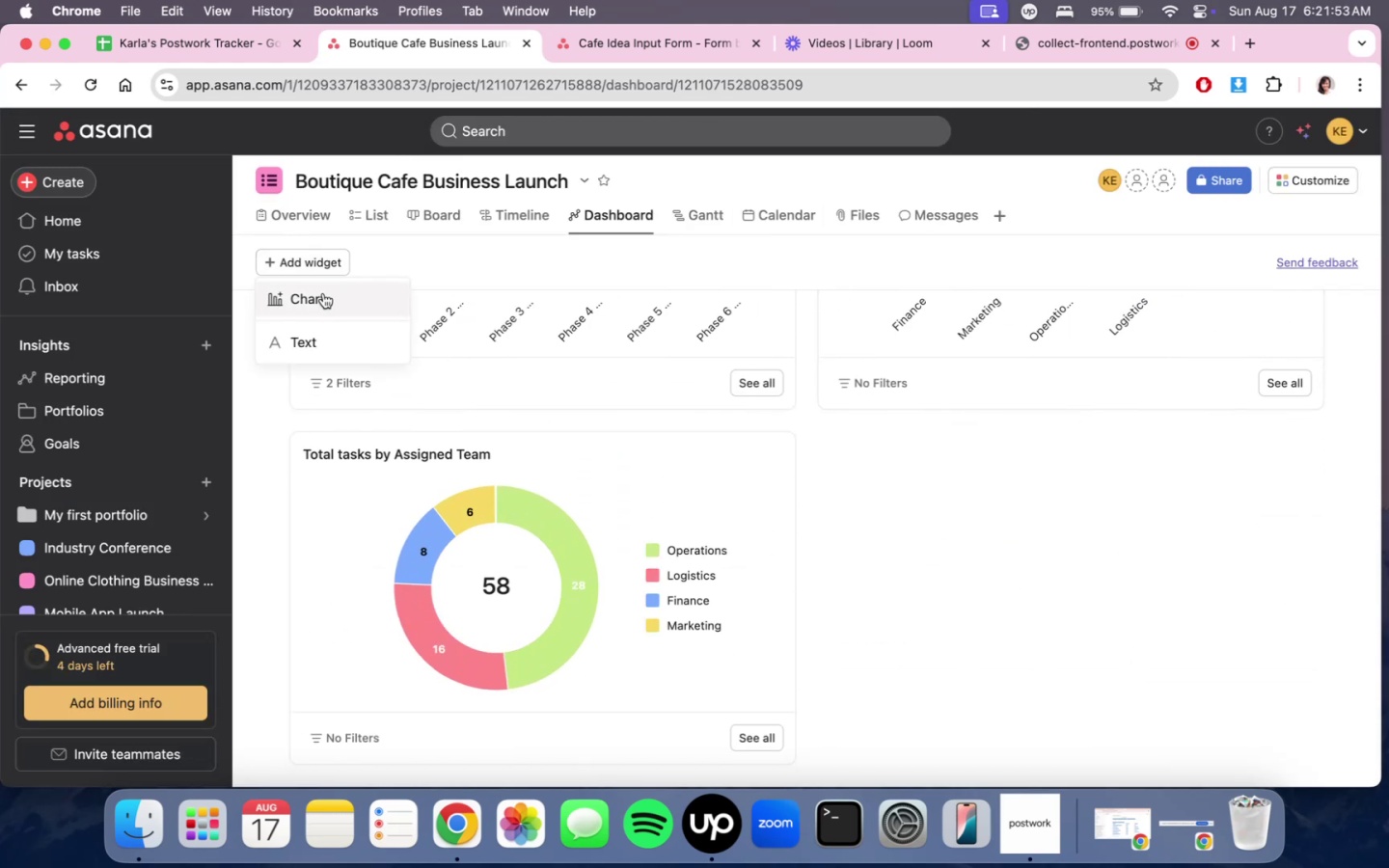 
double_click([323, 293])
 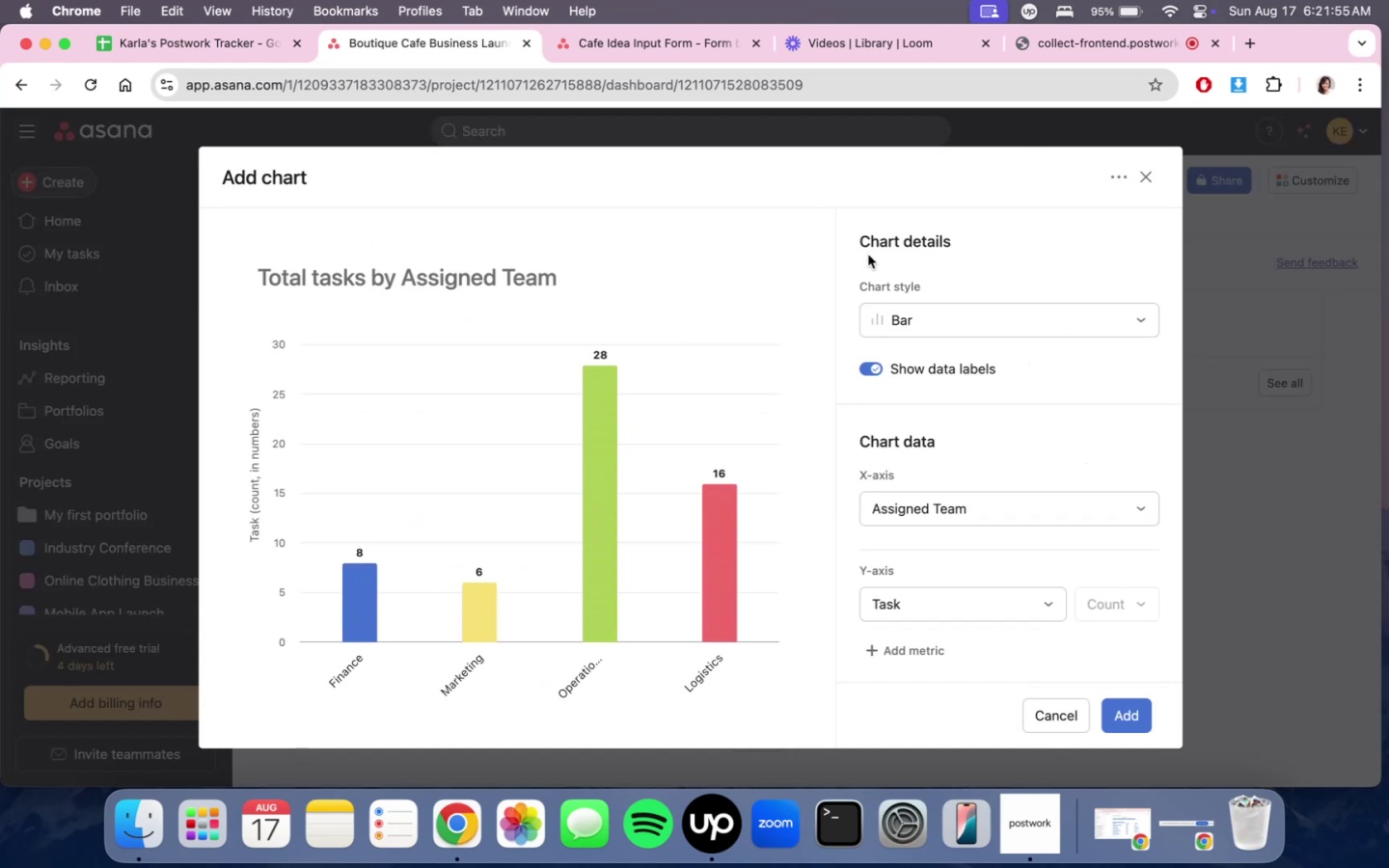 
left_click([929, 306])
 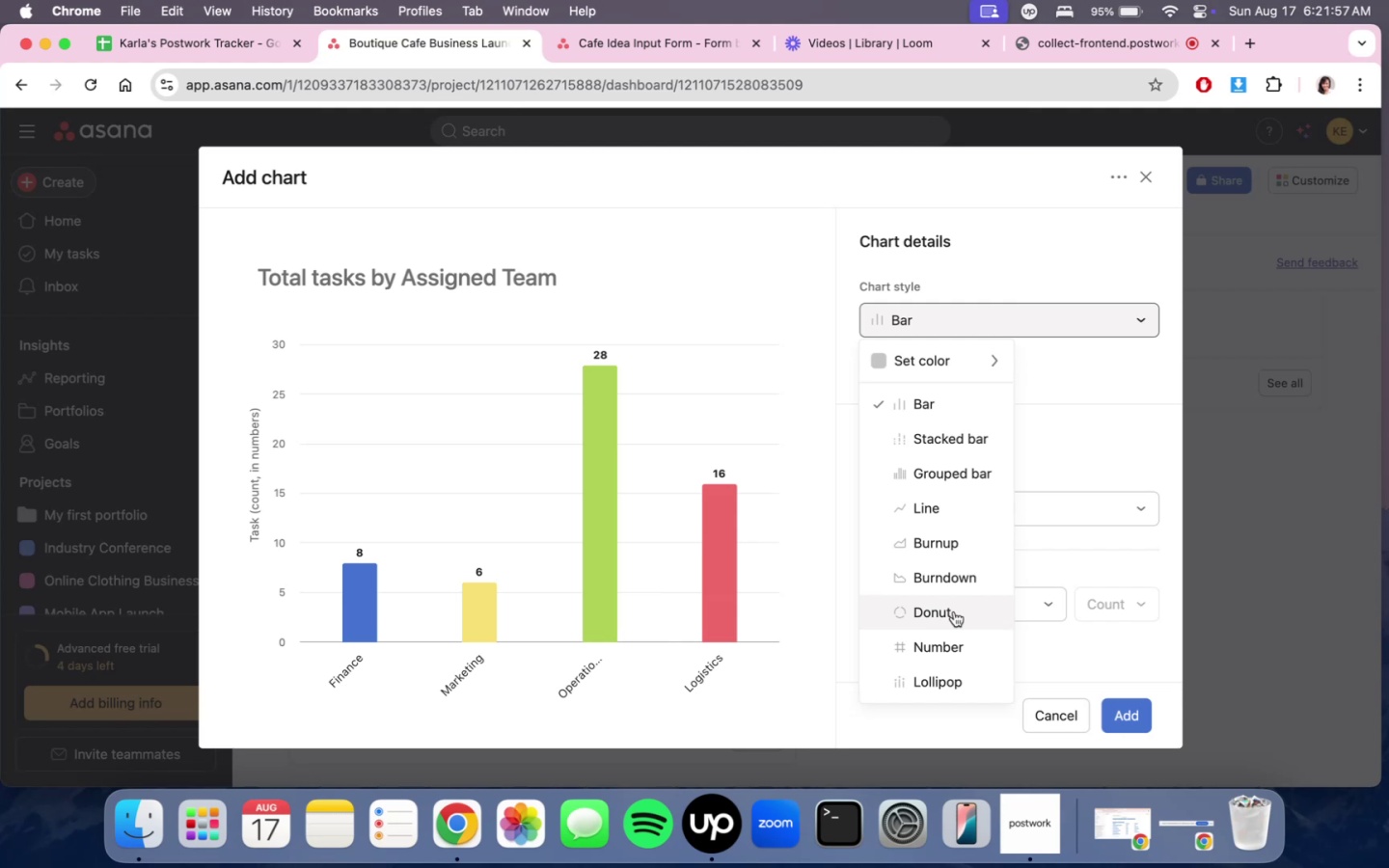 
left_click([954, 611])
 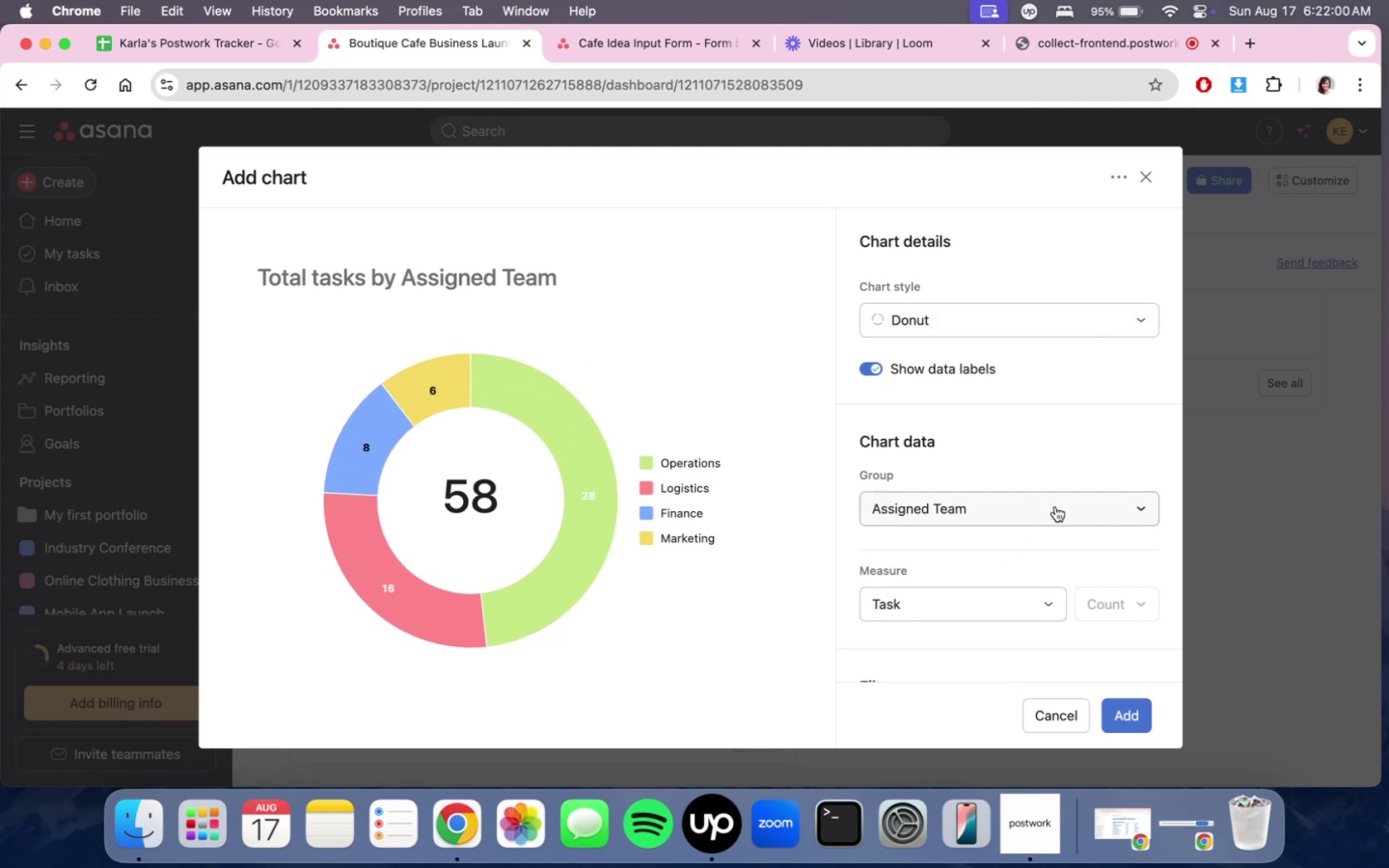 
left_click([1055, 506])
 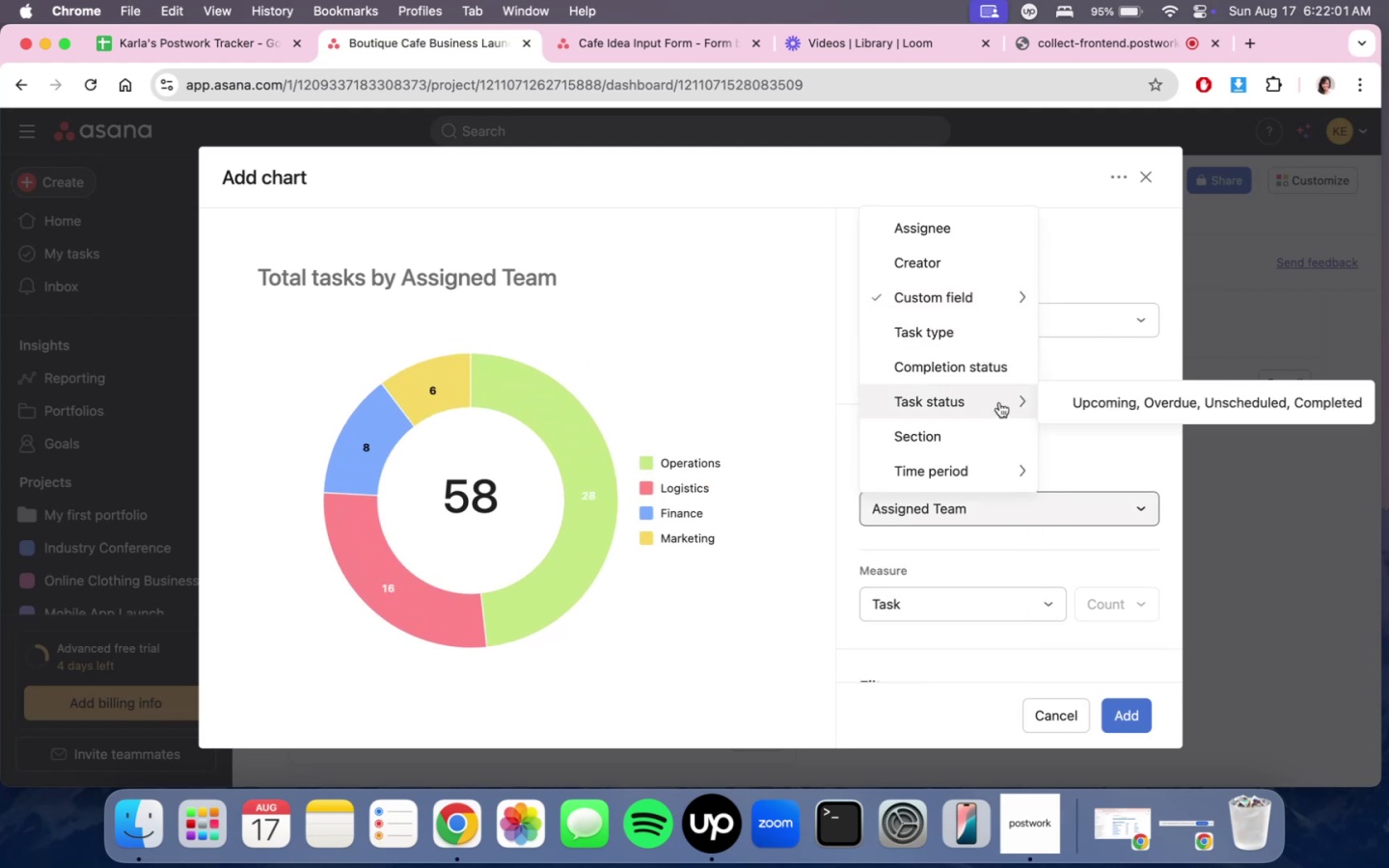 
left_click([1126, 406])
 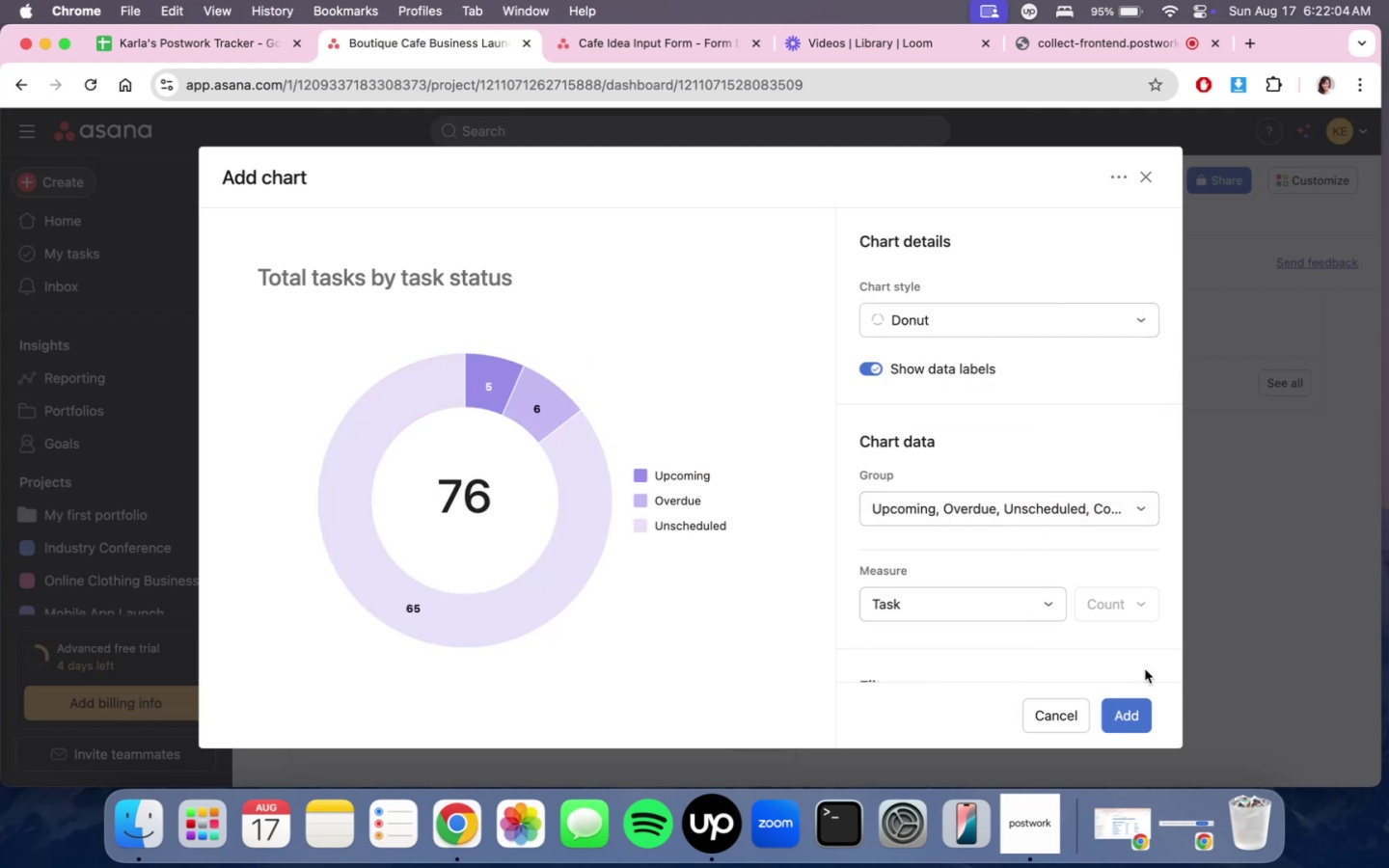 
left_click([1134, 720])
 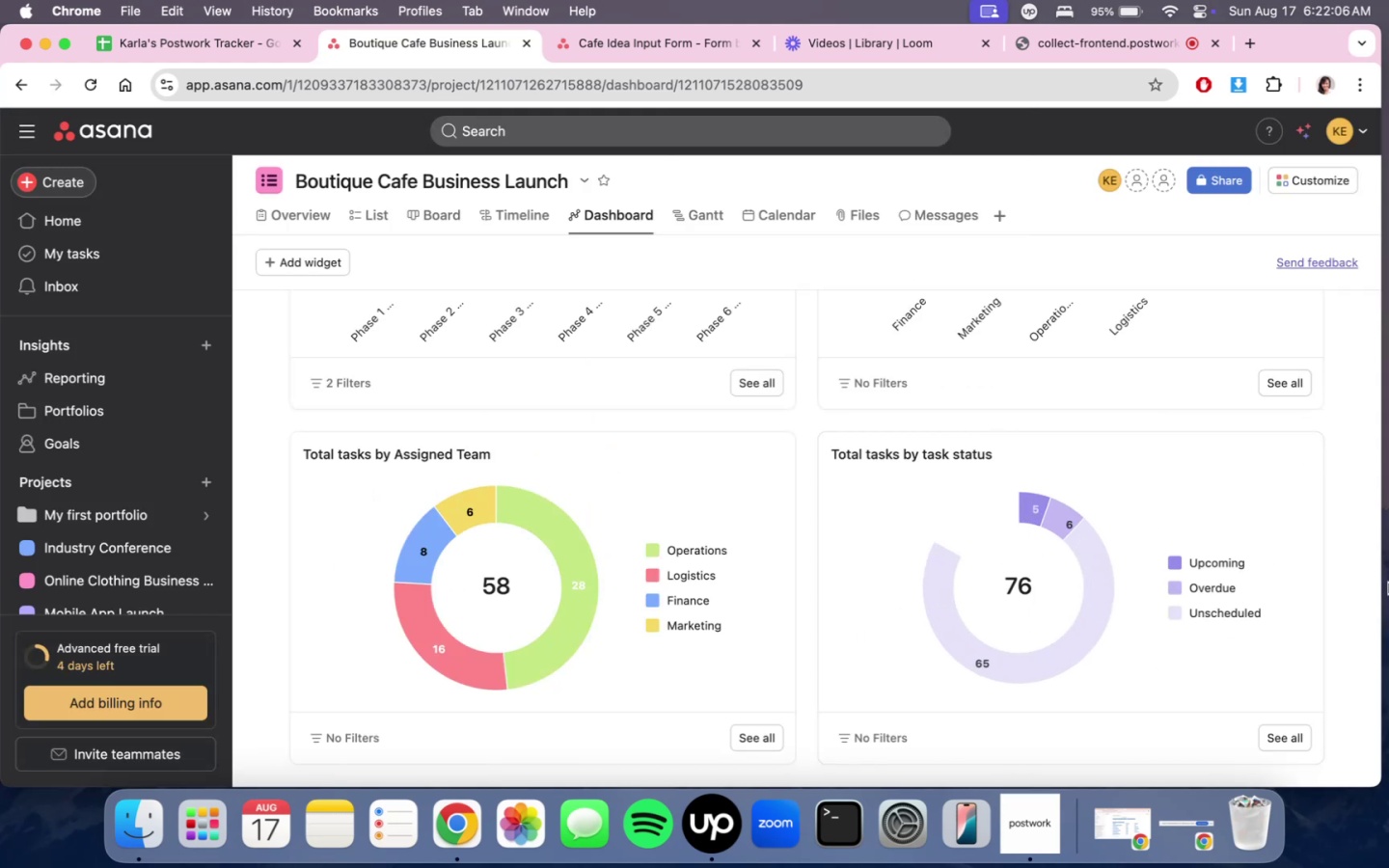 
scroll: coordinate [1260, 595], scroll_direction: up, amount: 13.0
 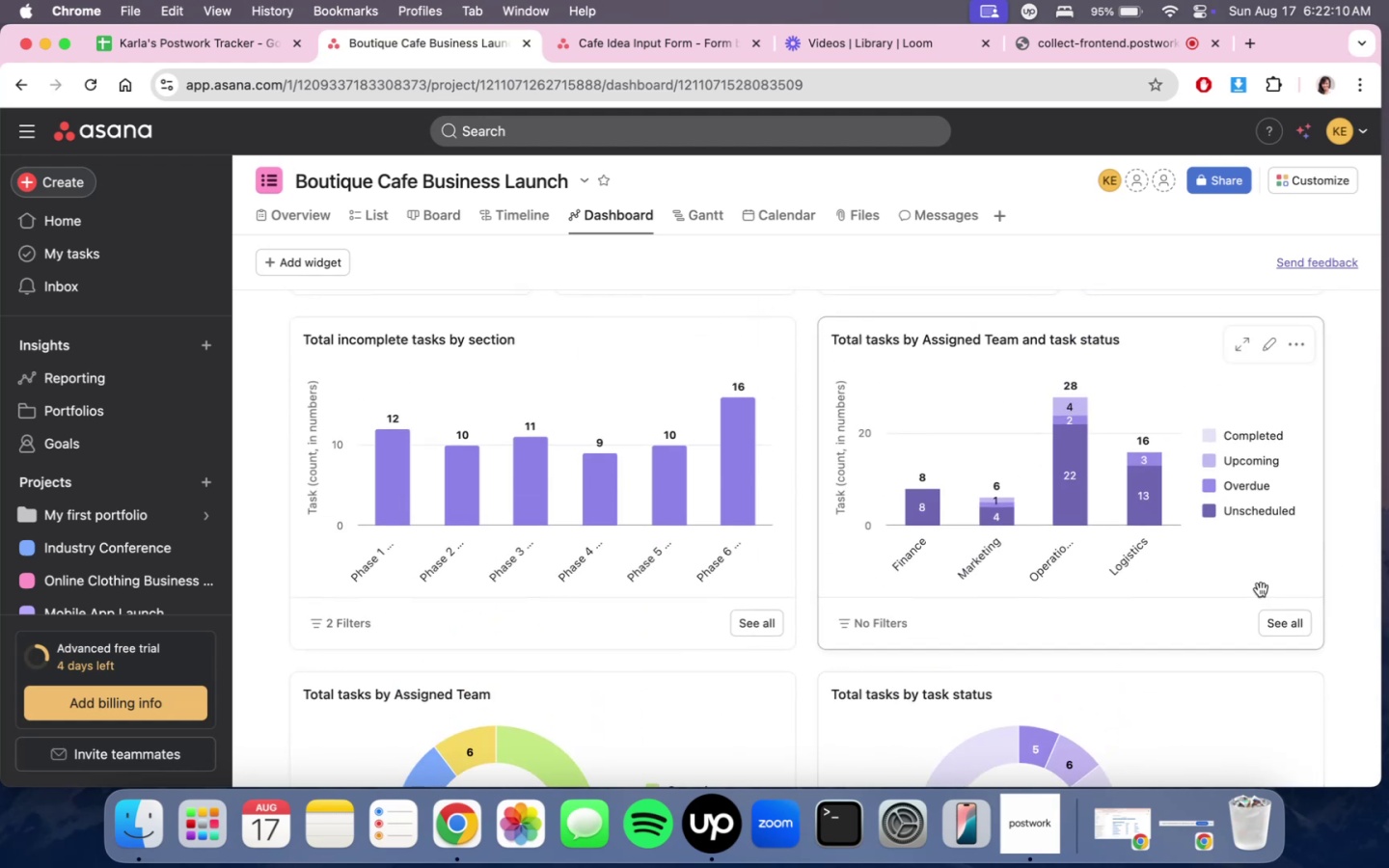 
scroll: coordinate [1261, 589], scroll_direction: down, amount: 3.0
 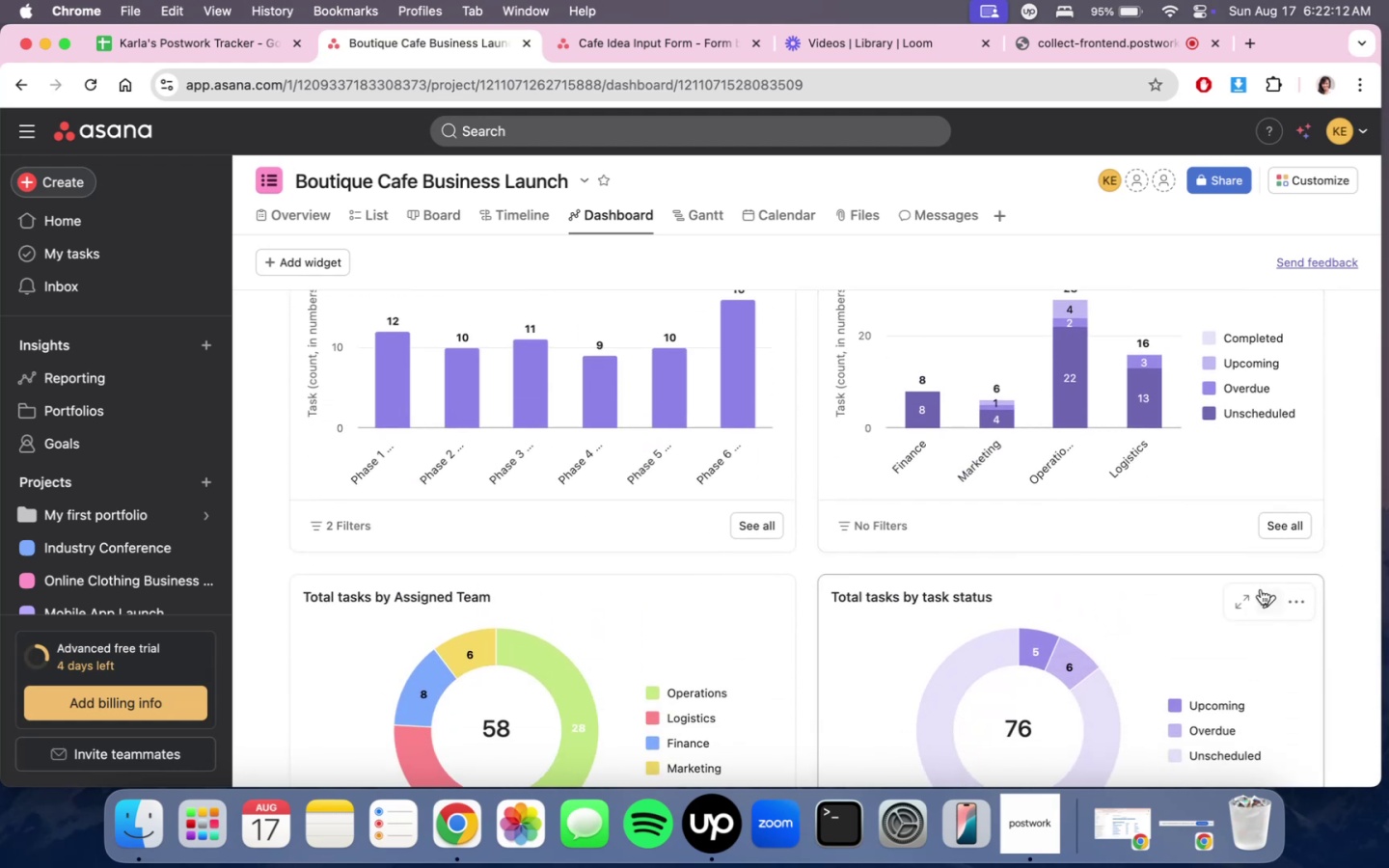 
scroll: coordinate [1261, 589], scroll_direction: up, amount: 7.0
 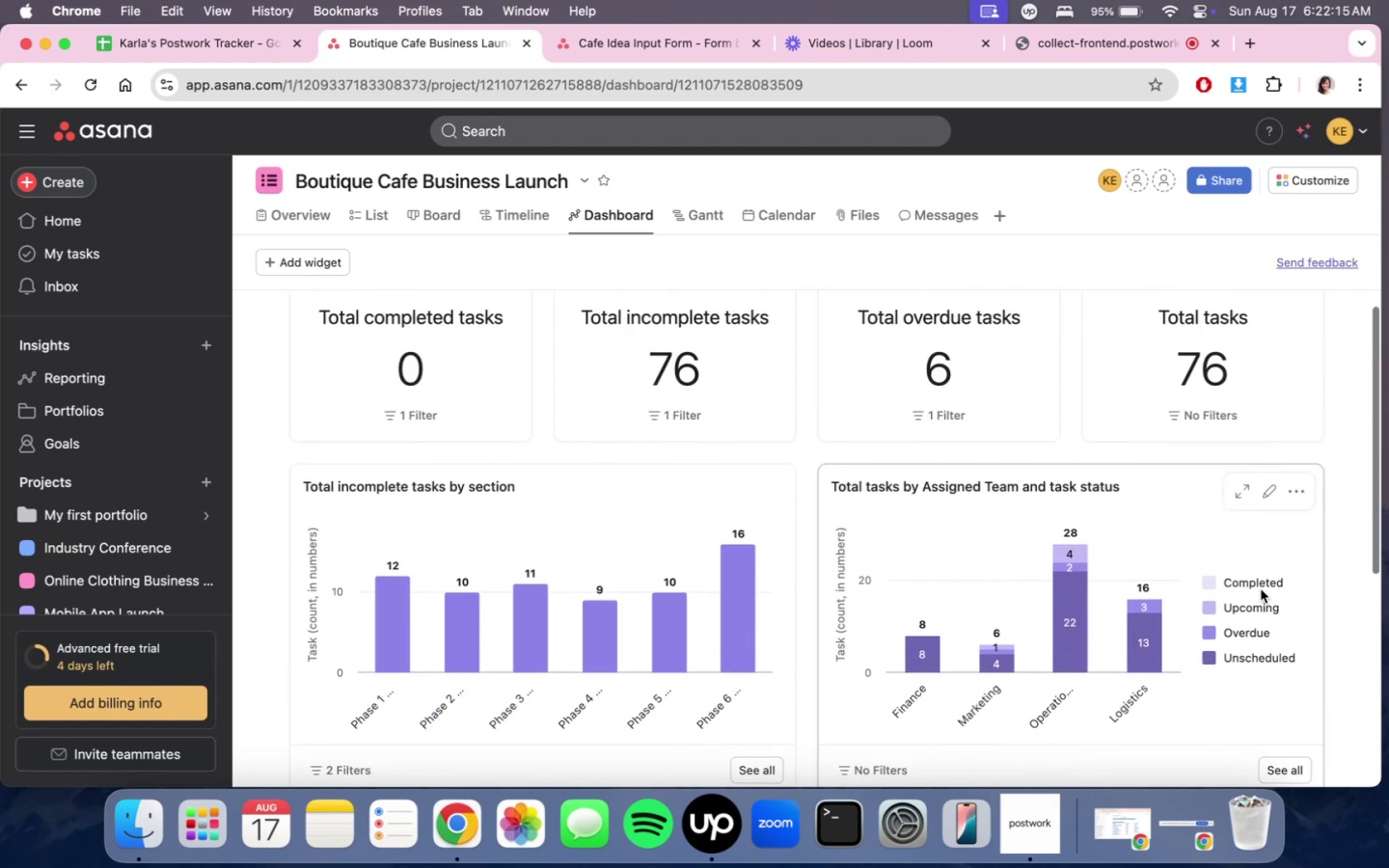 
scroll: coordinate [1261, 589], scroll_direction: down, amount: 6.0
 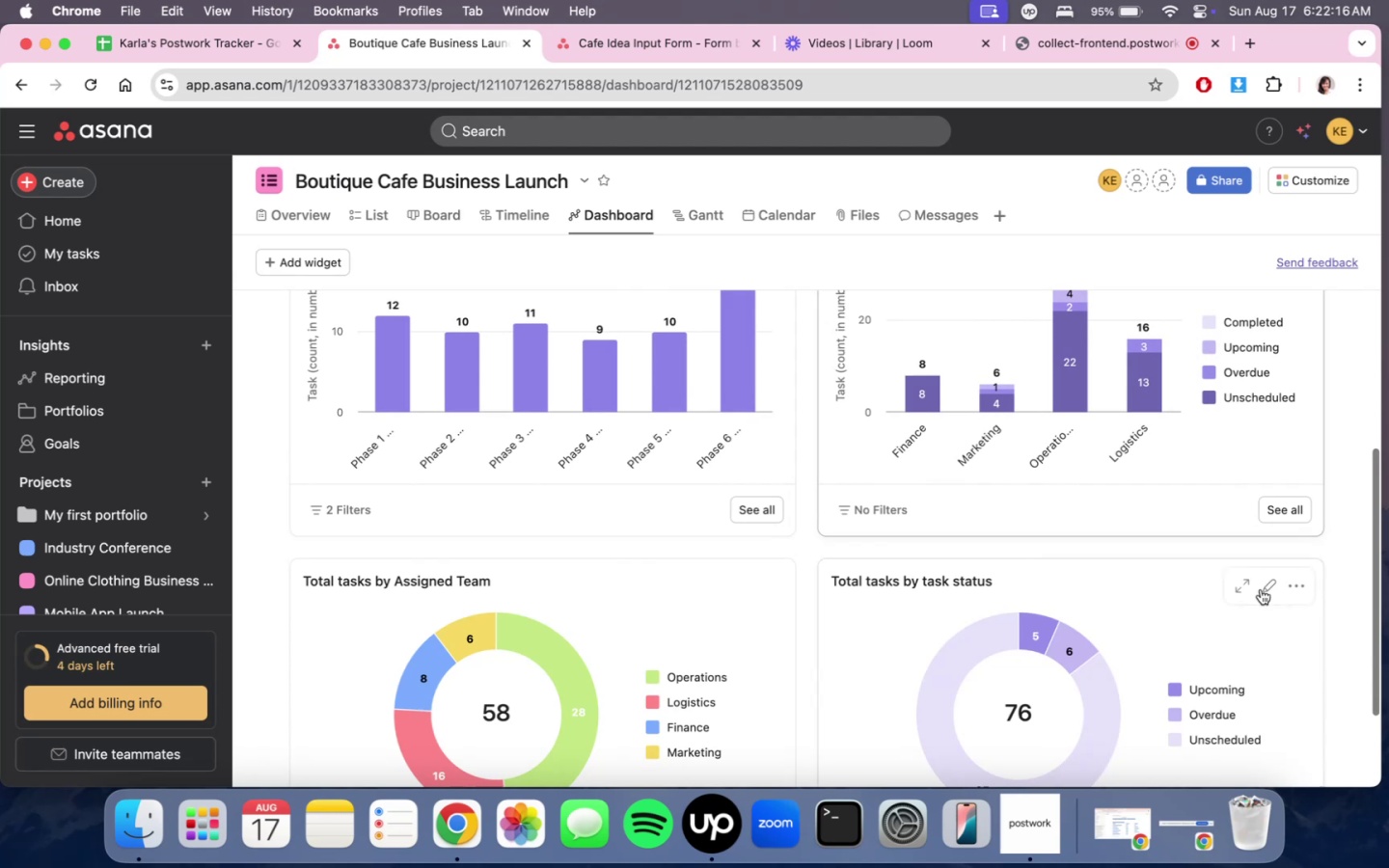 
scroll: coordinate [1261, 589], scroll_direction: up, amount: 7.0
 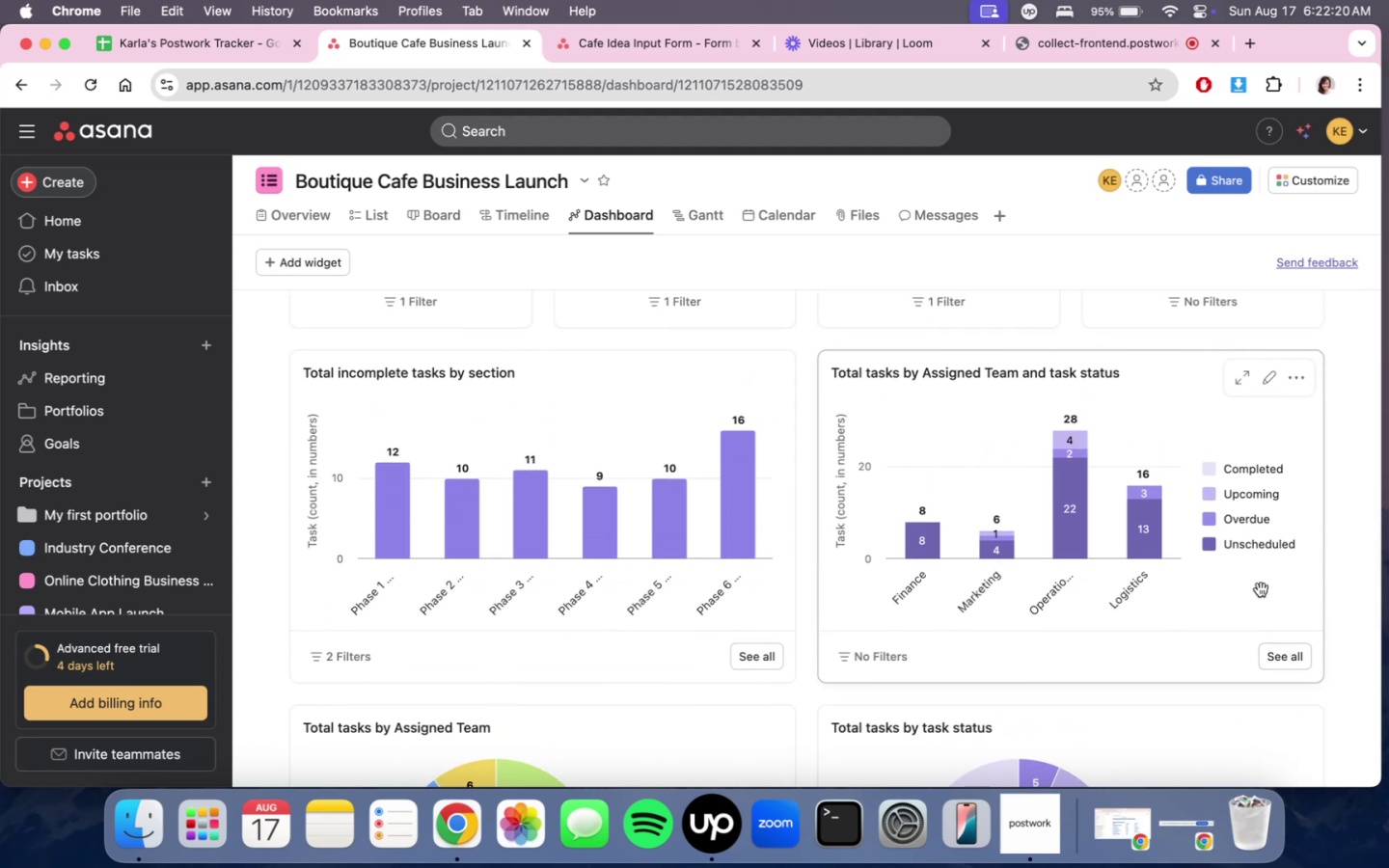 
scroll: coordinate [1248, 573], scroll_direction: down, amount: 19.0
 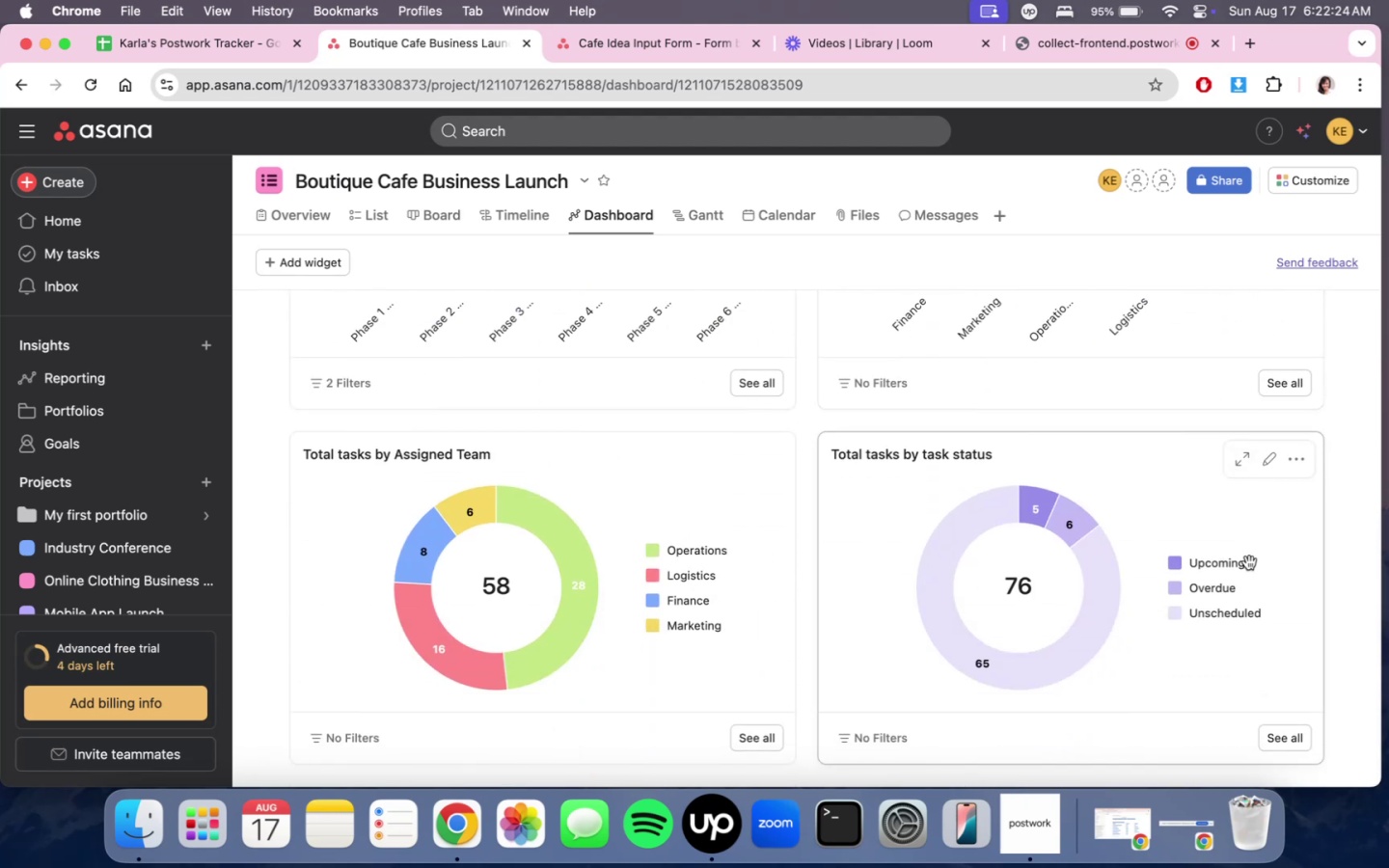 
scroll: coordinate [1249, 562], scroll_direction: up, amount: 5.0
 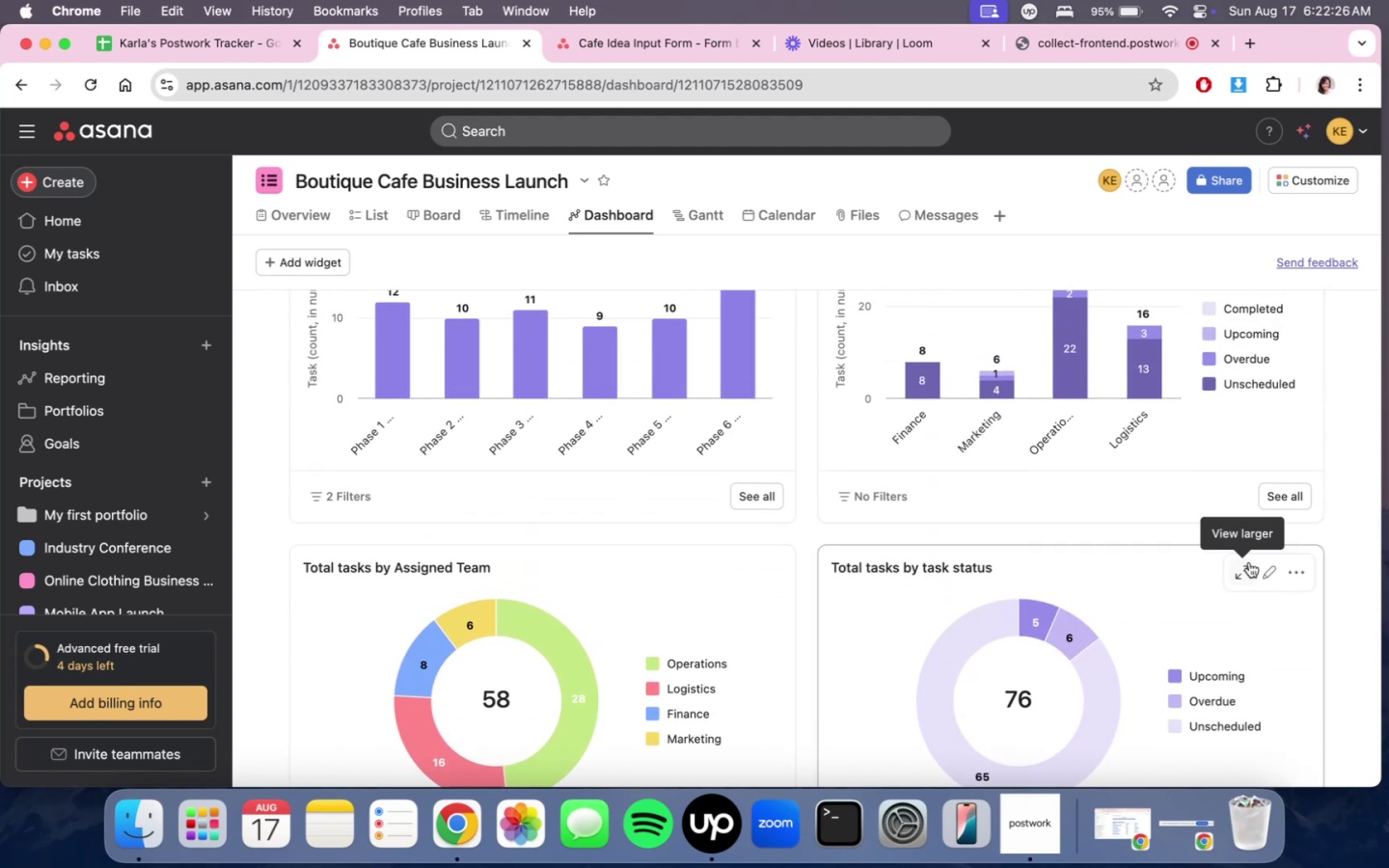 
scroll: coordinate [1249, 562], scroll_direction: down, amount: 10.0
 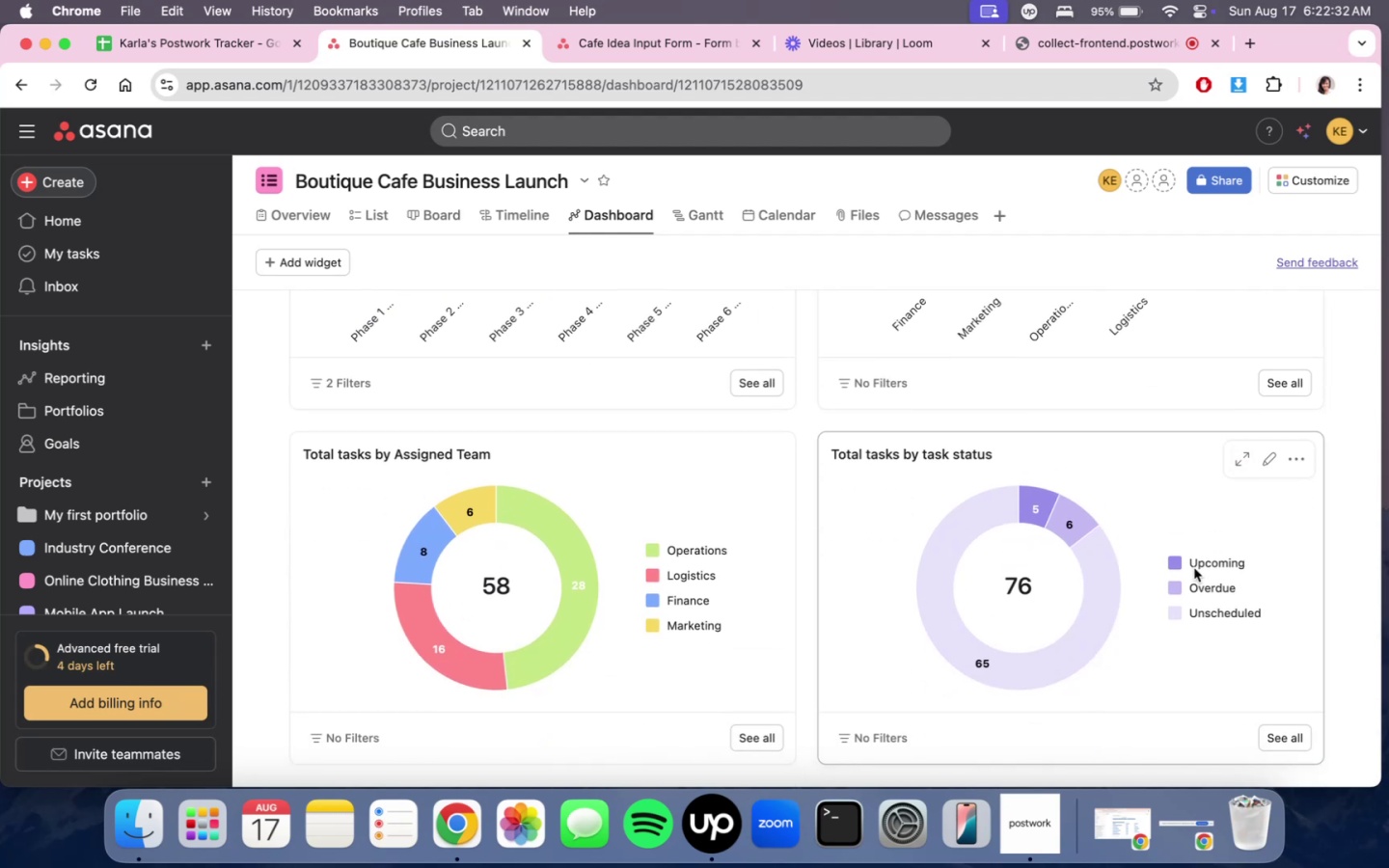 
scroll: coordinate [1164, 560], scroll_direction: up, amount: 9.0
 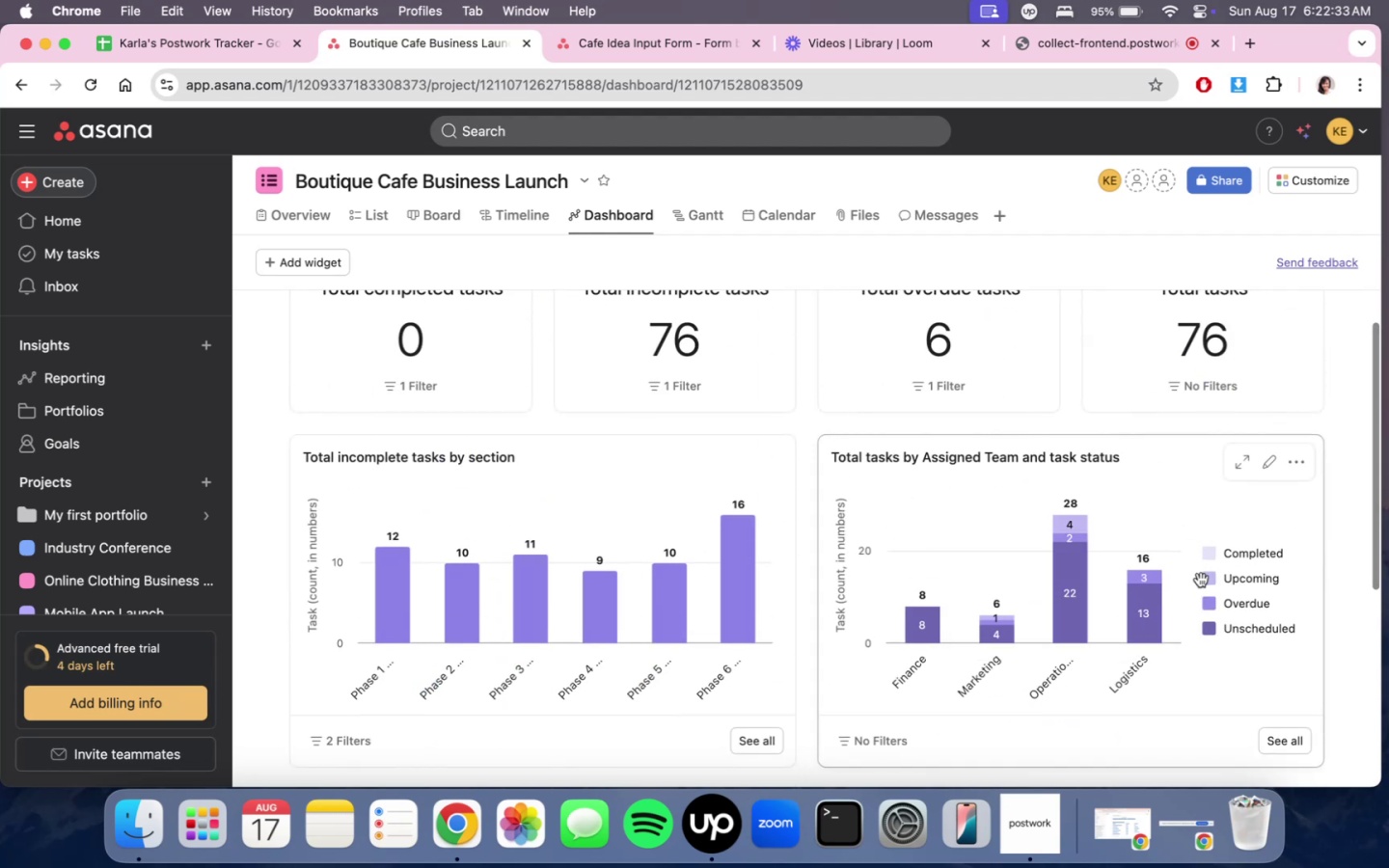 
scroll: coordinate [1202, 582], scroll_direction: down, amount: 11.0
 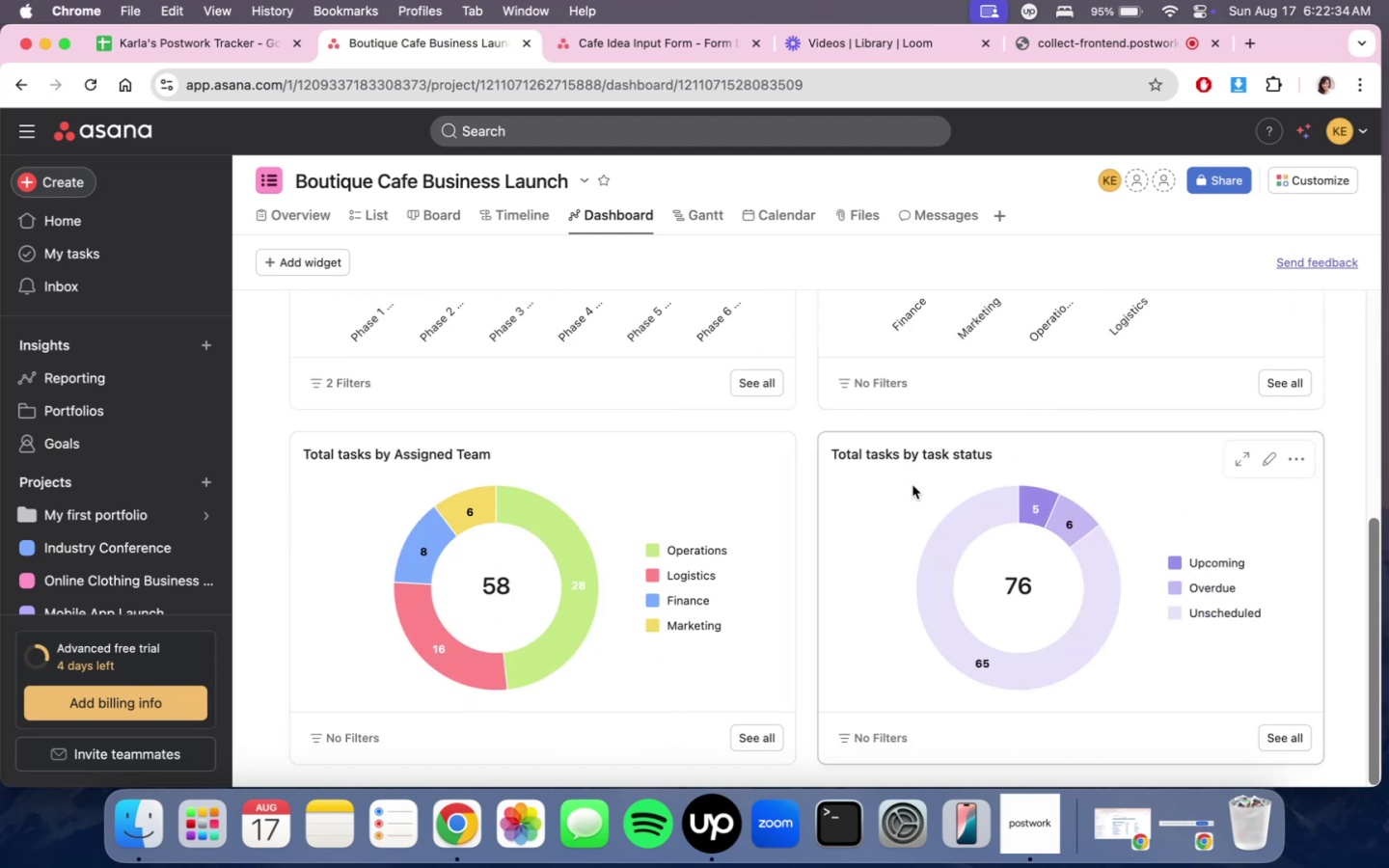 
scroll: coordinate [1066, 516], scroll_direction: up, amount: 11.0
 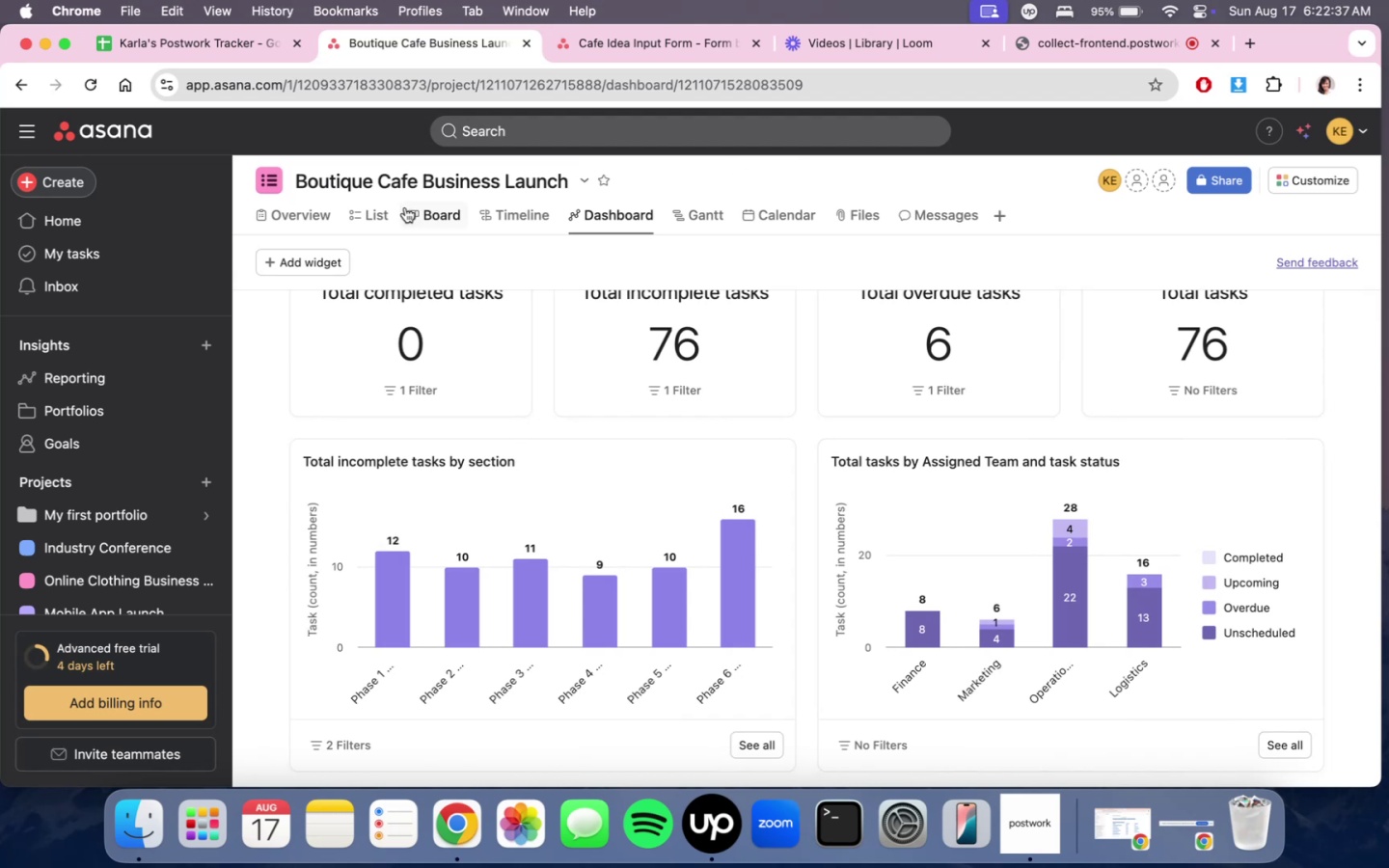 
left_click([405, 207])
 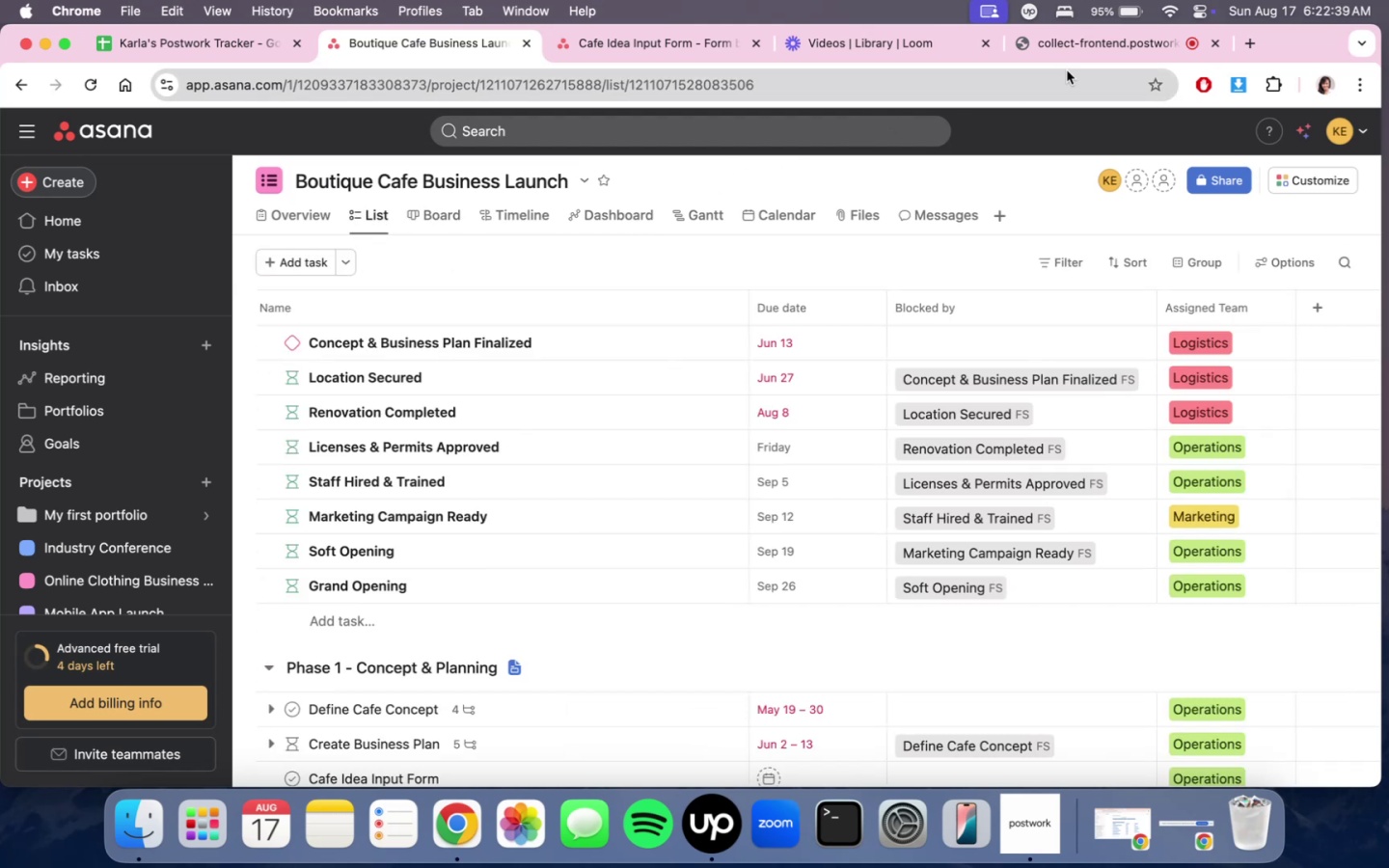 
left_click([1070, 51])
 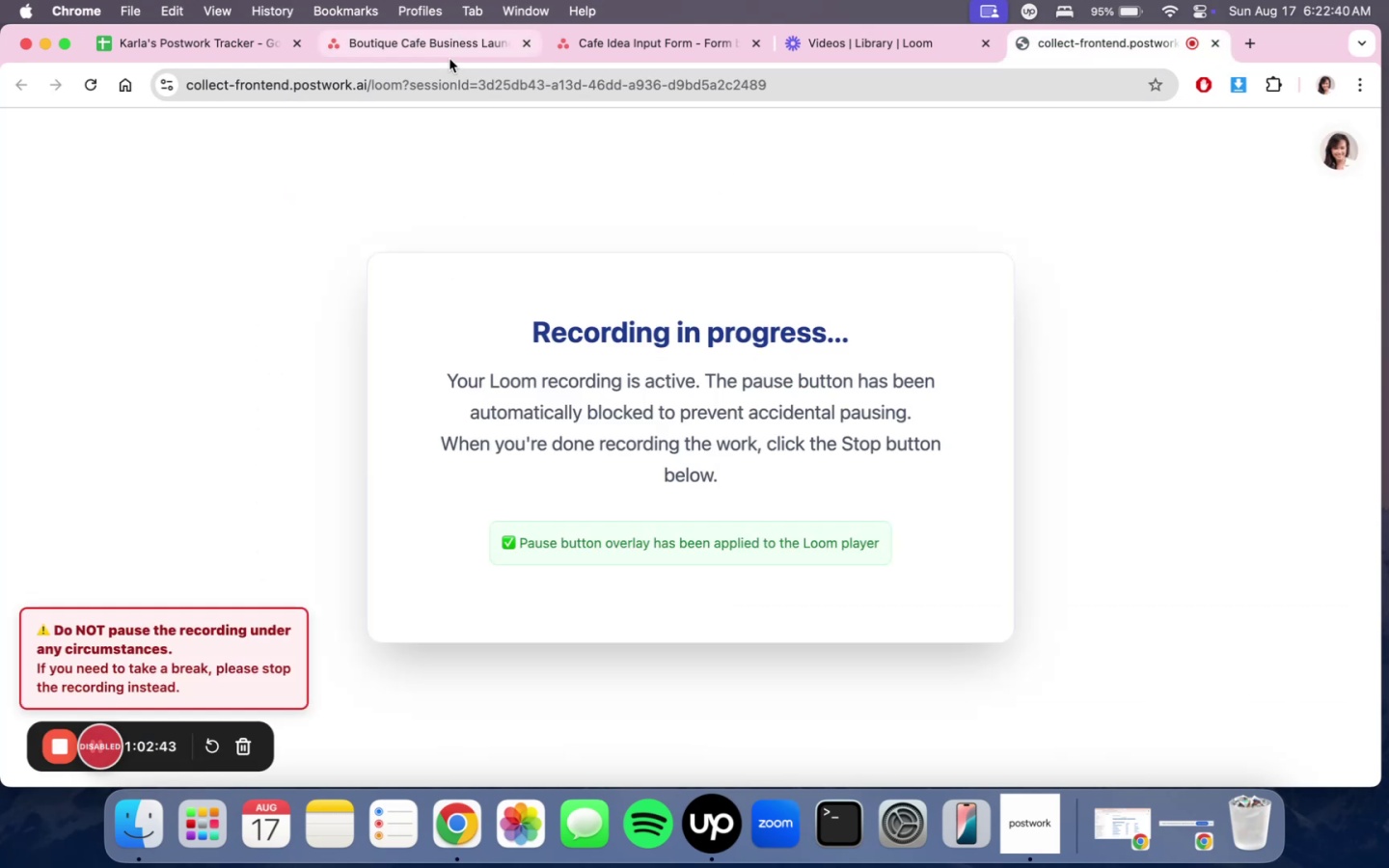 
left_click([449, 59])
 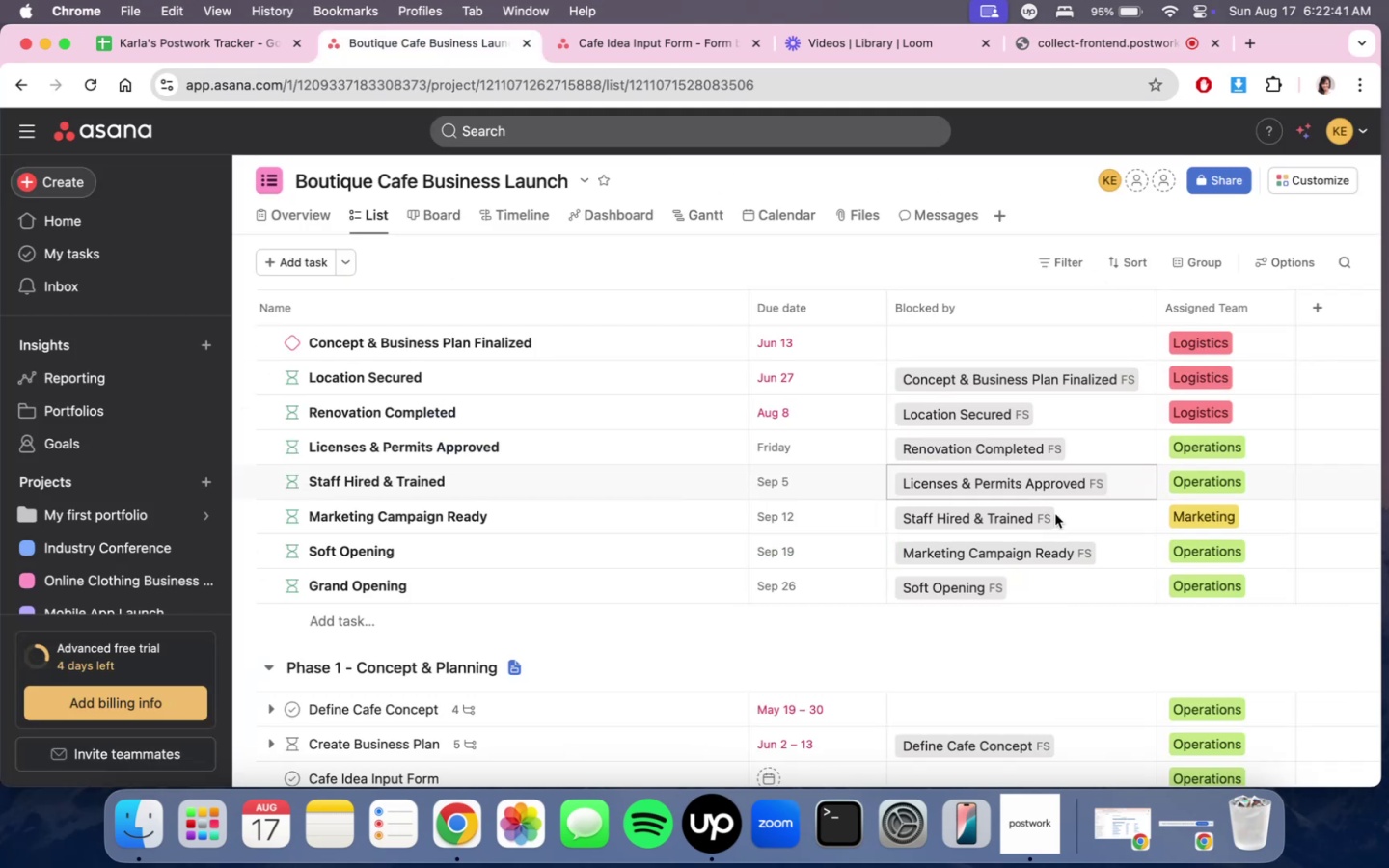 
scroll: coordinate [1041, 563], scroll_direction: down, amount: 22.0
 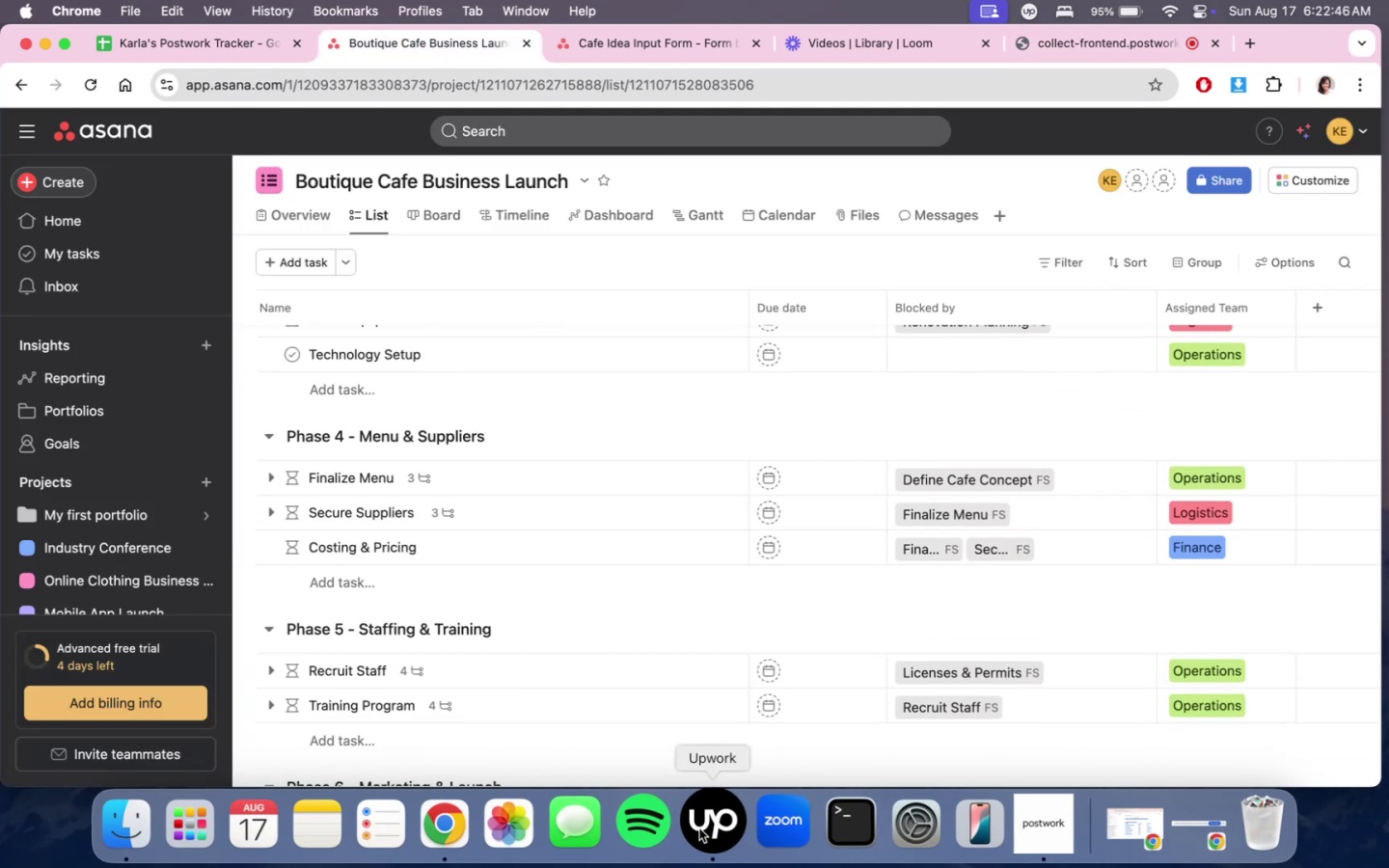 
left_click([1011, 388])
 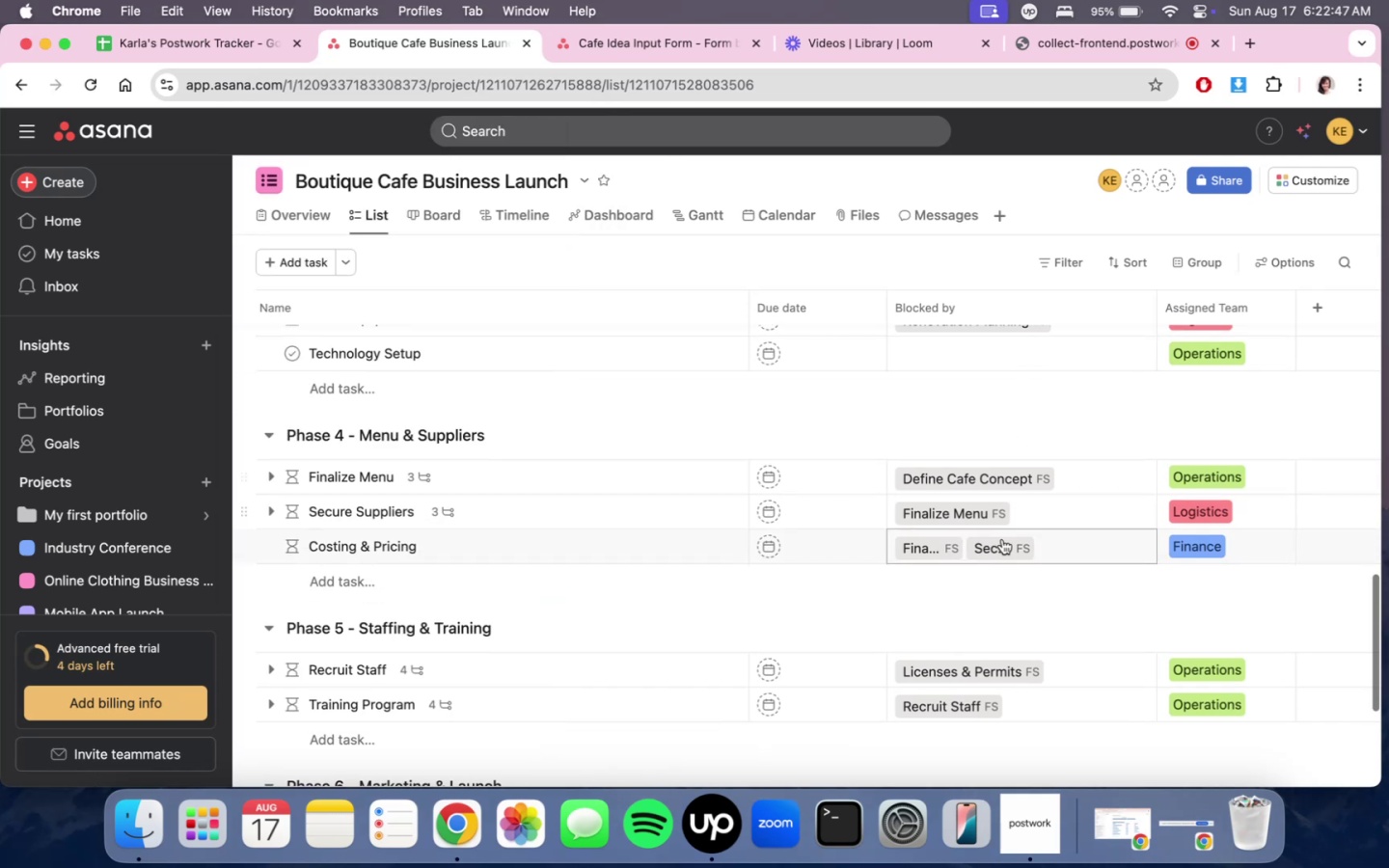 
scroll: coordinate [1001, 540], scroll_direction: down, amount: 8.0
 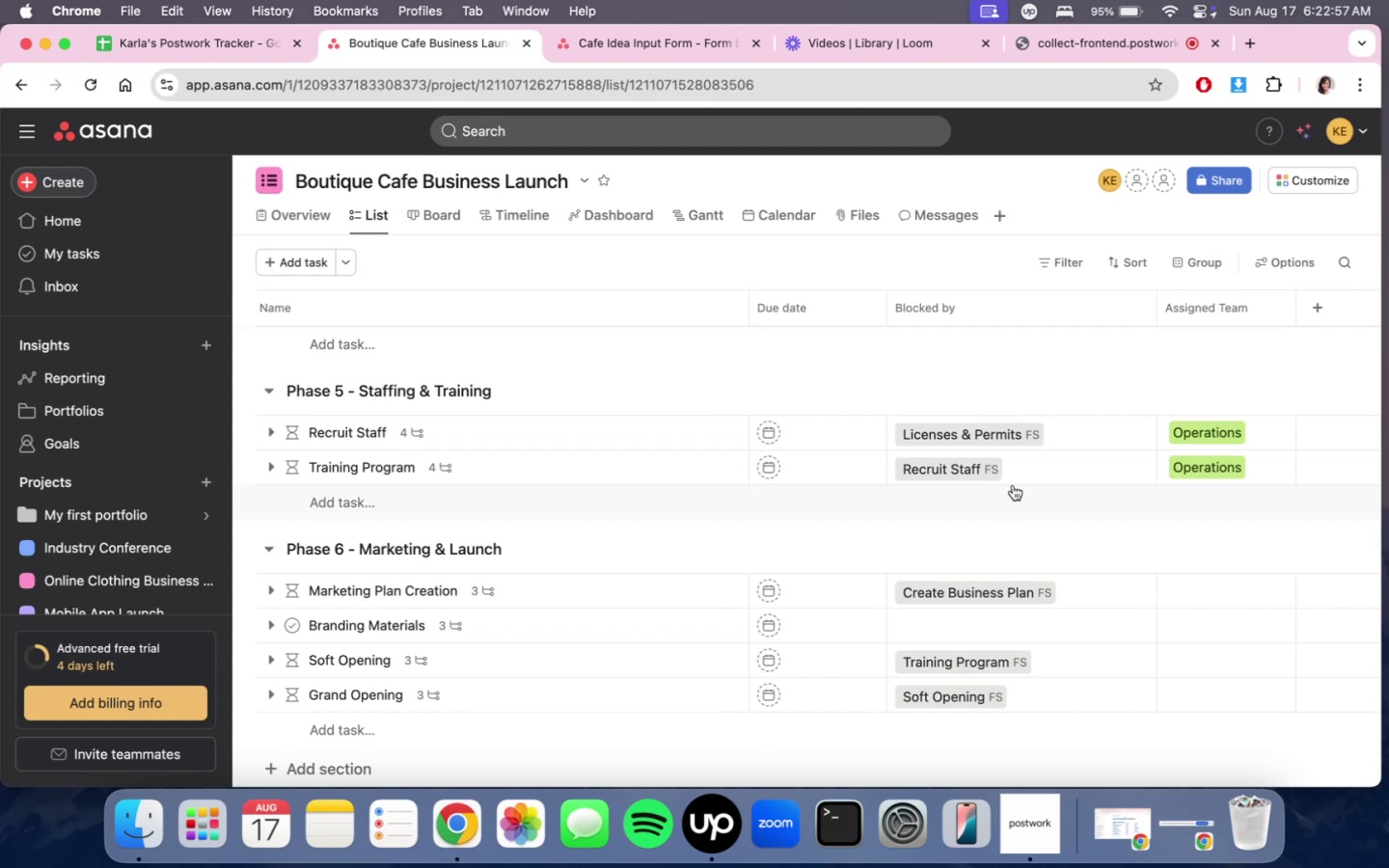 
wait(13.96)
 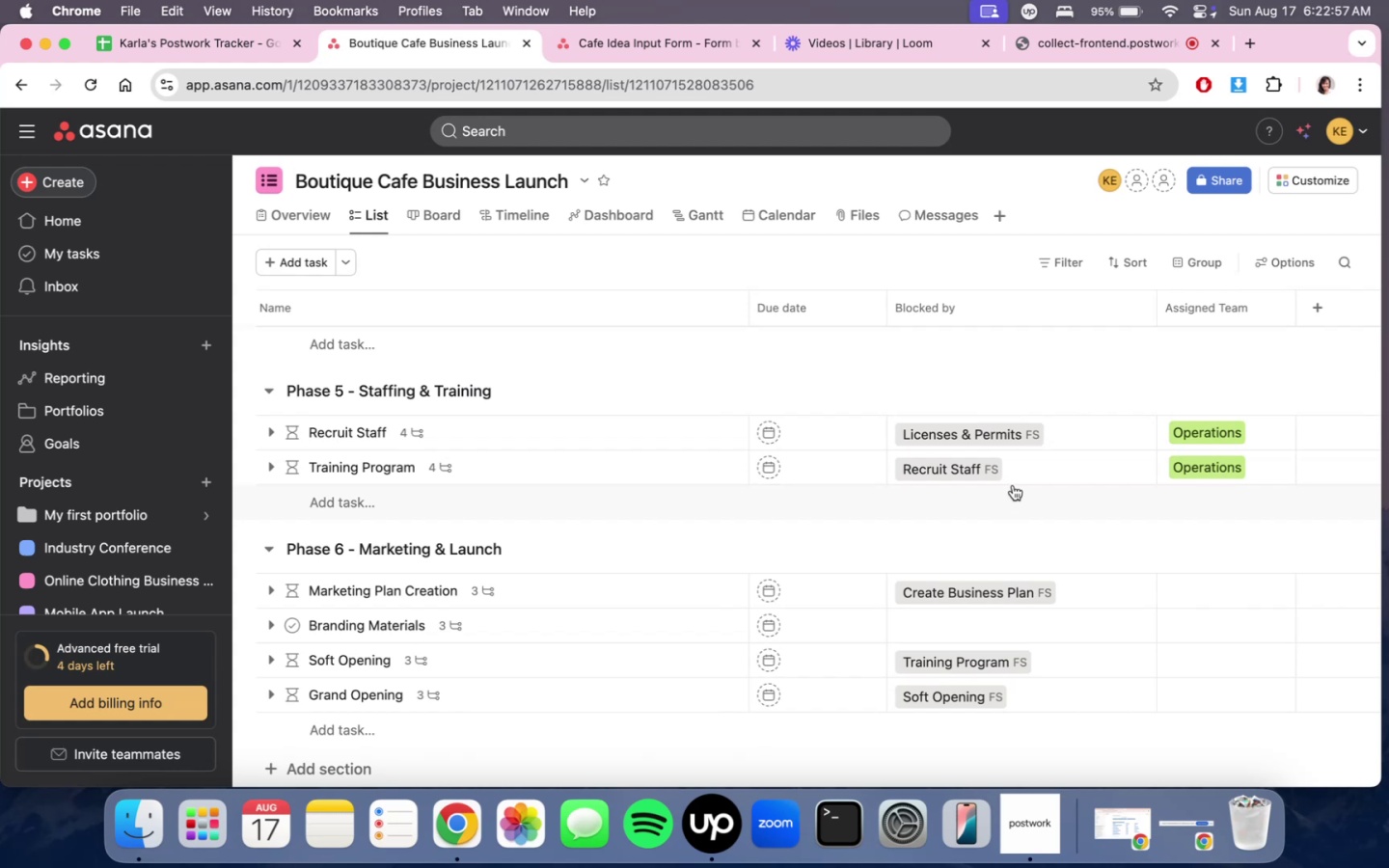 
scroll: coordinate [1076, 453], scroll_direction: up, amount: 1.0
 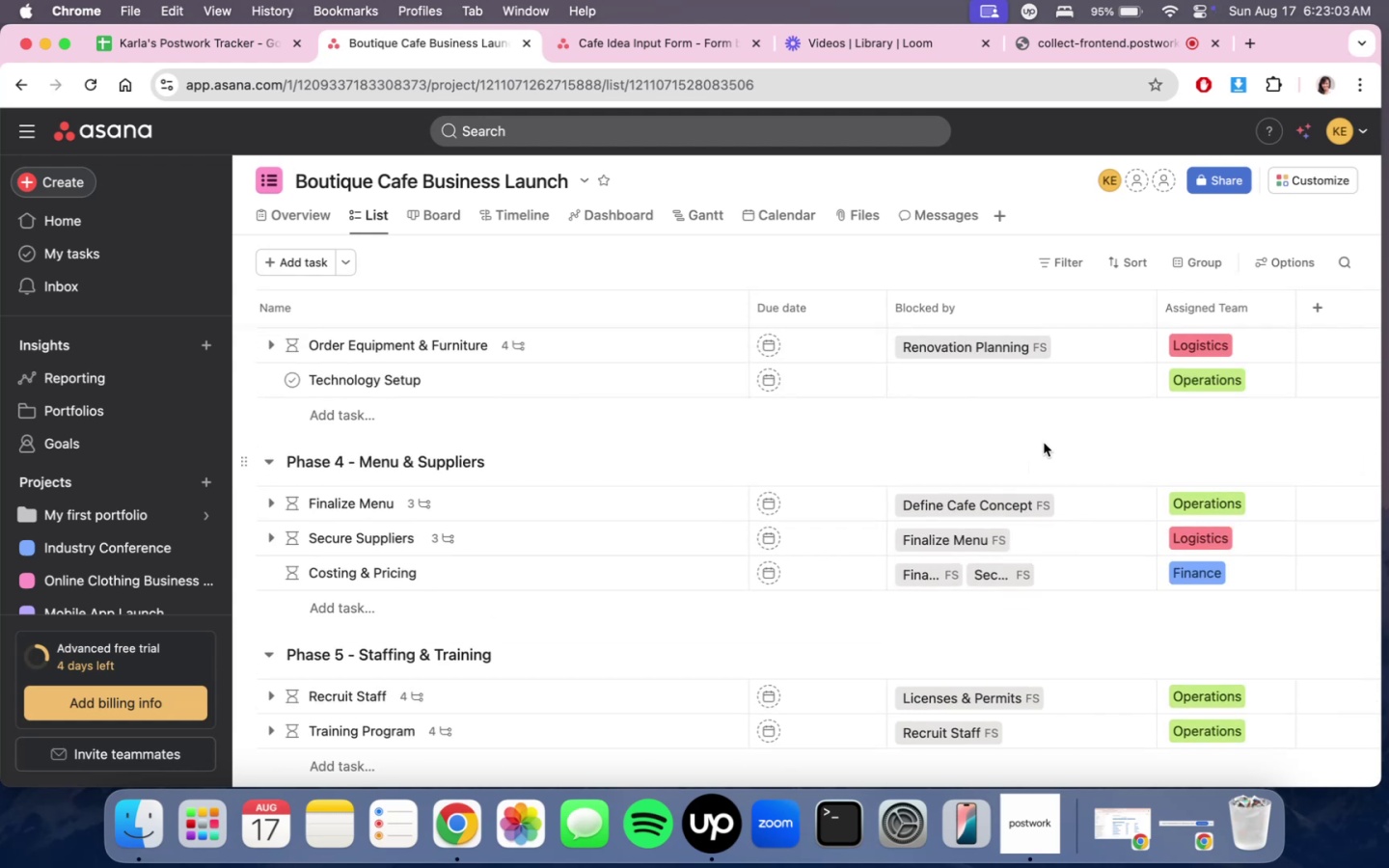 
scroll: coordinate [1071, 437], scroll_direction: down, amount: 4.0
 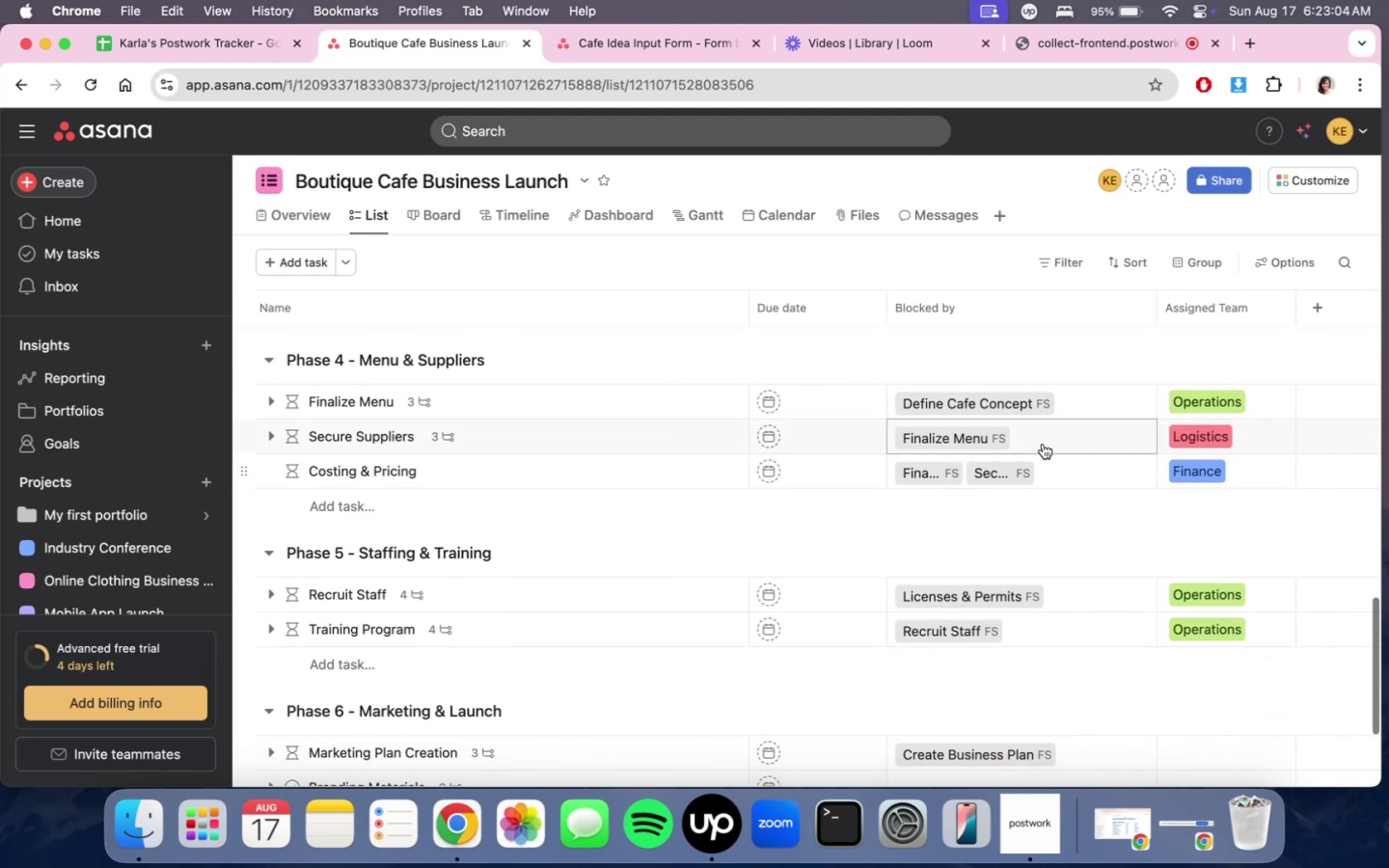 
mouse_move([1031, 461])
 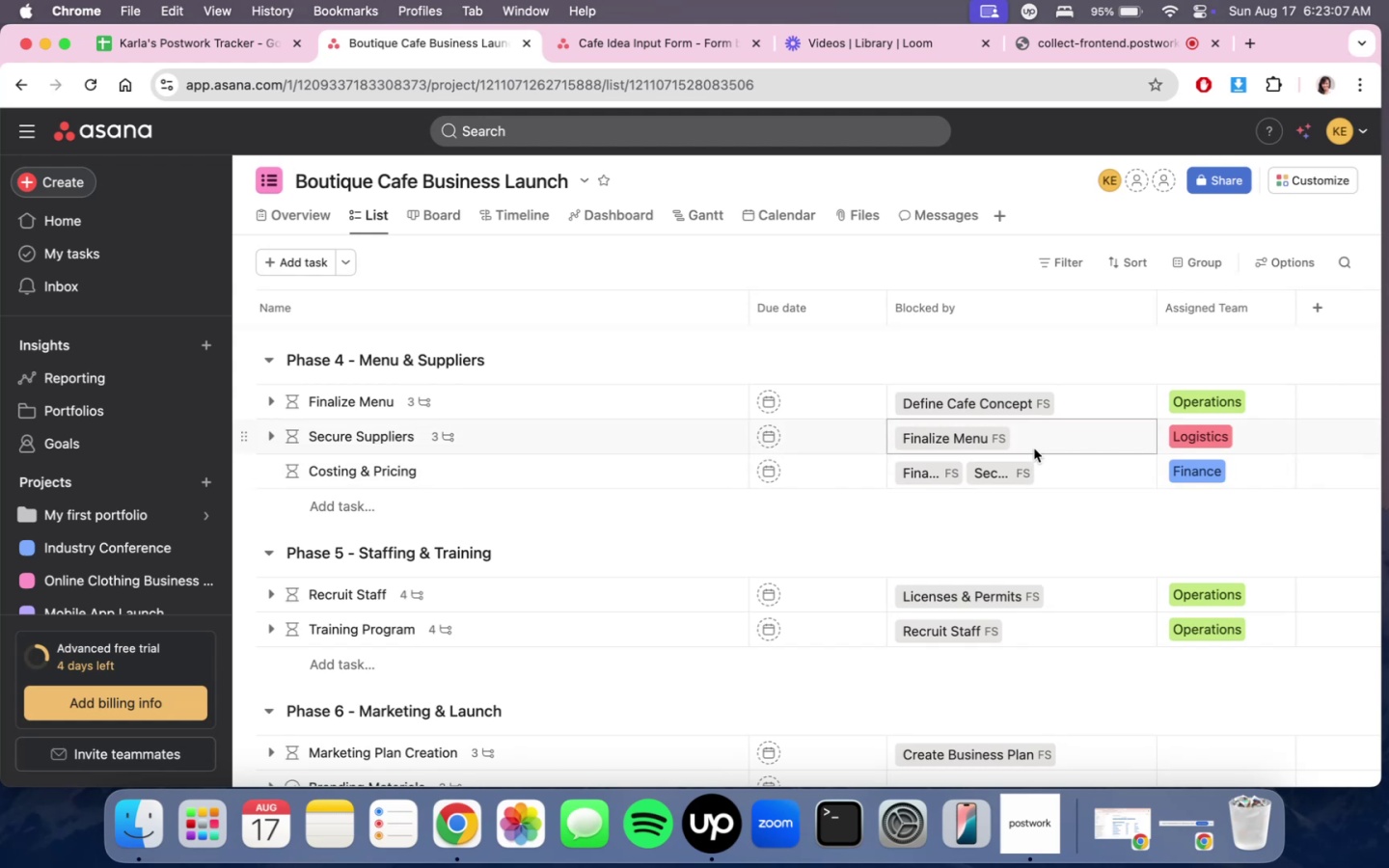 
scroll: coordinate [1033, 457], scroll_direction: down, amount: 4.0
 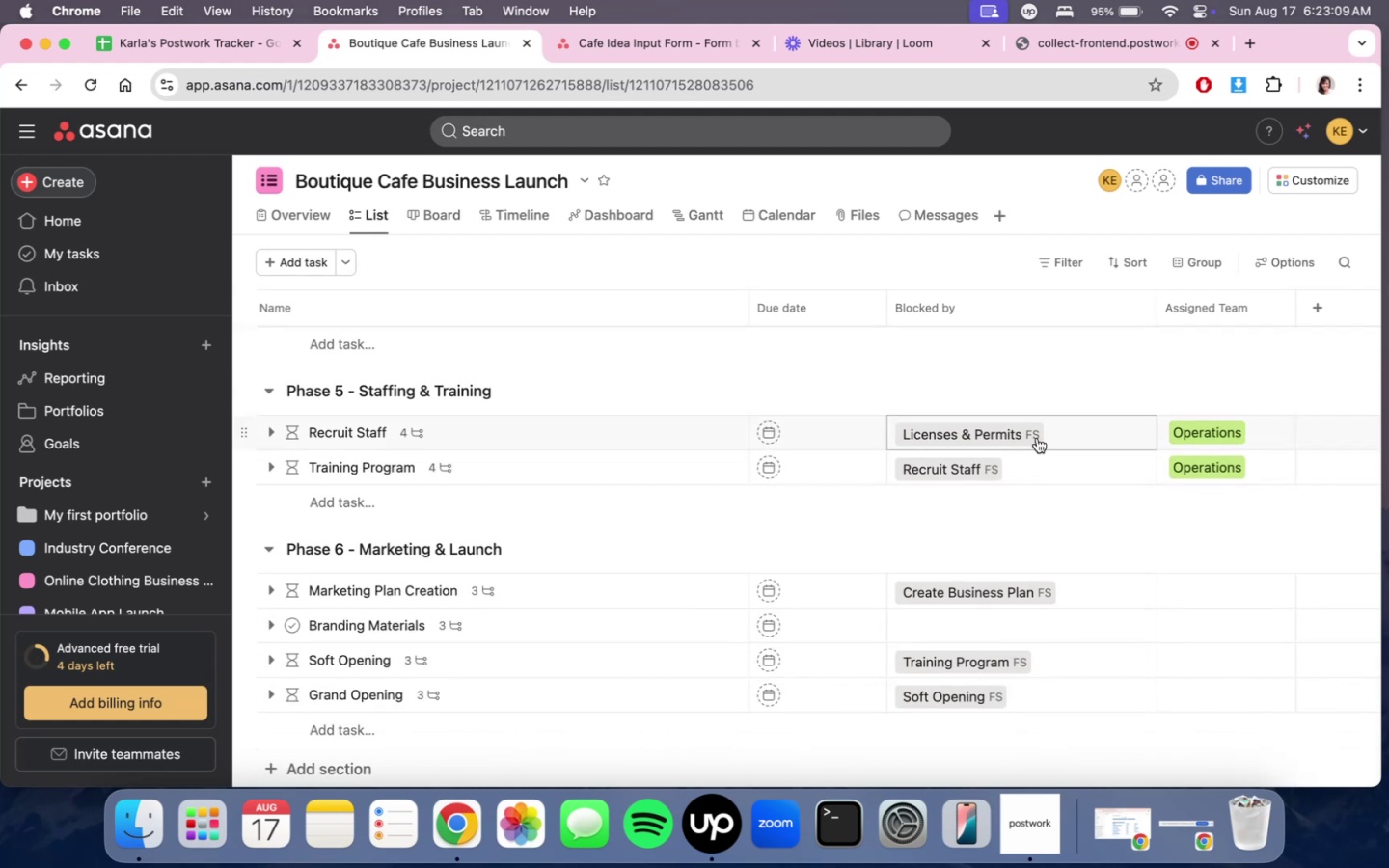 
scroll: coordinate [1035, 453], scroll_direction: up, amount: 4.0
 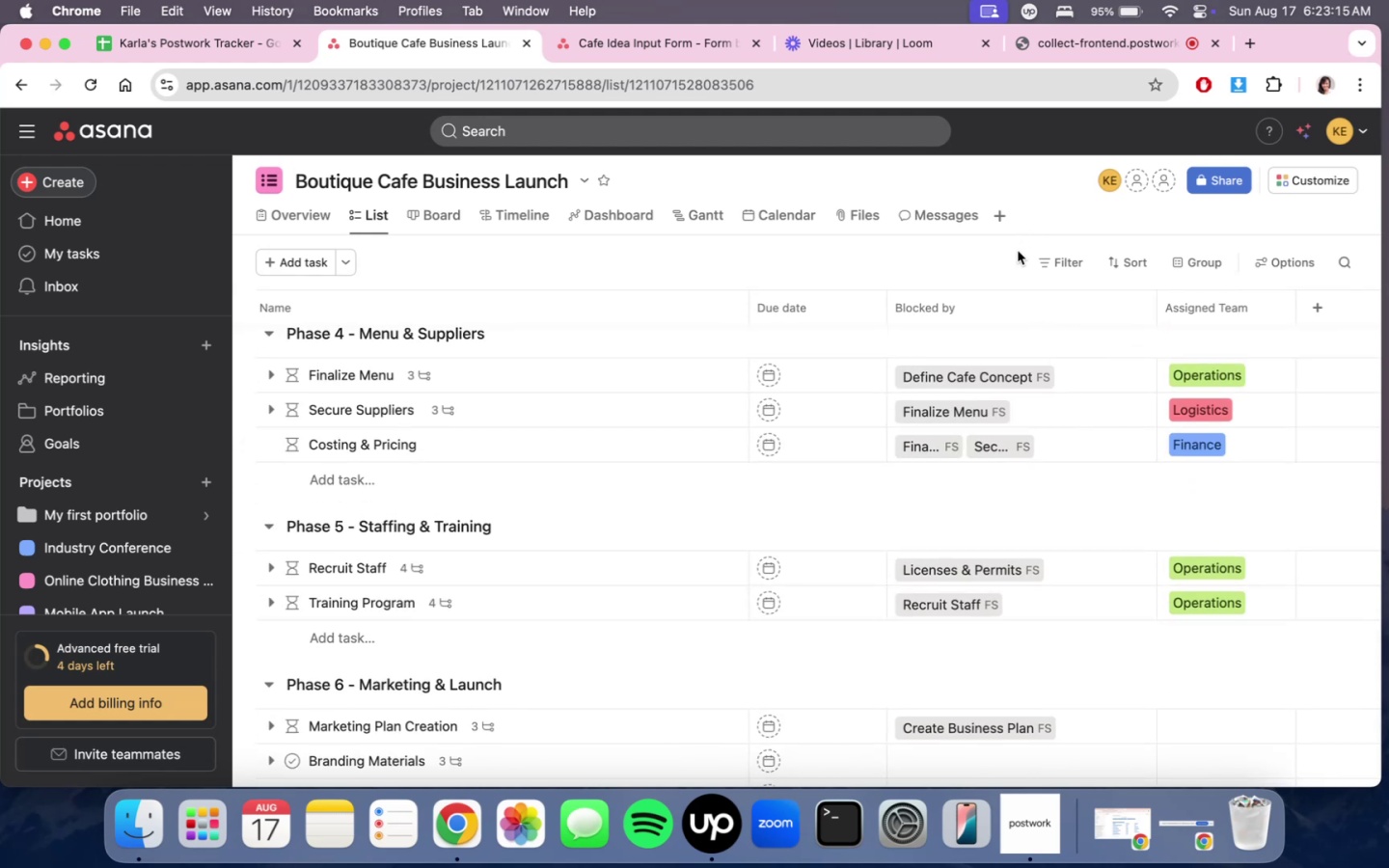 
wait(10.84)
 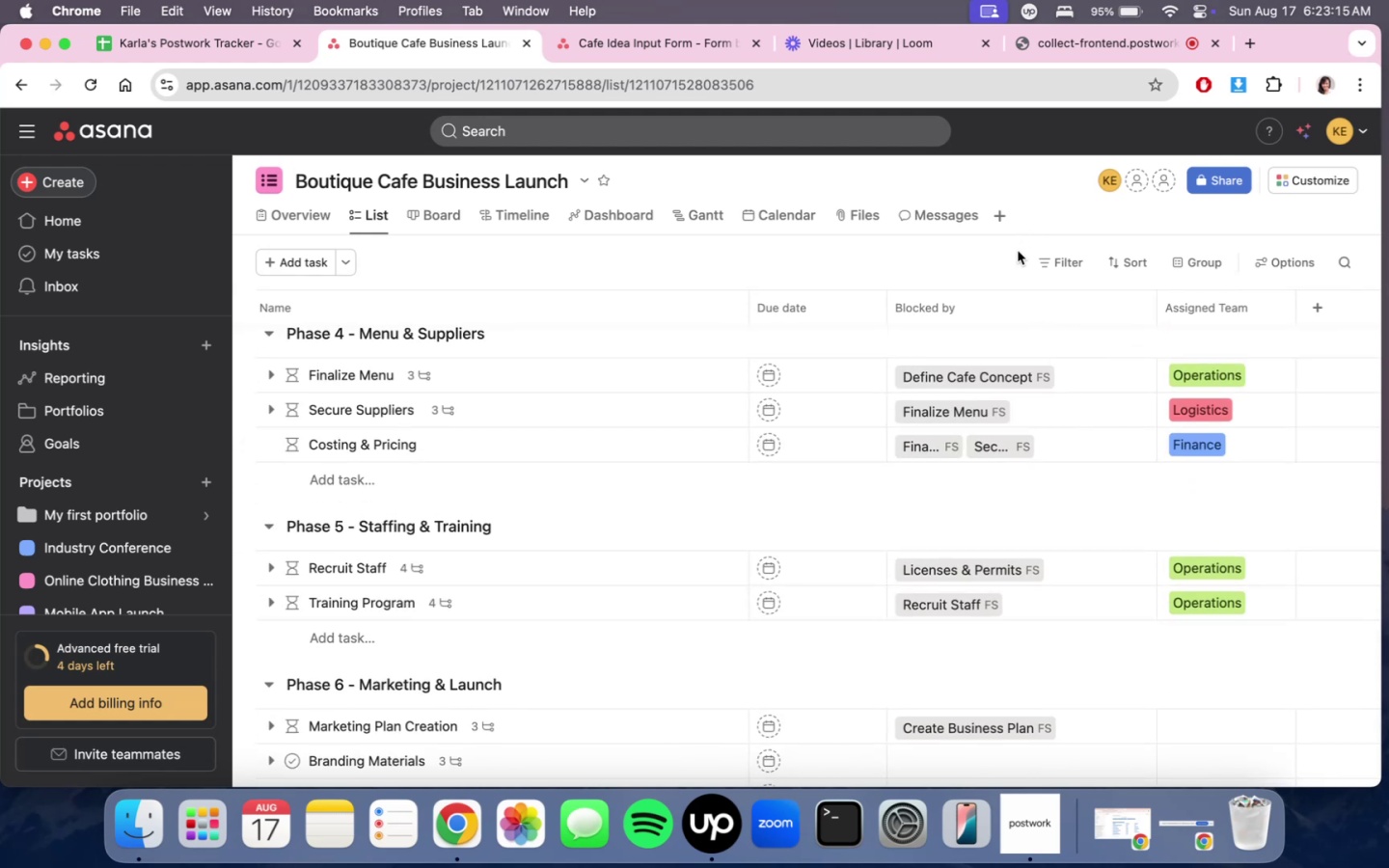 
scroll: coordinate [1006, 437], scroll_direction: up, amount: 2.0
 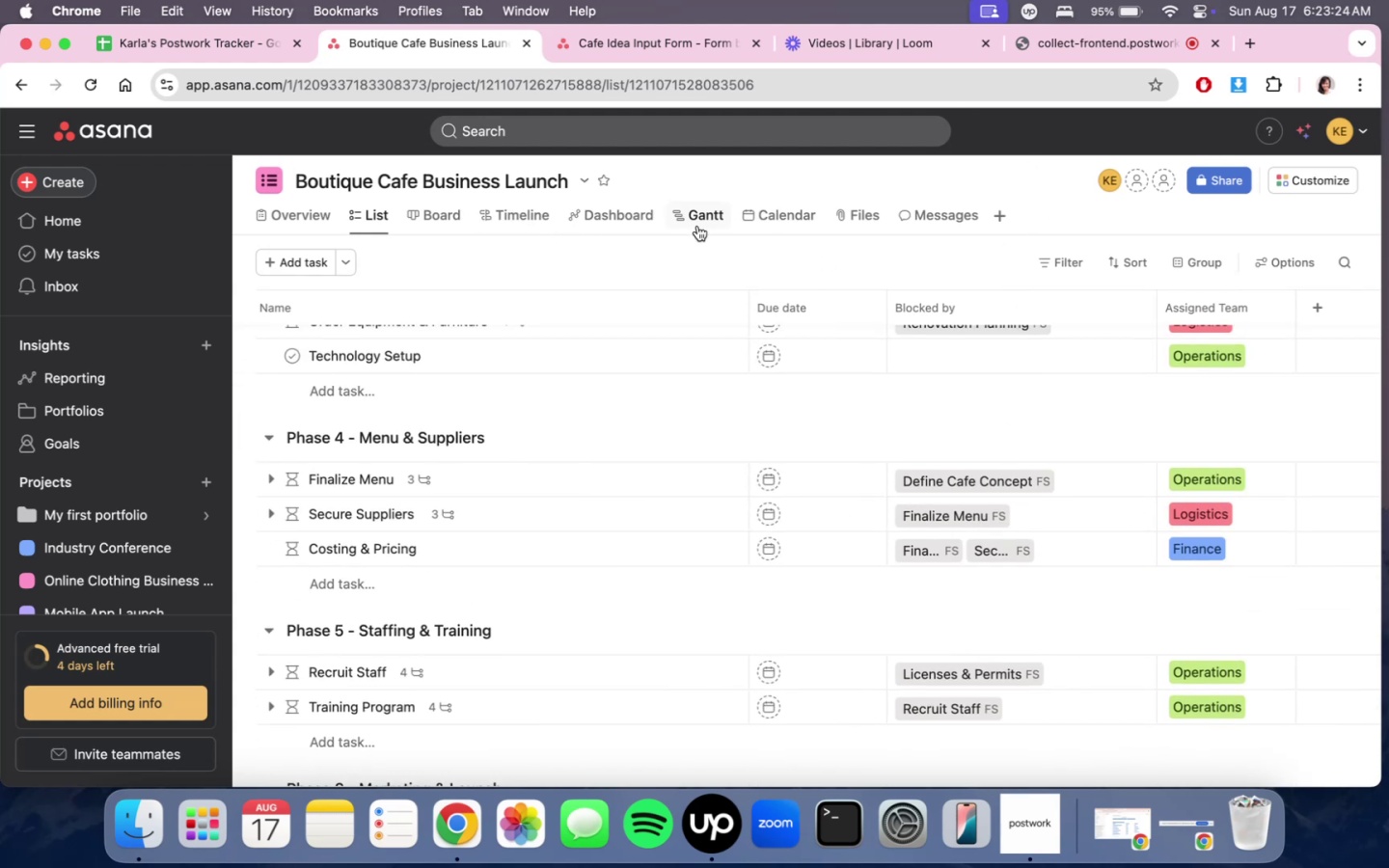 
left_click([752, 225])
 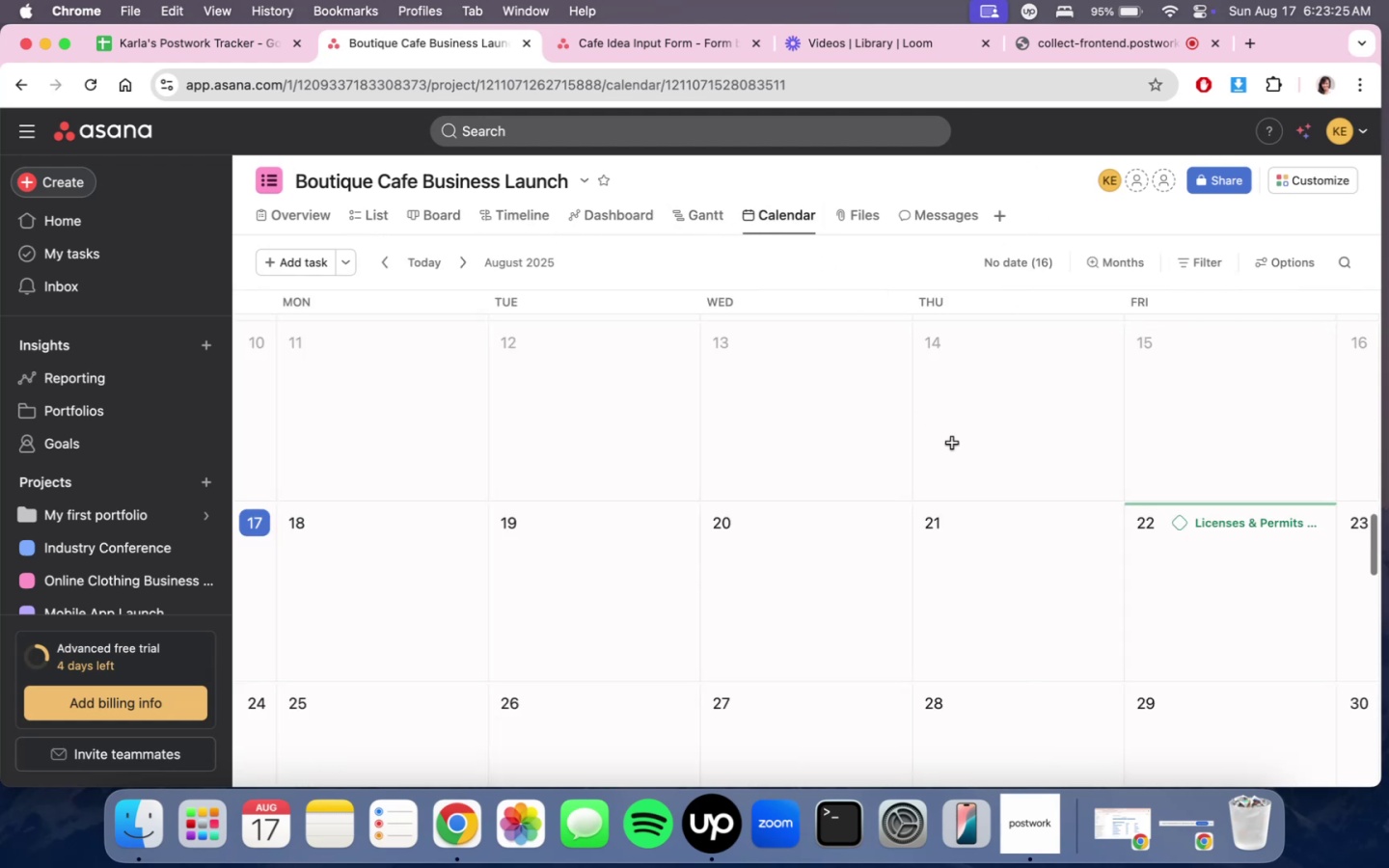 
scroll: coordinate [955, 444], scroll_direction: down, amount: 4.0
 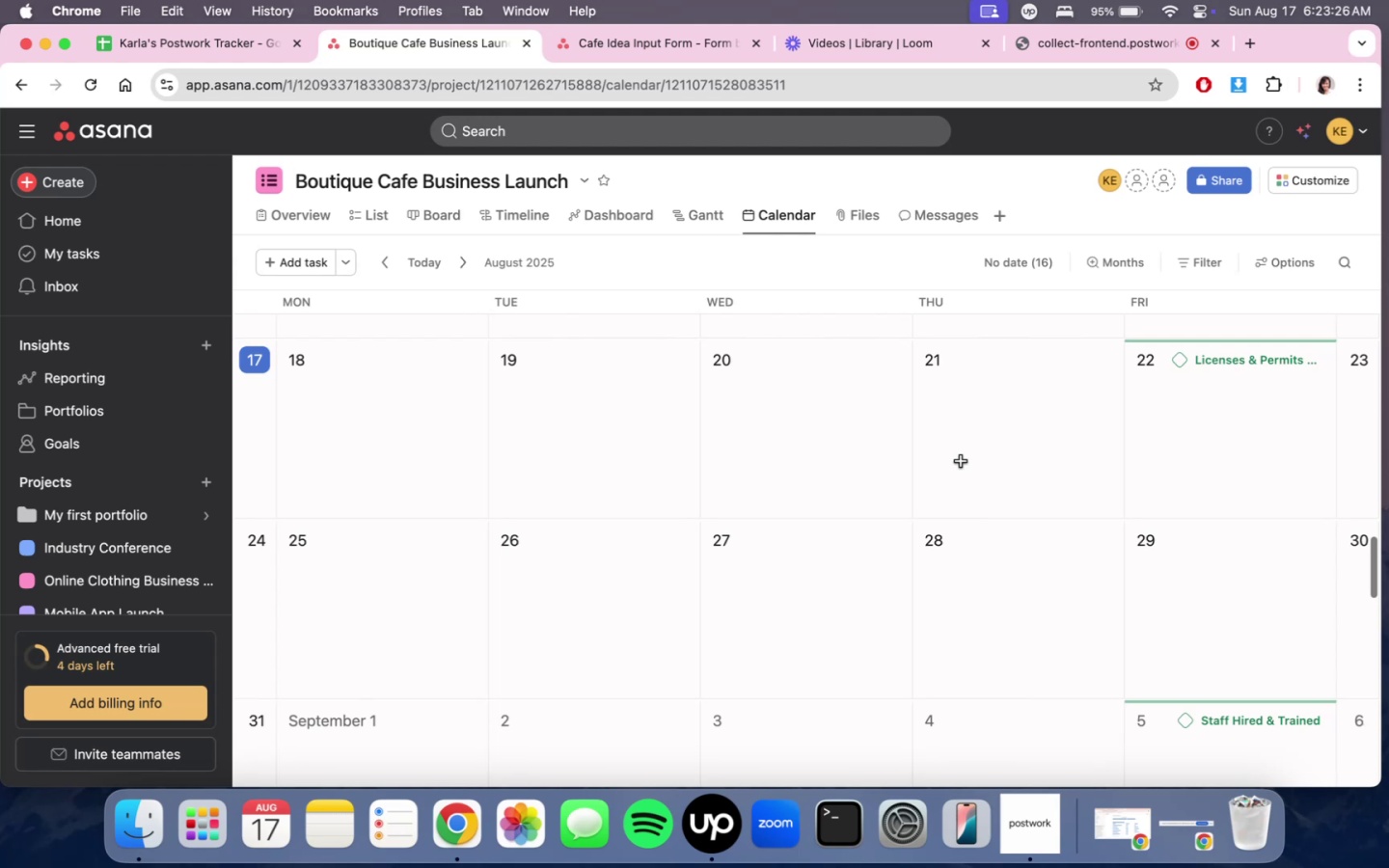 
scroll: coordinate [968, 485], scroll_direction: up, amount: 21.0
 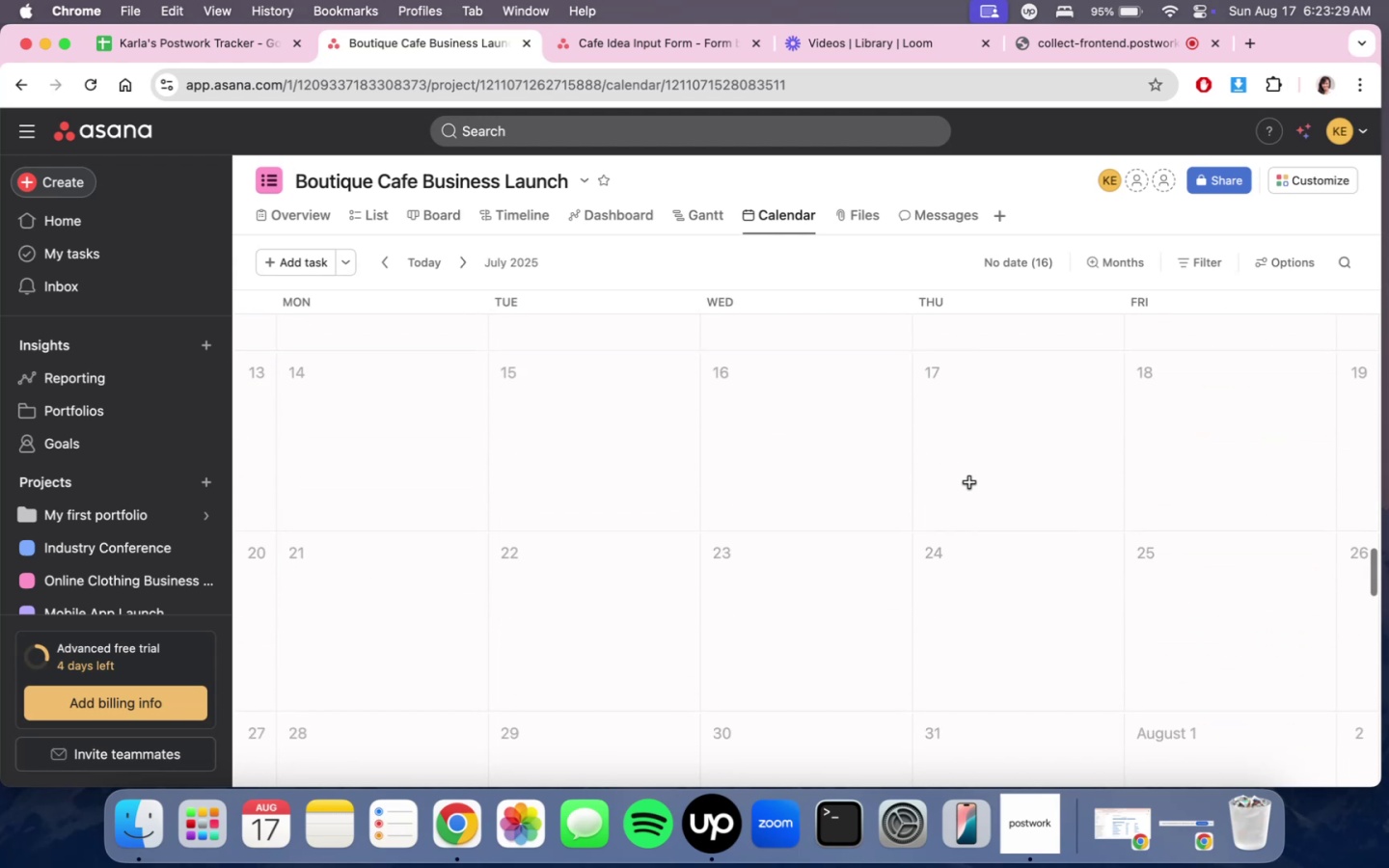 
scroll: coordinate [970, 482], scroll_direction: down, amount: 57.0
 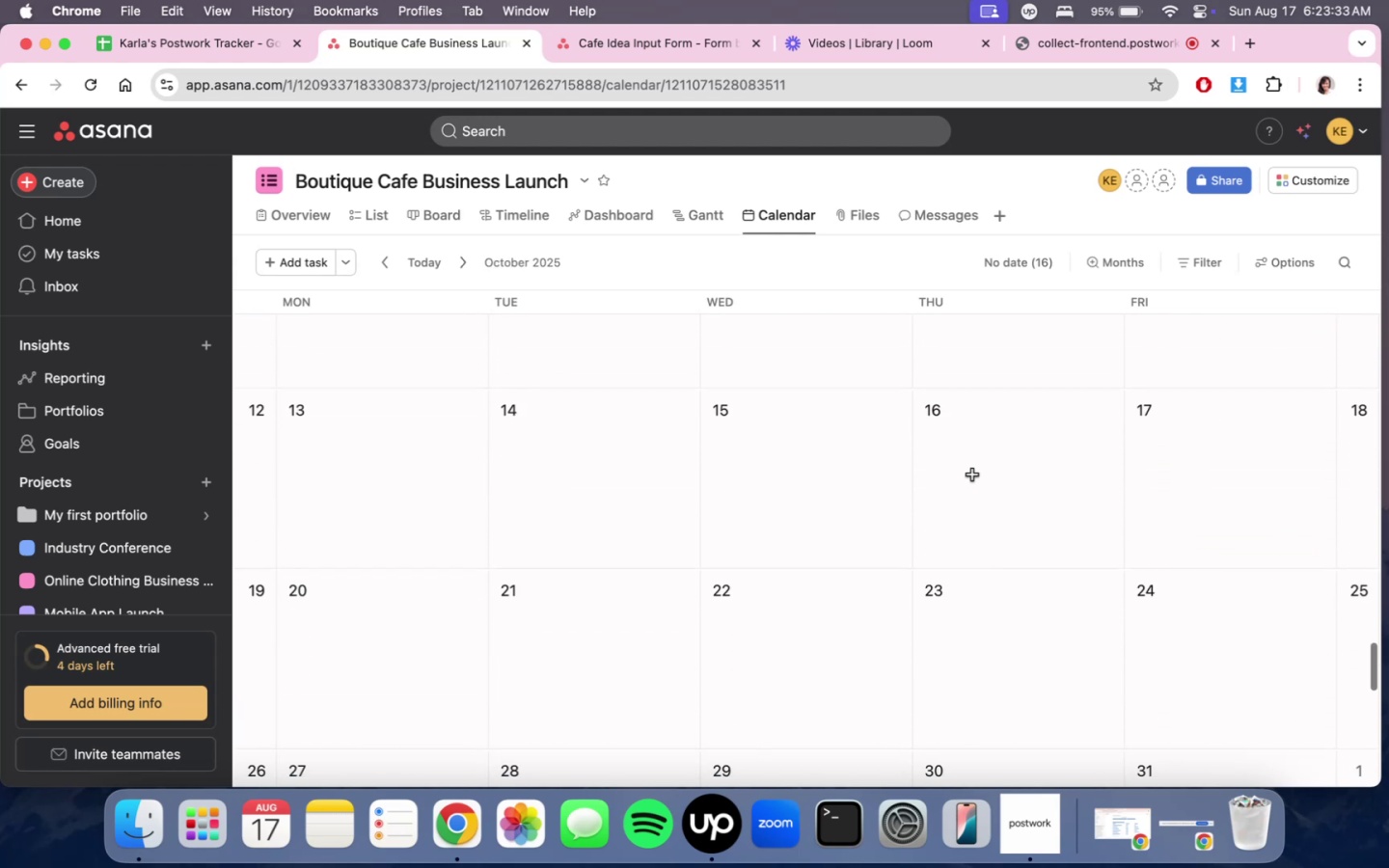 
scroll: coordinate [973, 471], scroll_direction: up, amount: 15.0
 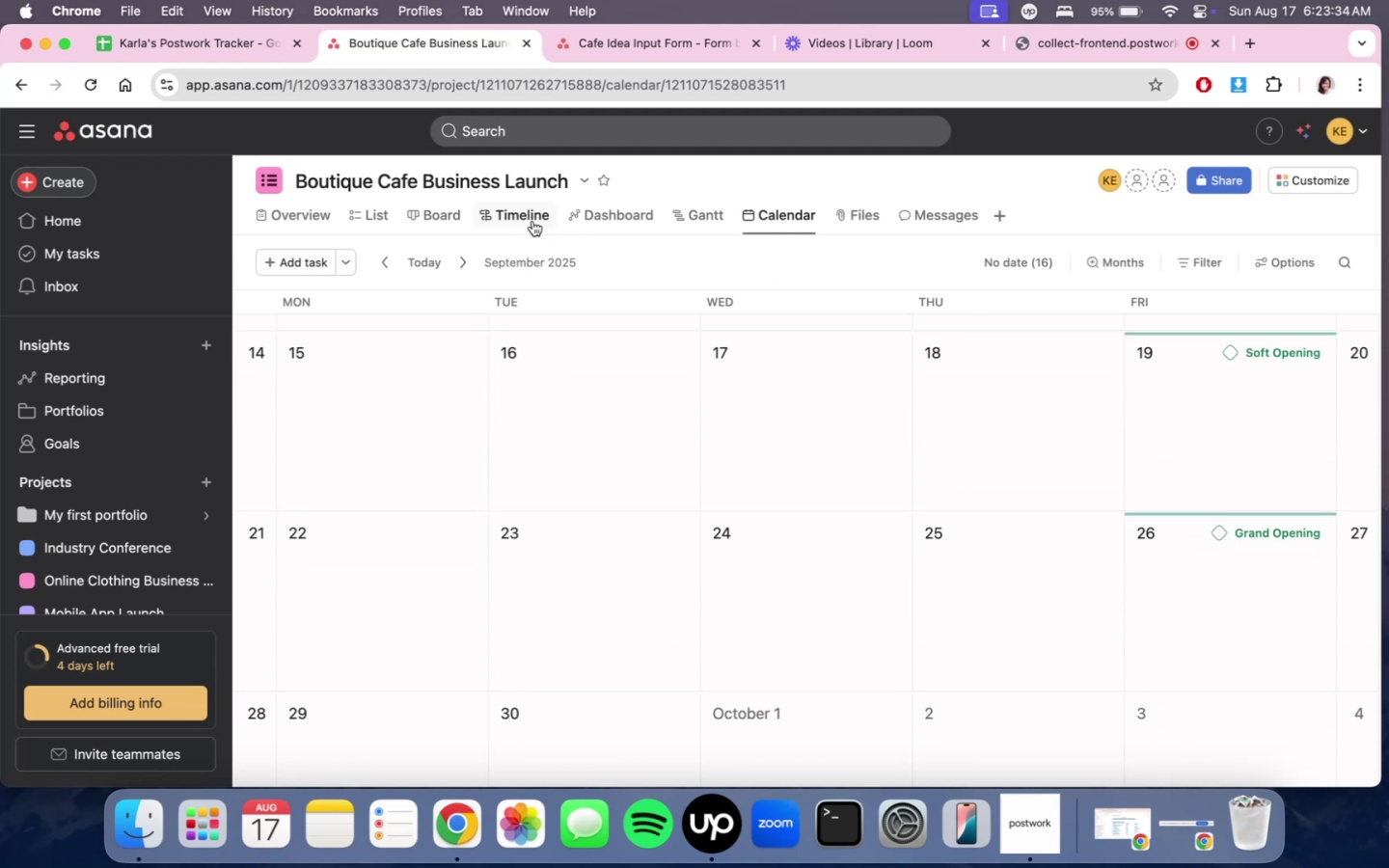 
left_click([532, 221])
 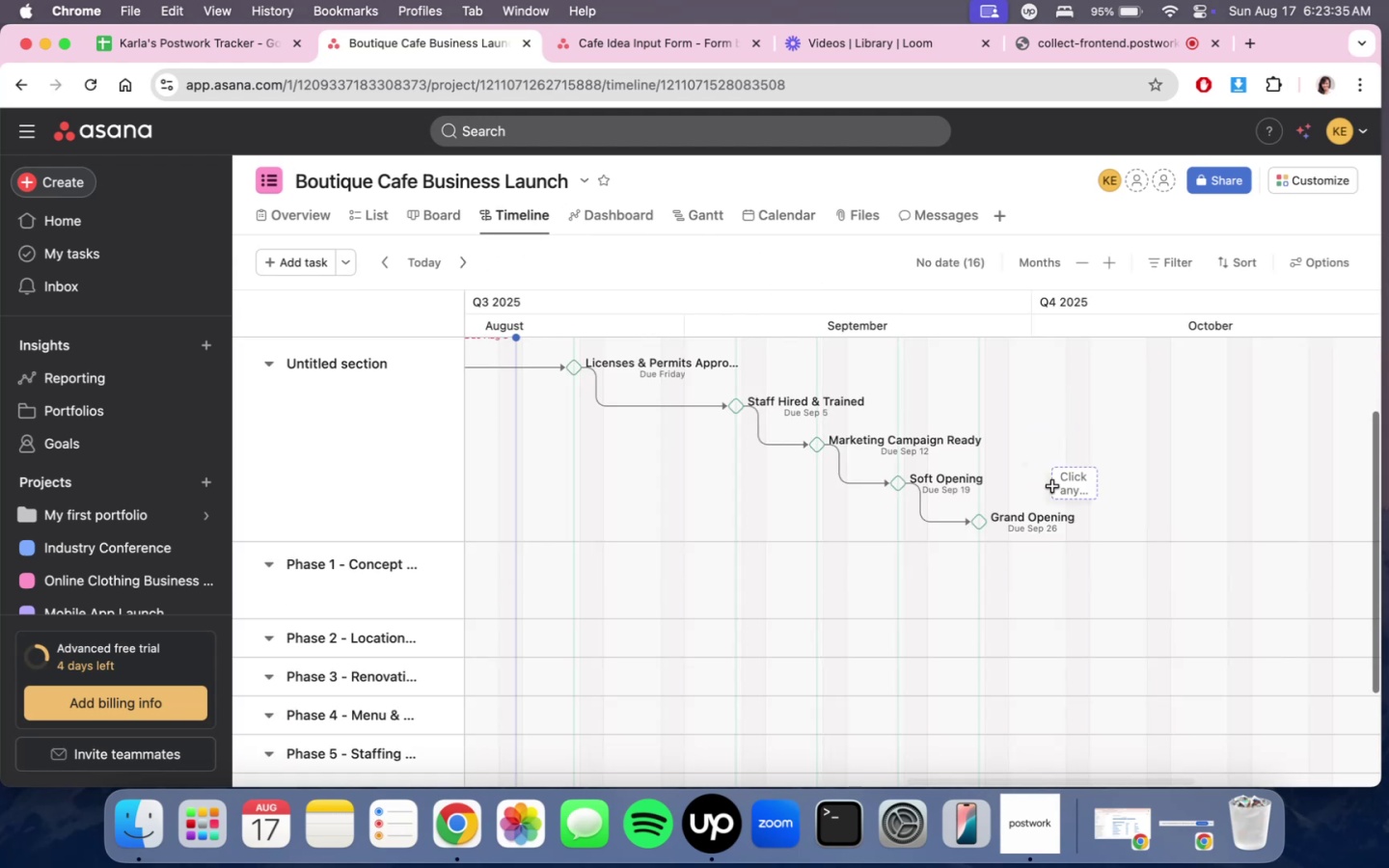 
scroll: coordinate [1059, 530], scroll_direction: up, amount: 6.0
 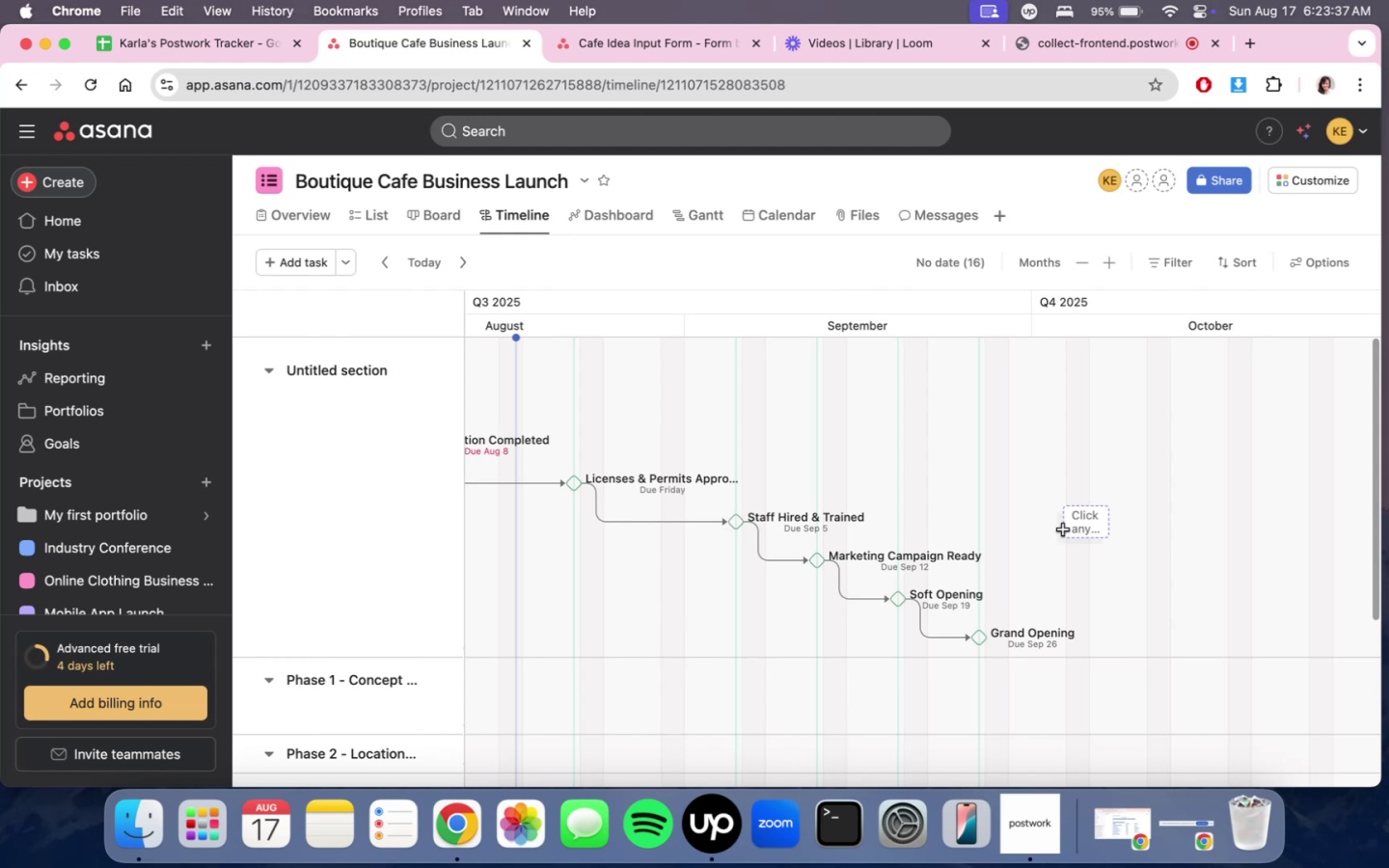 
scroll: coordinate [955, 523], scroll_direction: down, amount: 20.0
 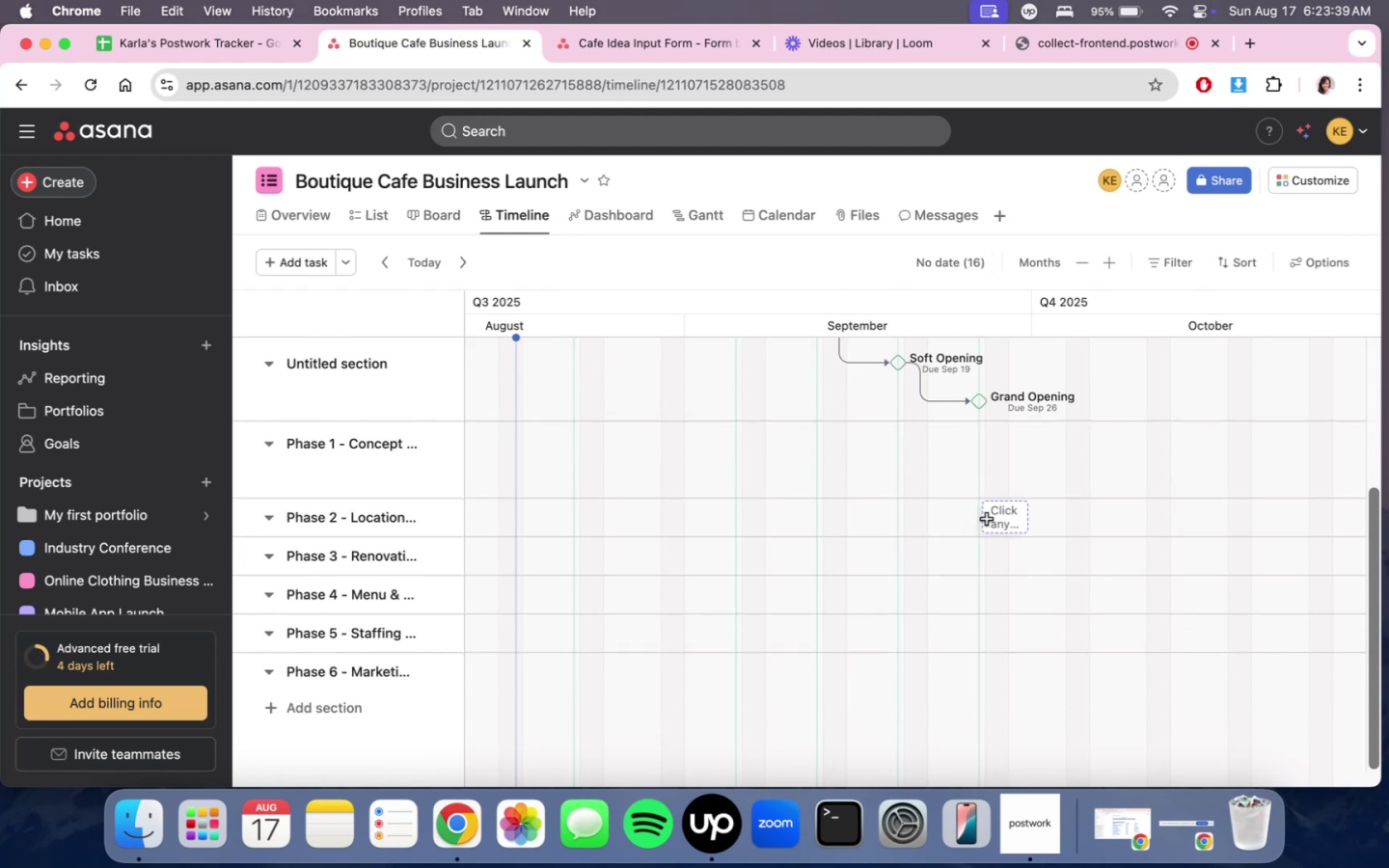 
scroll: coordinate [987, 521], scroll_direction: up, amount: 7.0
 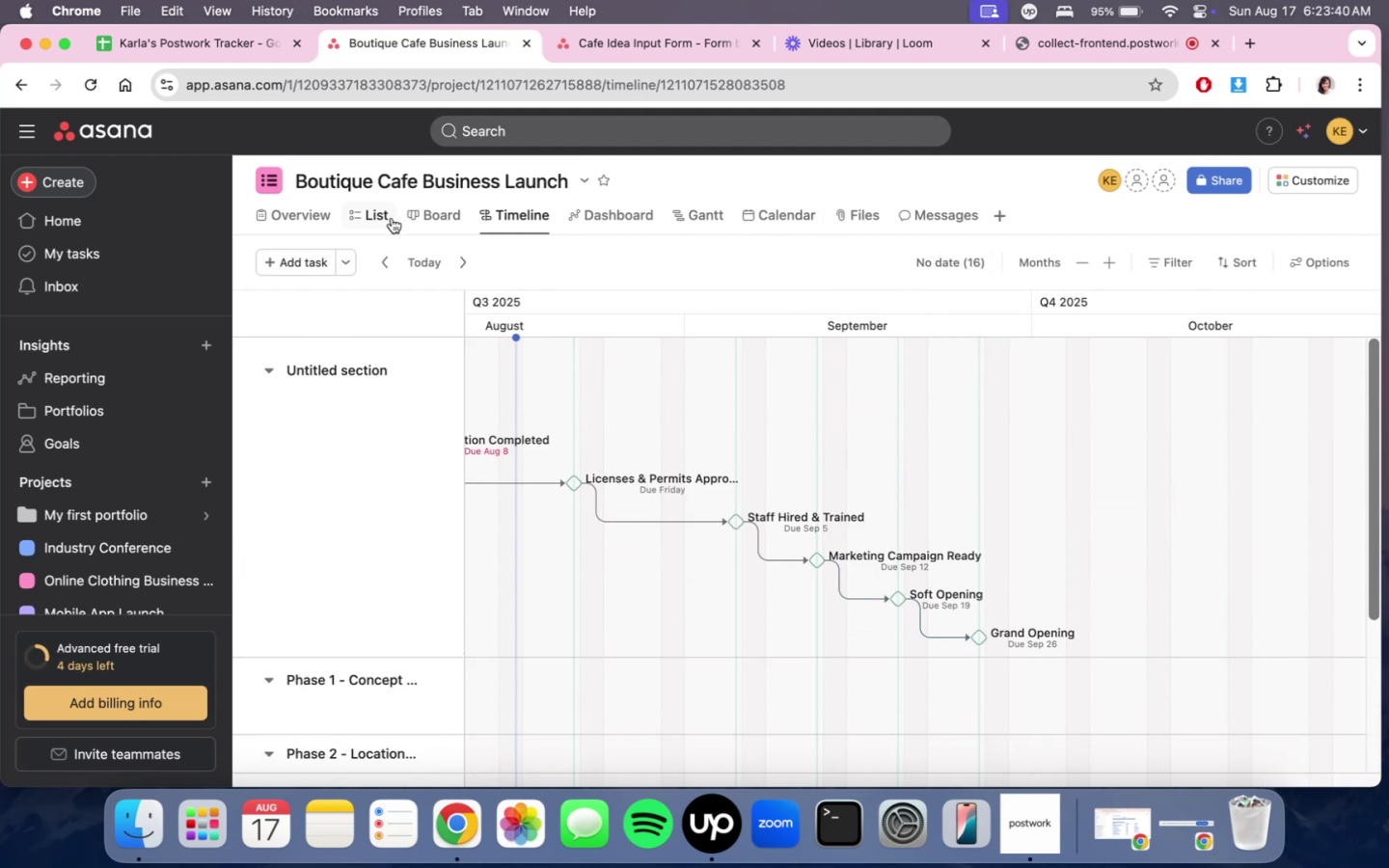 
left_click([392, 218])
 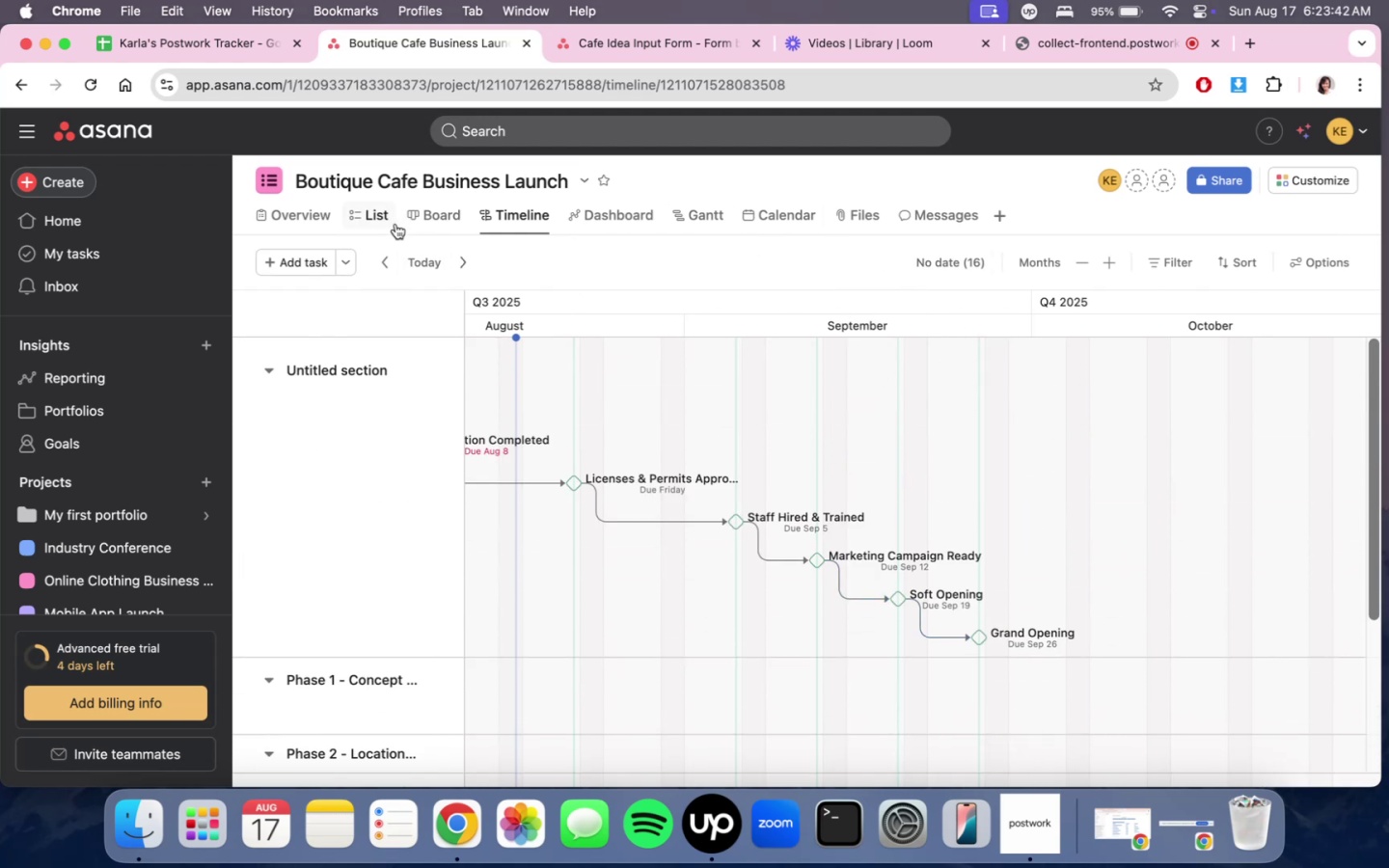 
double_click([389, 222])
 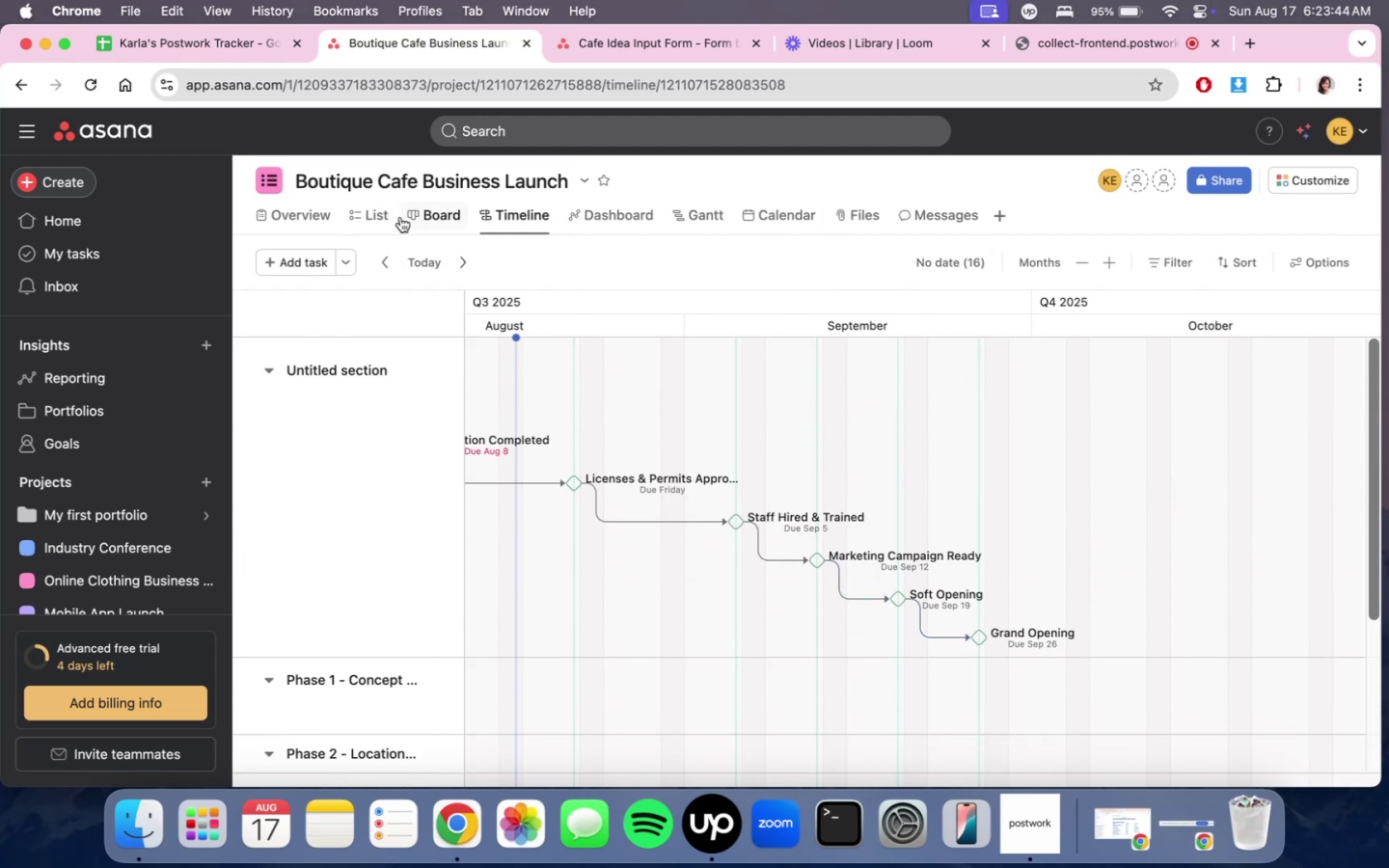 
left_click([382, 219])
 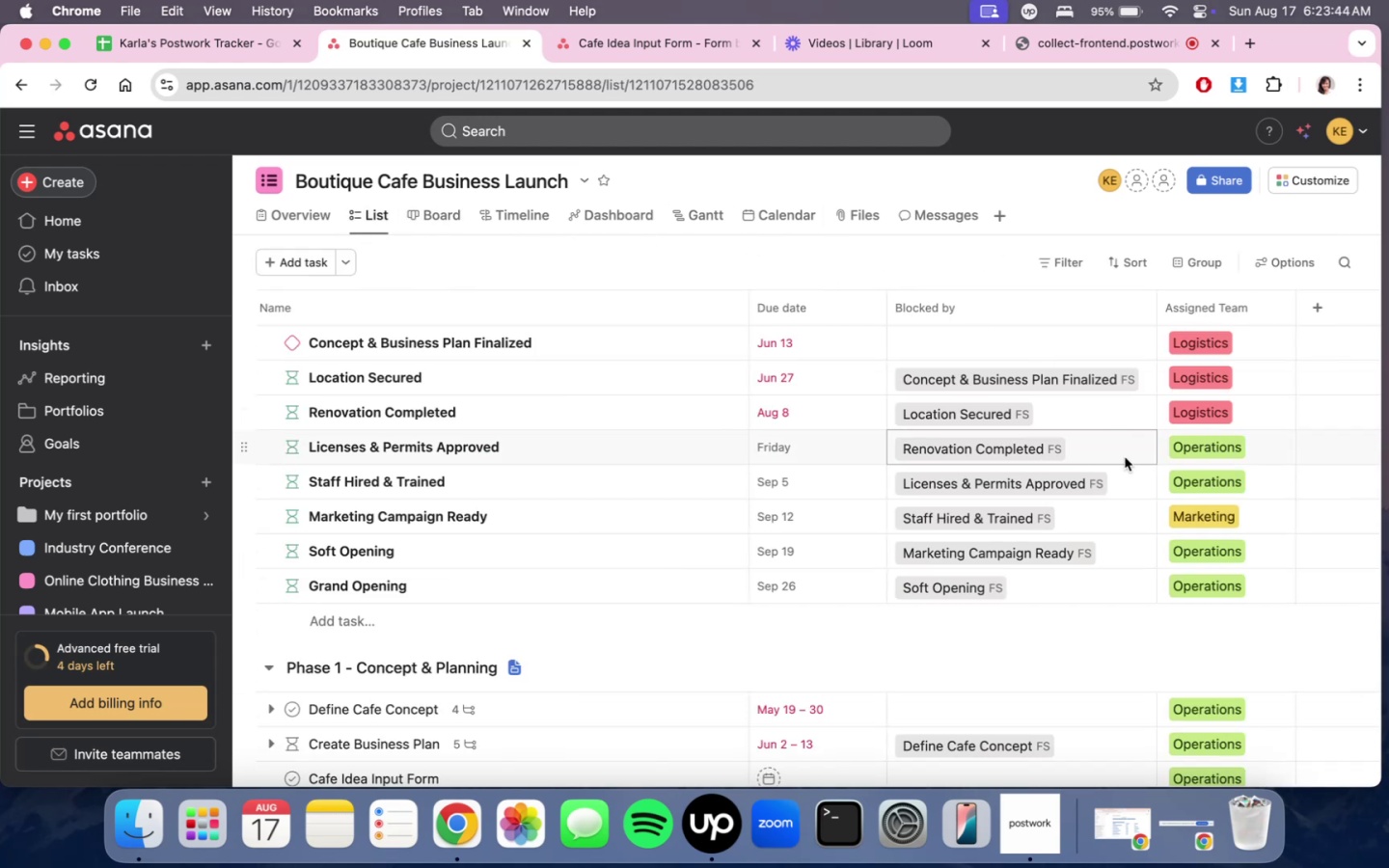 
scroll: coordinate [1128, 483], scroll_direction: down, amount: 27.0
 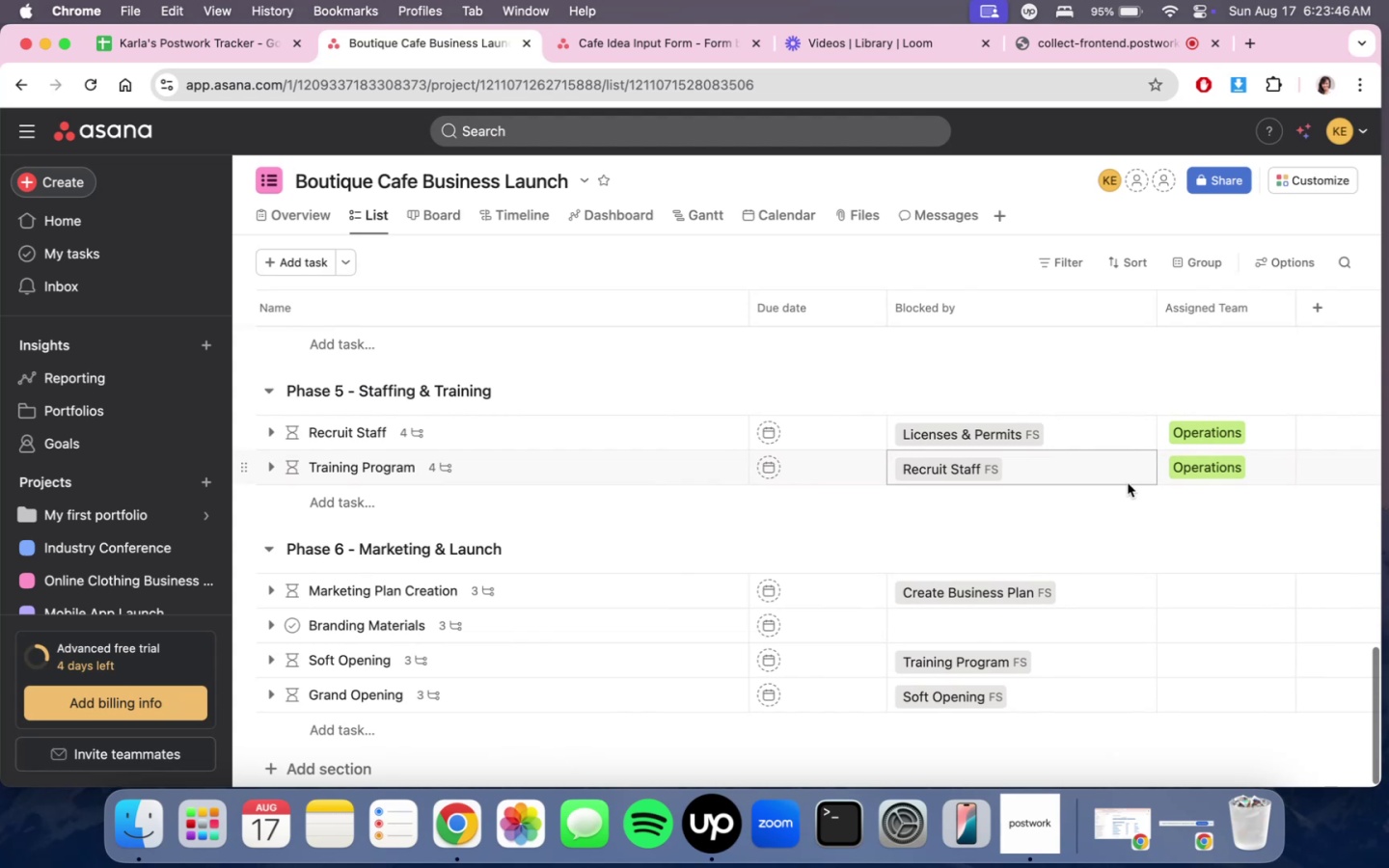 
scroll: coordinate [1021, 463], scroll_direction: up, amount: 40.0
 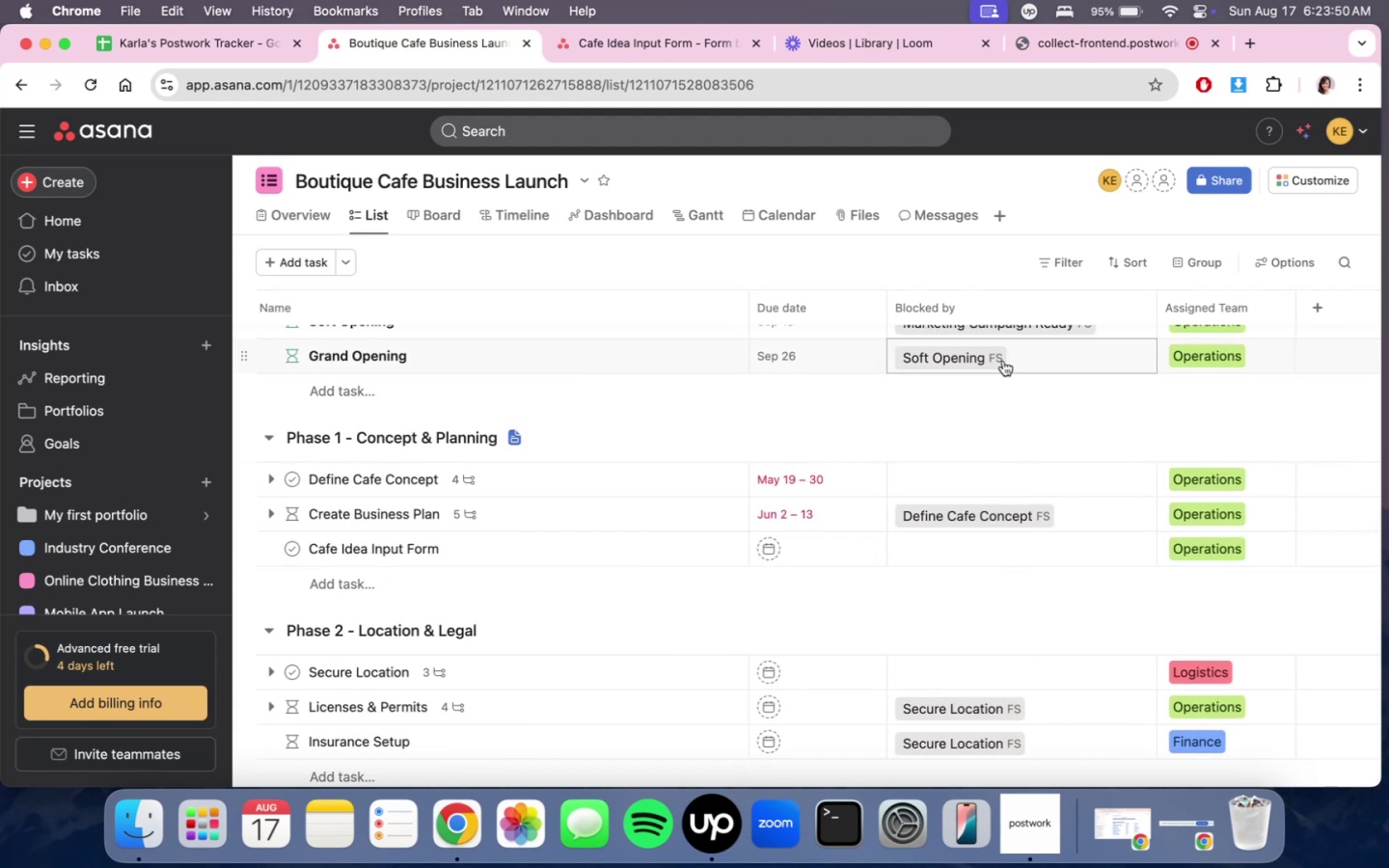 
scroll: coordinate [1126, 483], scroll_direction: down, amount: 25.0
 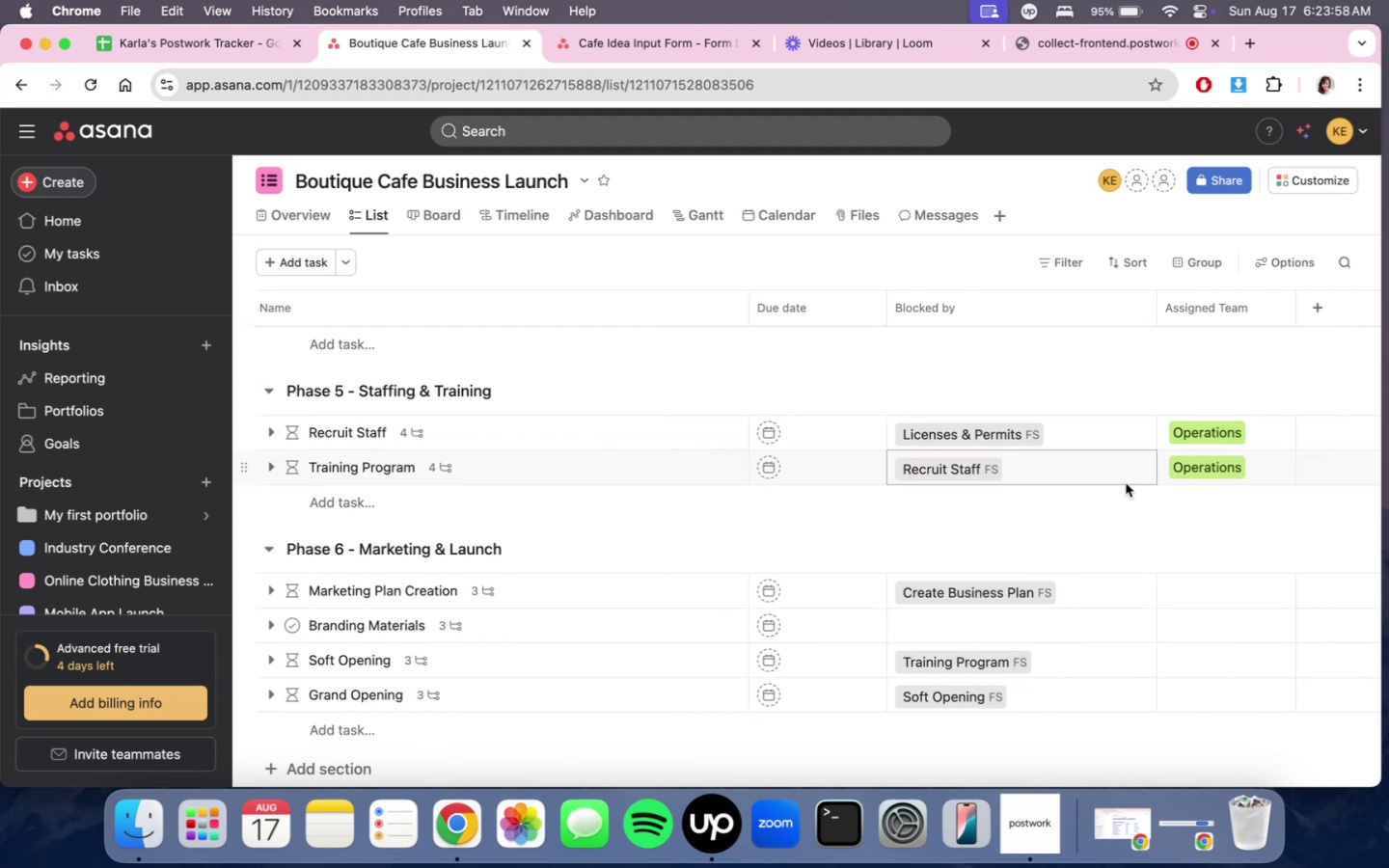 
scroll: coordinate [1126, 483], scroll_direction: up, amount: 1.0
 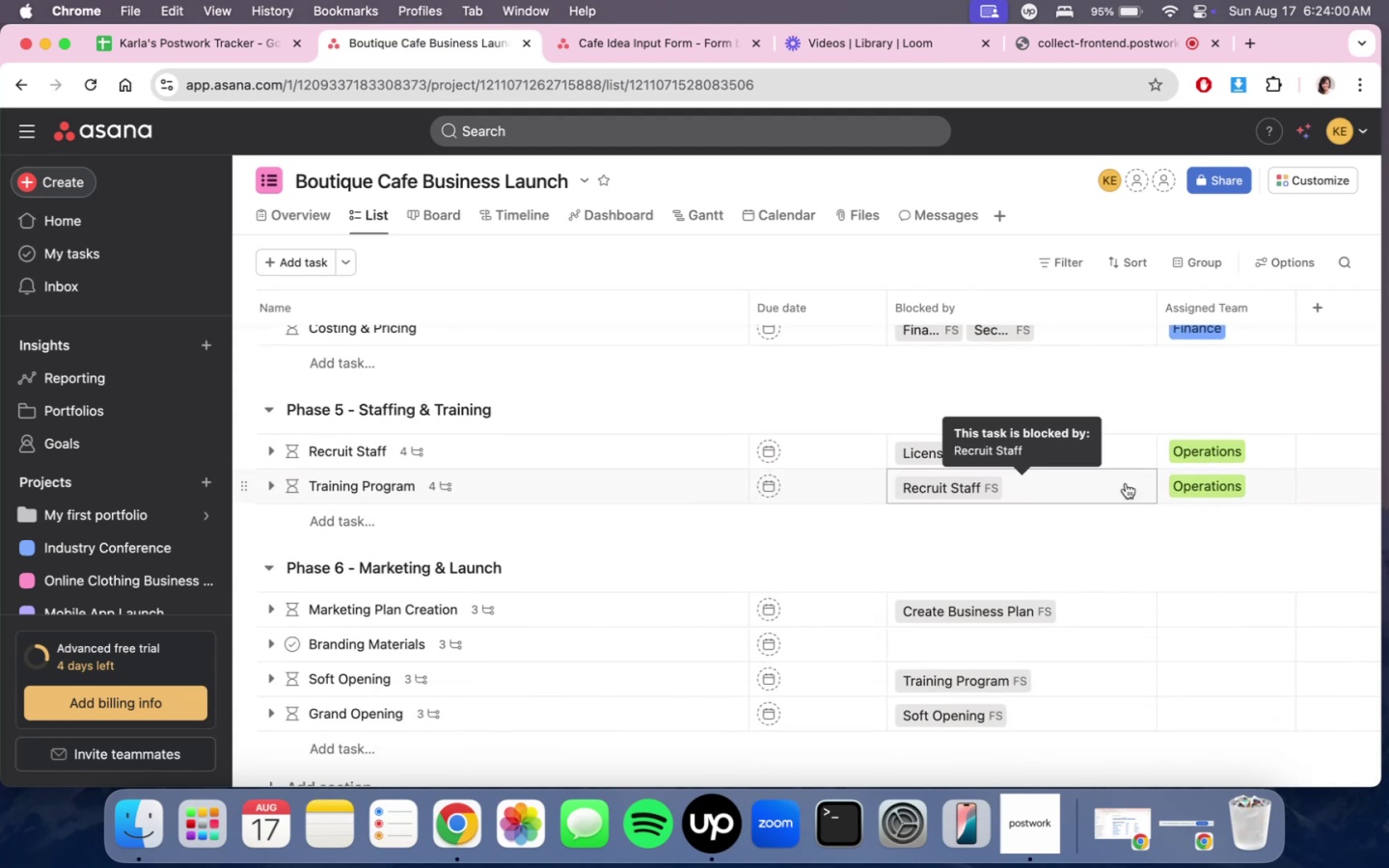 
scroll: coordinate [1126, 483], scroll_direction: none, amount: 0.0
 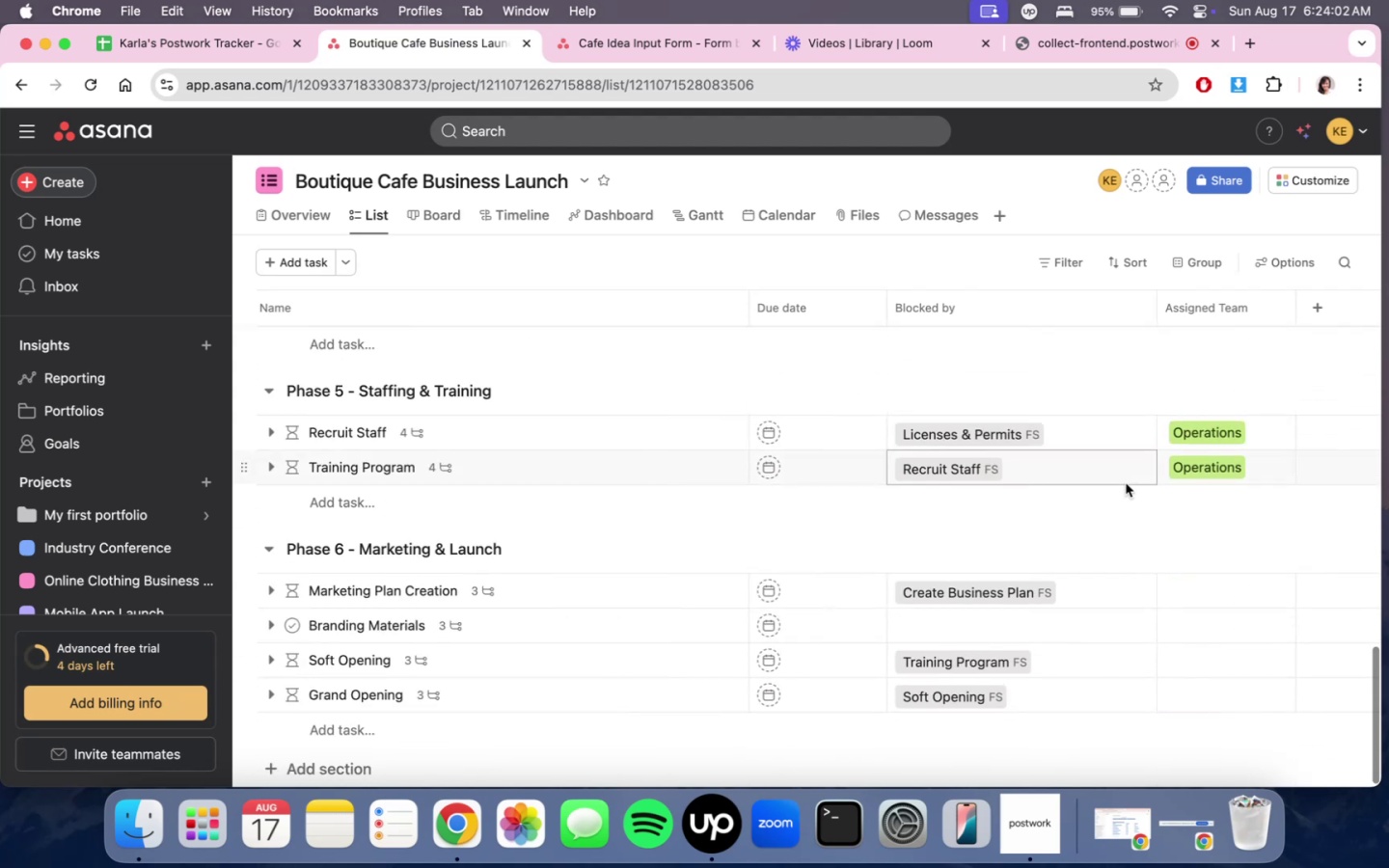 
scroll: coordinate [1129, 481], scroll_direction: down, amount: 9.0
 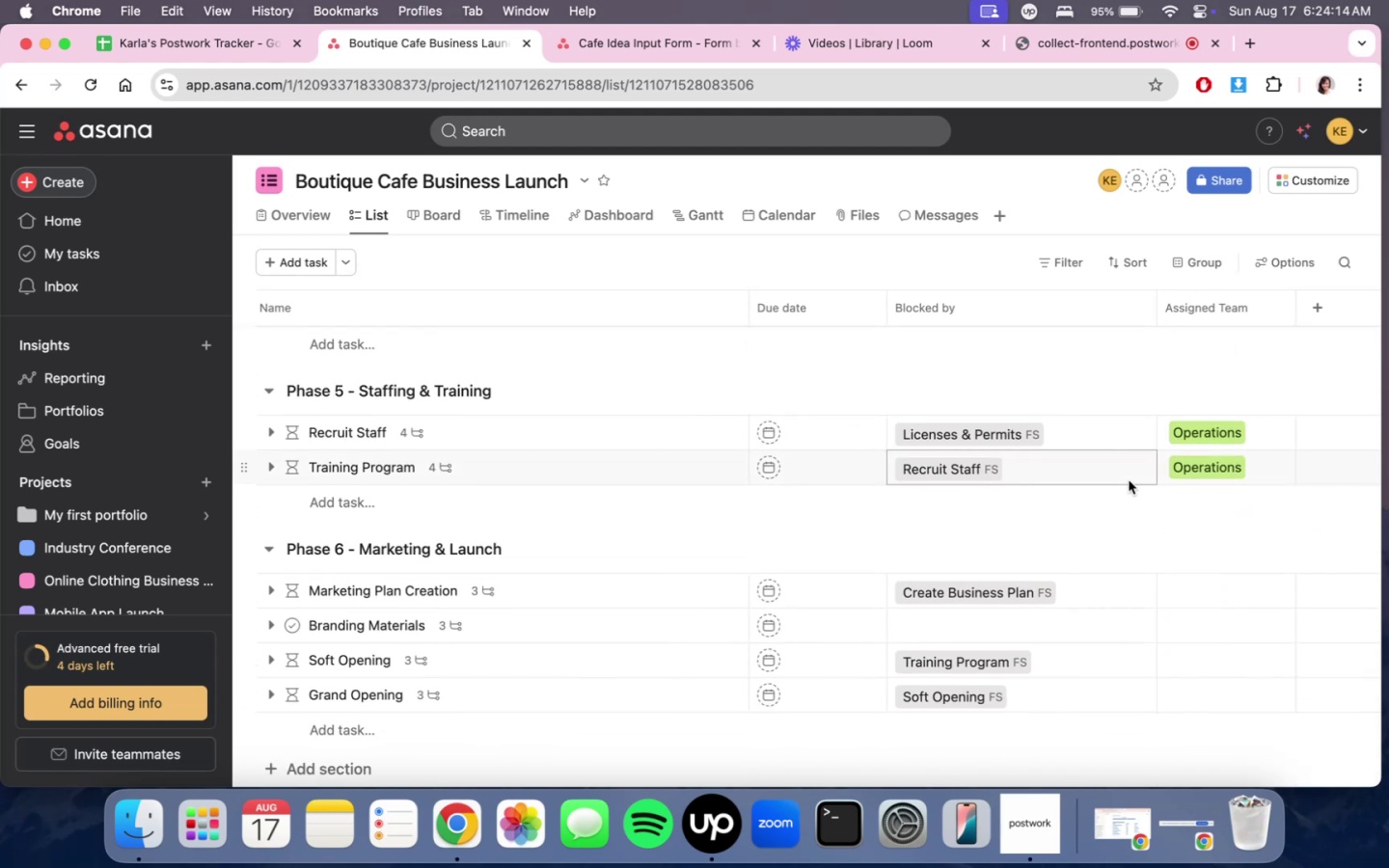 
wait(9.25)
 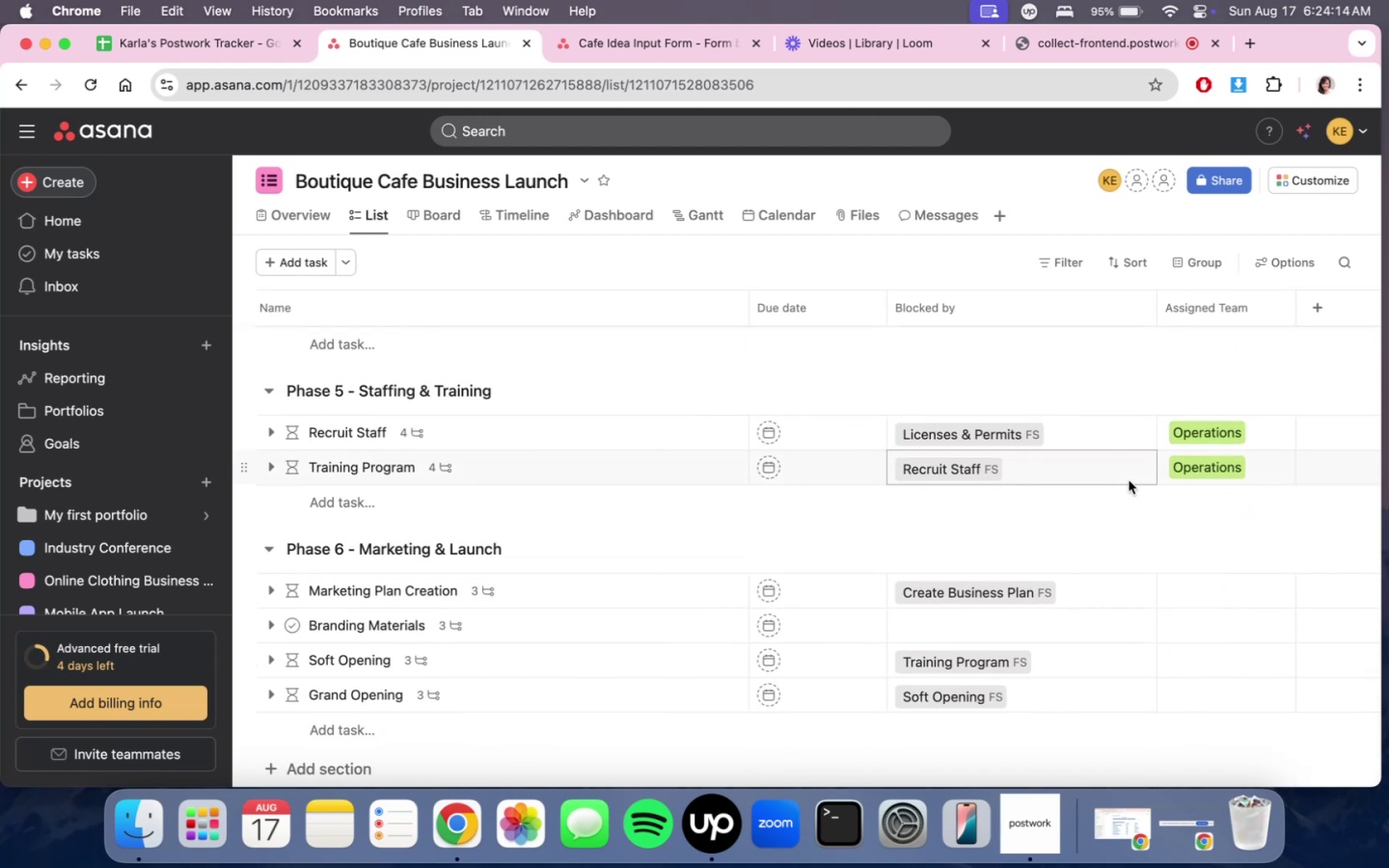 
scroll: coordinate [1129, 480], scroll_direction: up, amount: 3.0
 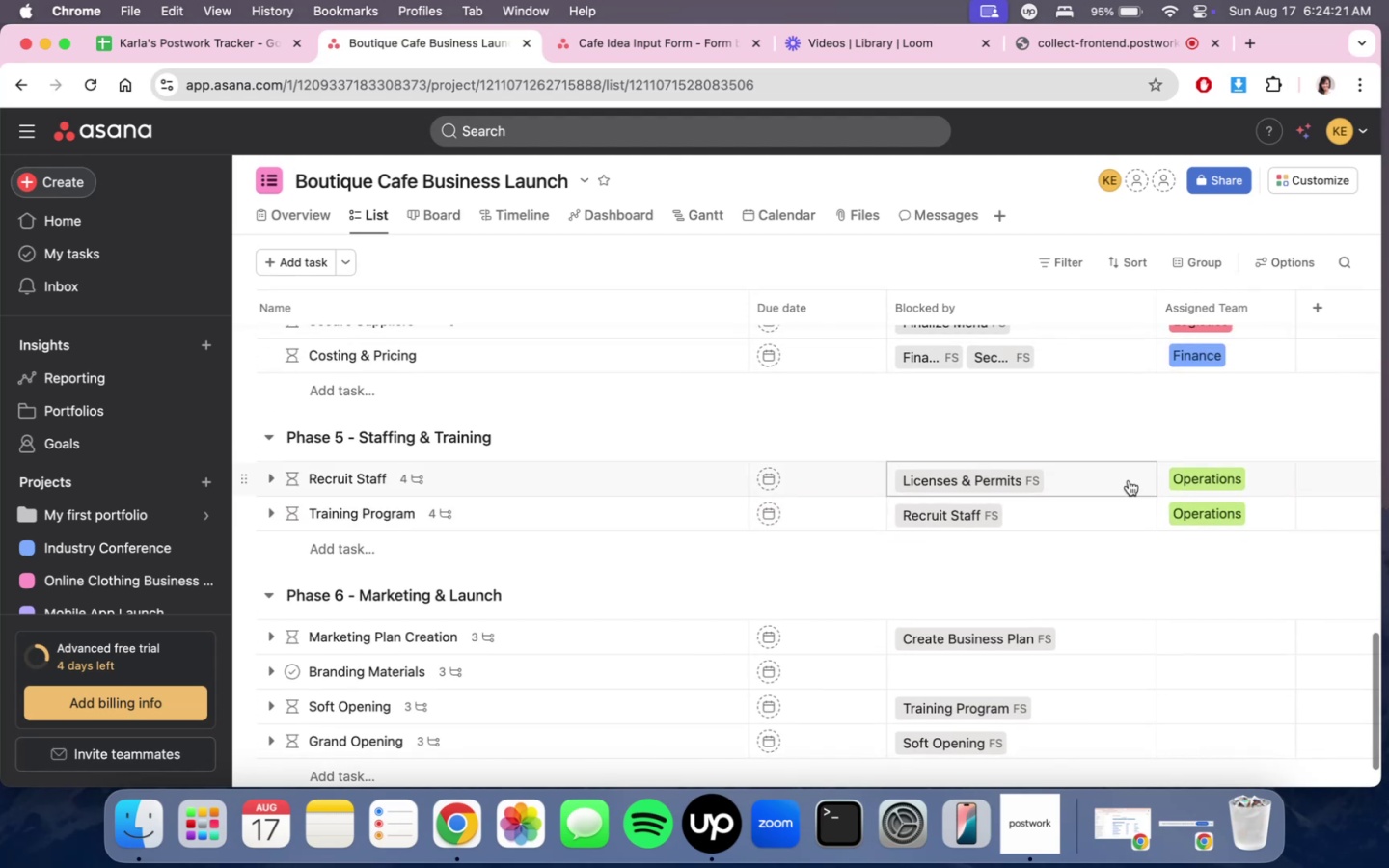 
scroll: coordinate [1129, 480], scroll_direction: down, amount: 6.0
 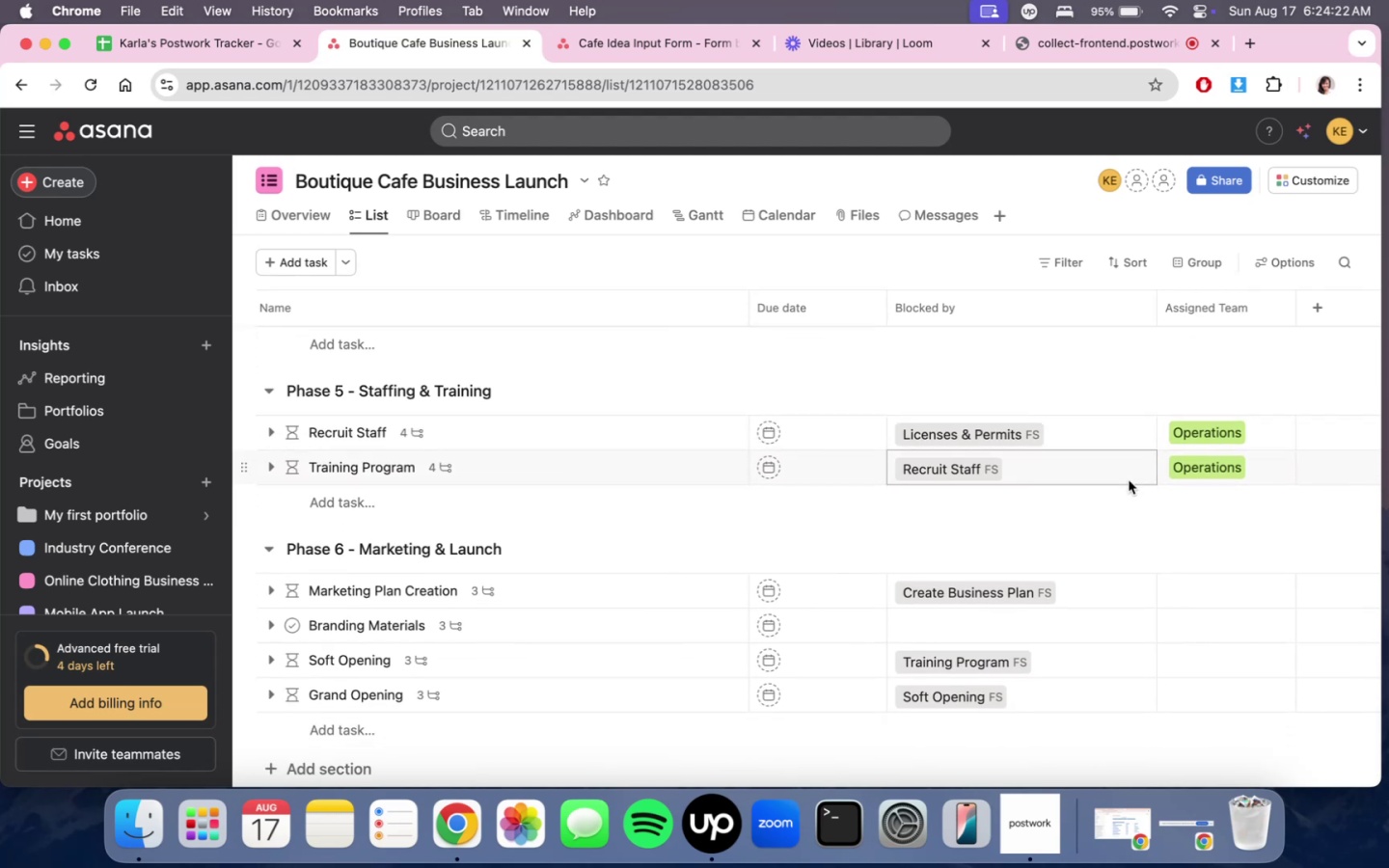 
scroll: coordinate [1129, 480], scroll_direction: up, amount: 7.0
 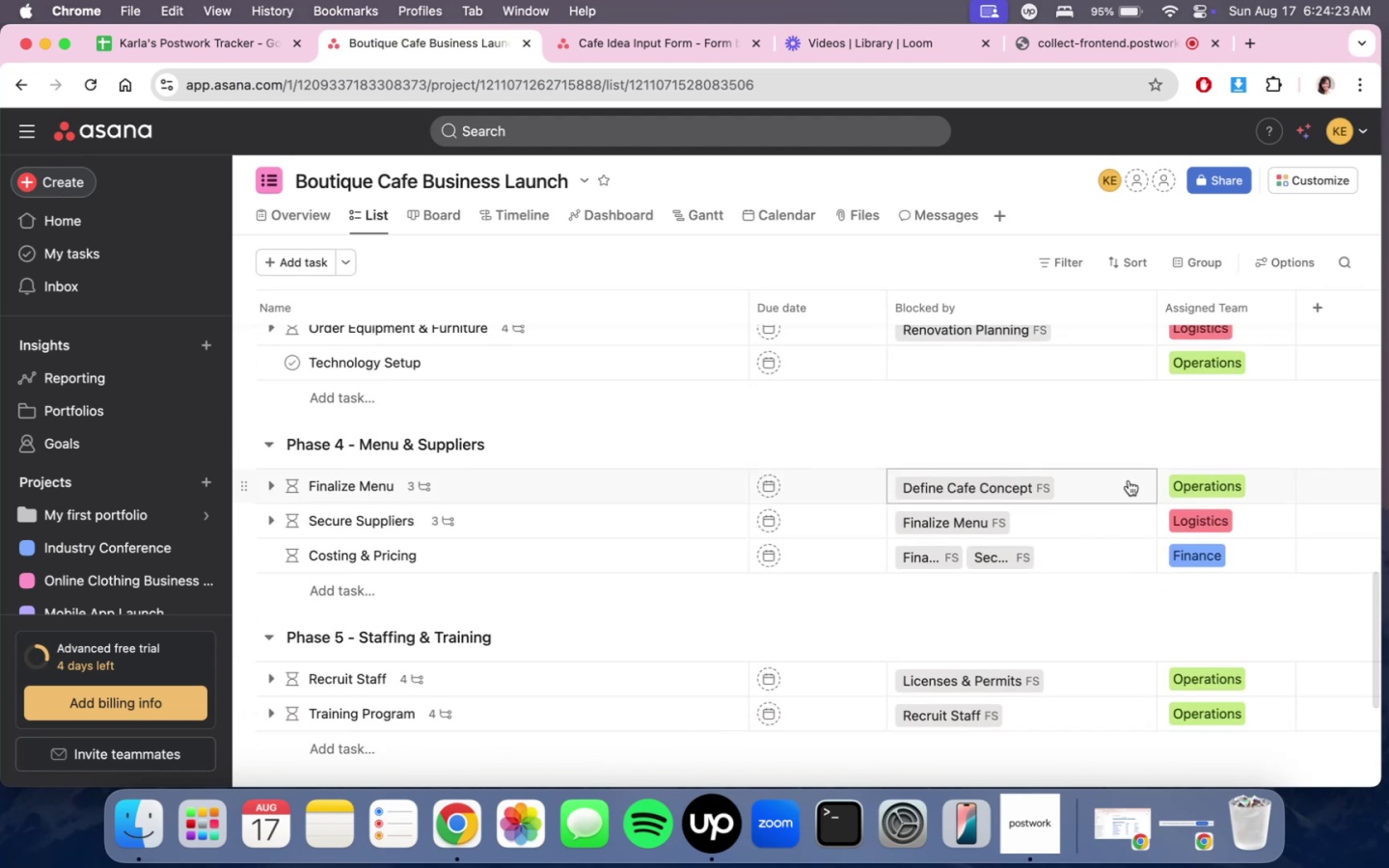 
scroll: coordinate [1129, 480], scroll_direction: down, amount: 7.0
 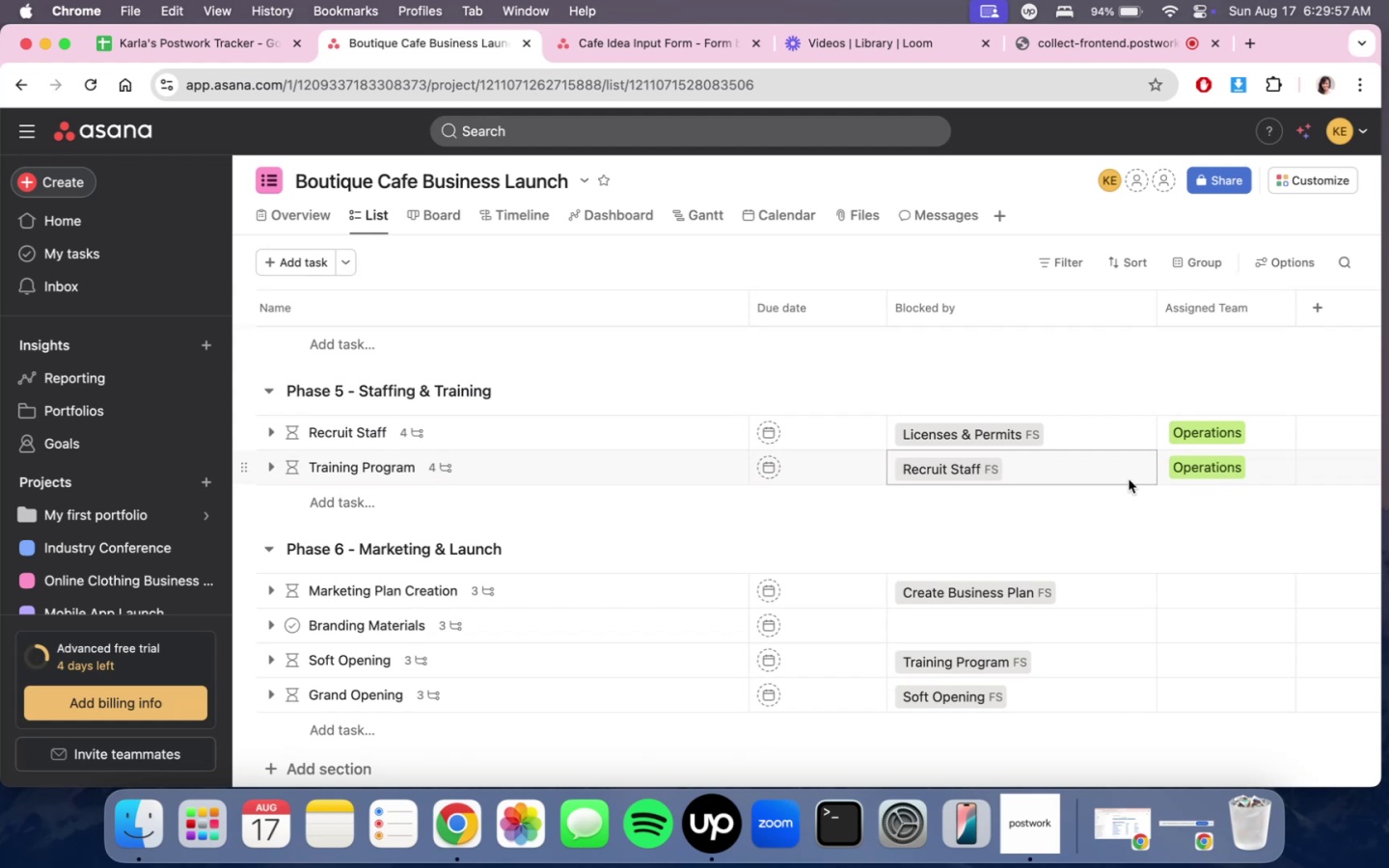 
wait(339.68)
 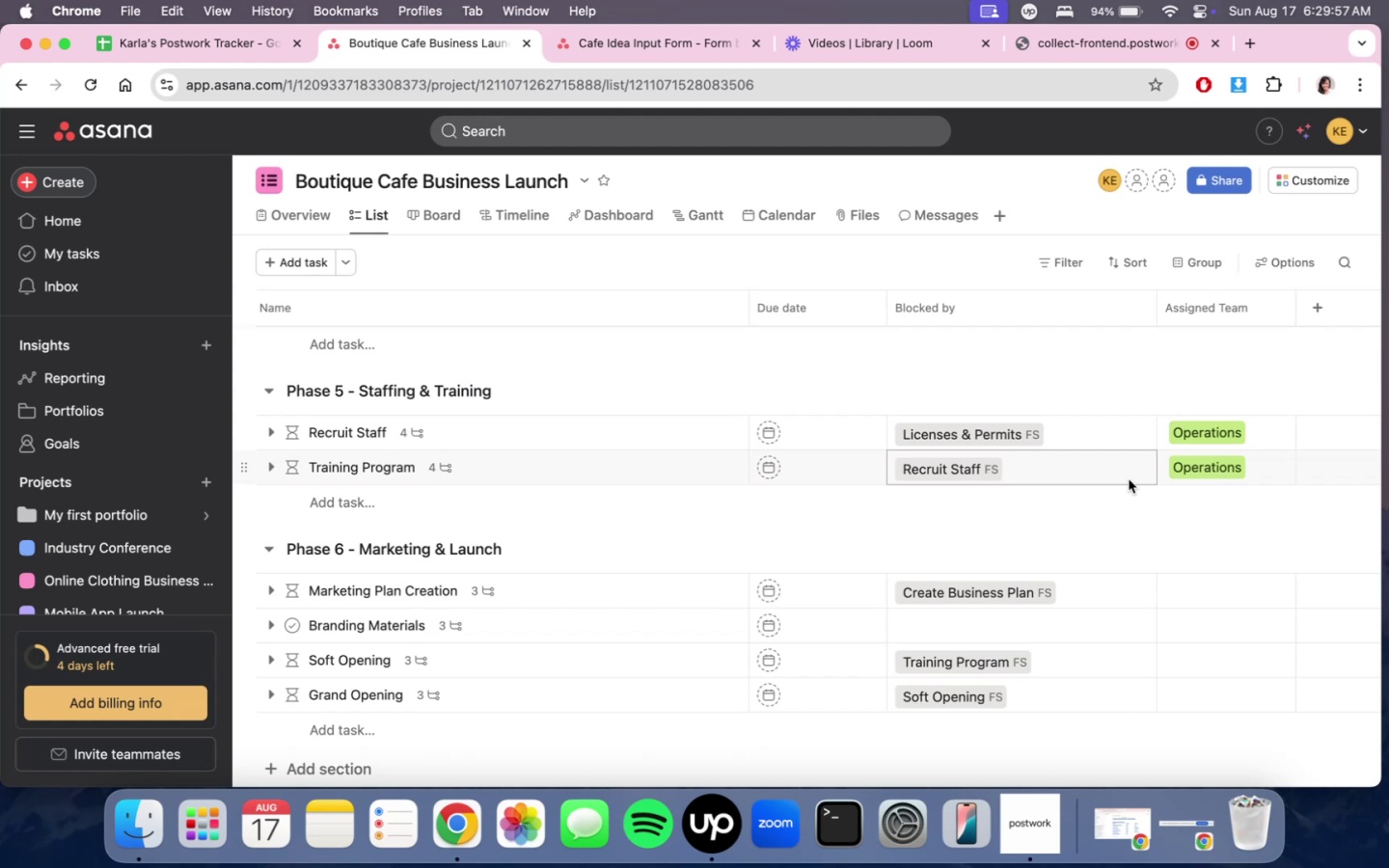 
scroll: coordinate [1205, 561], scroll_direction: down, amount: 20.0
 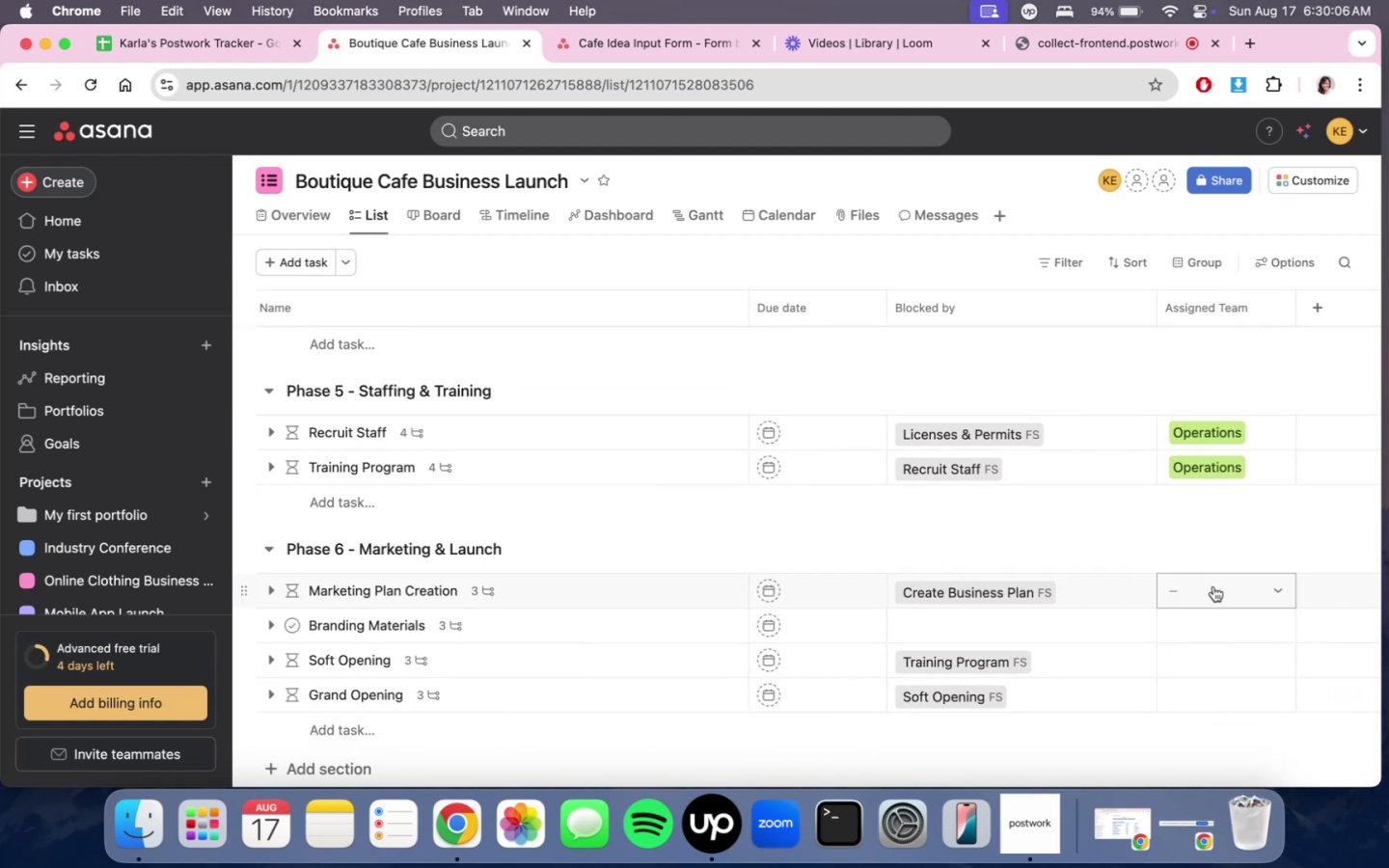 
scroll: coordinate [1162, 552], scroll_direction: up, amount: 3.0
 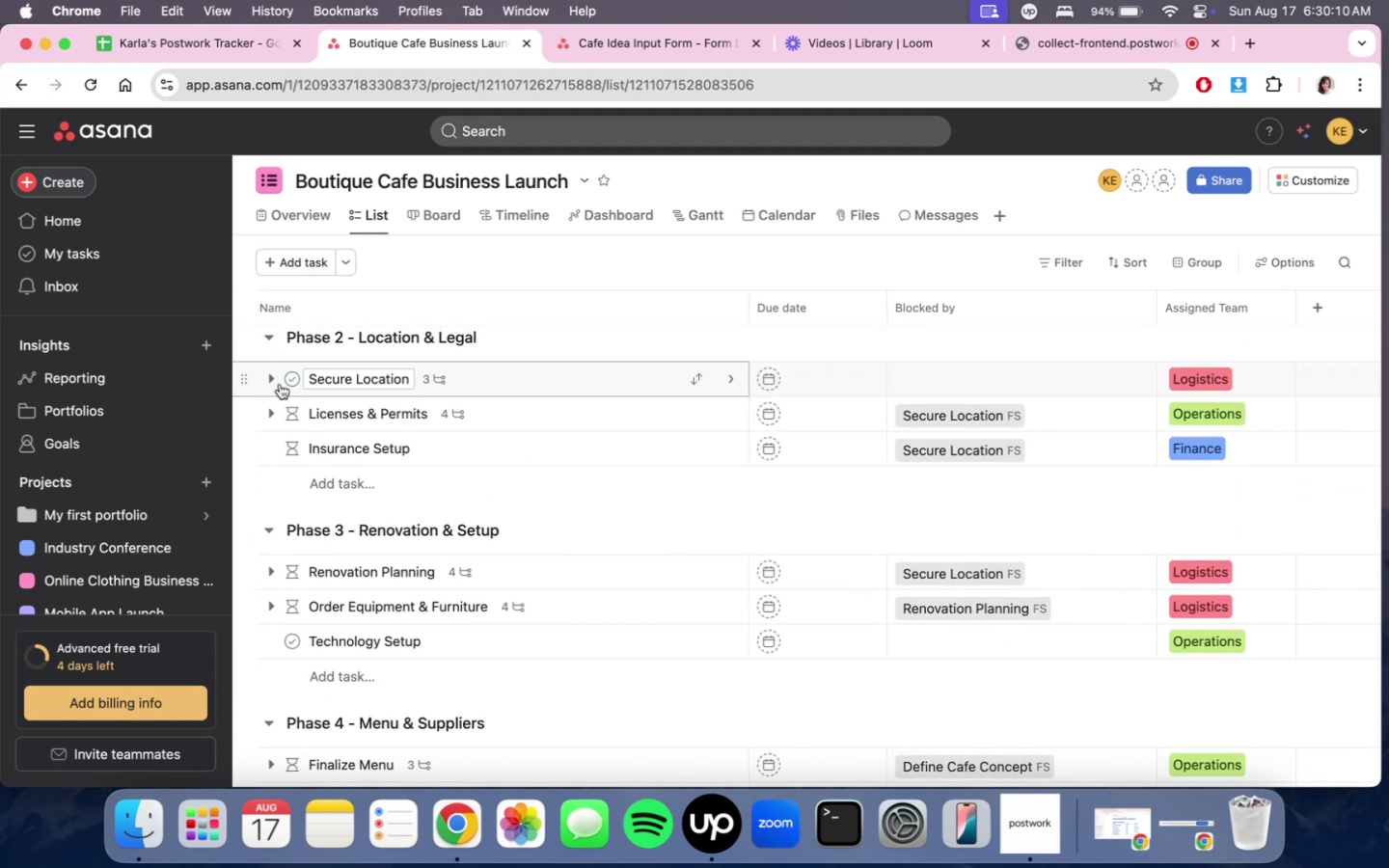 
left_click([271, 381])
 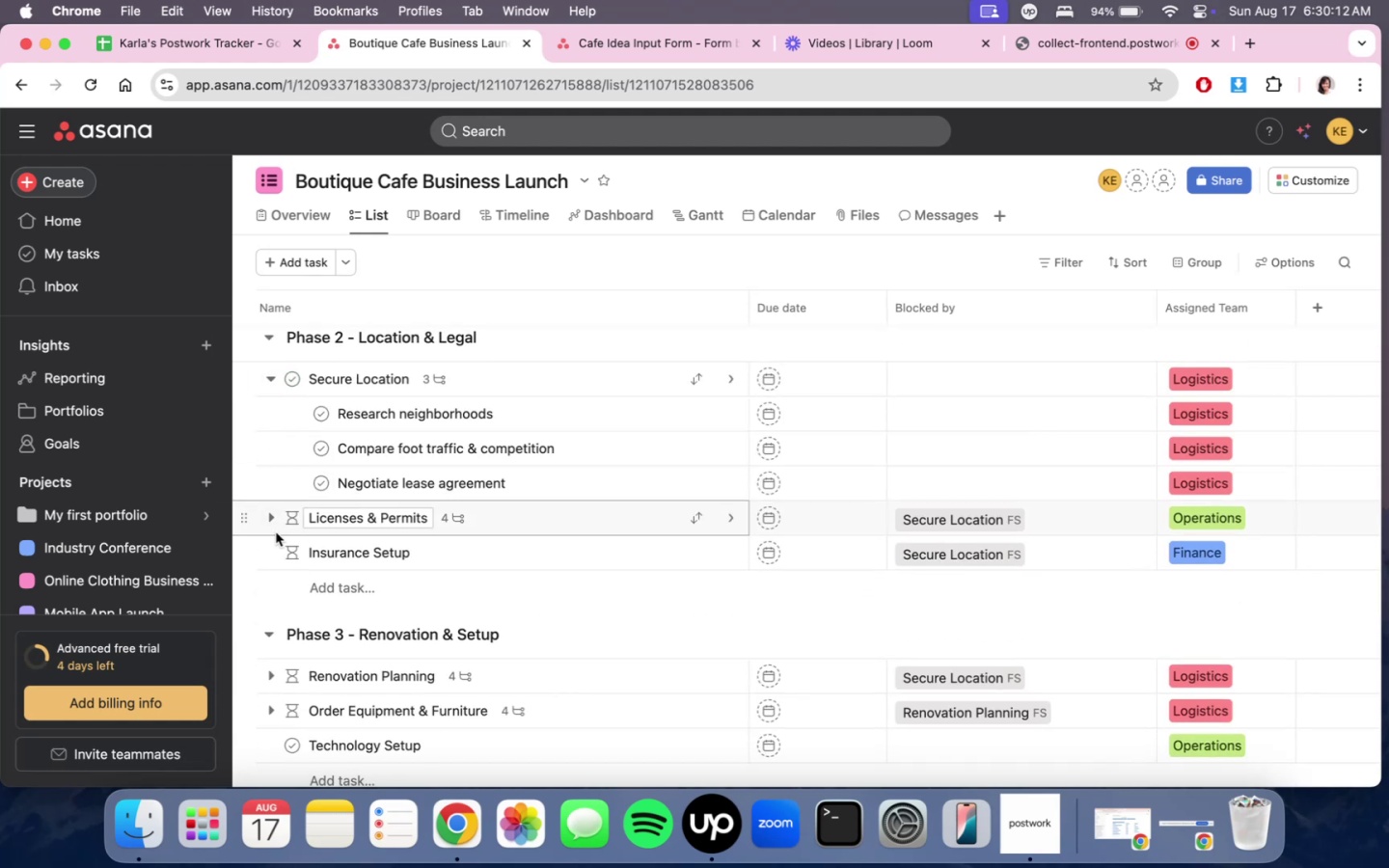 
left_click([270, 513])
 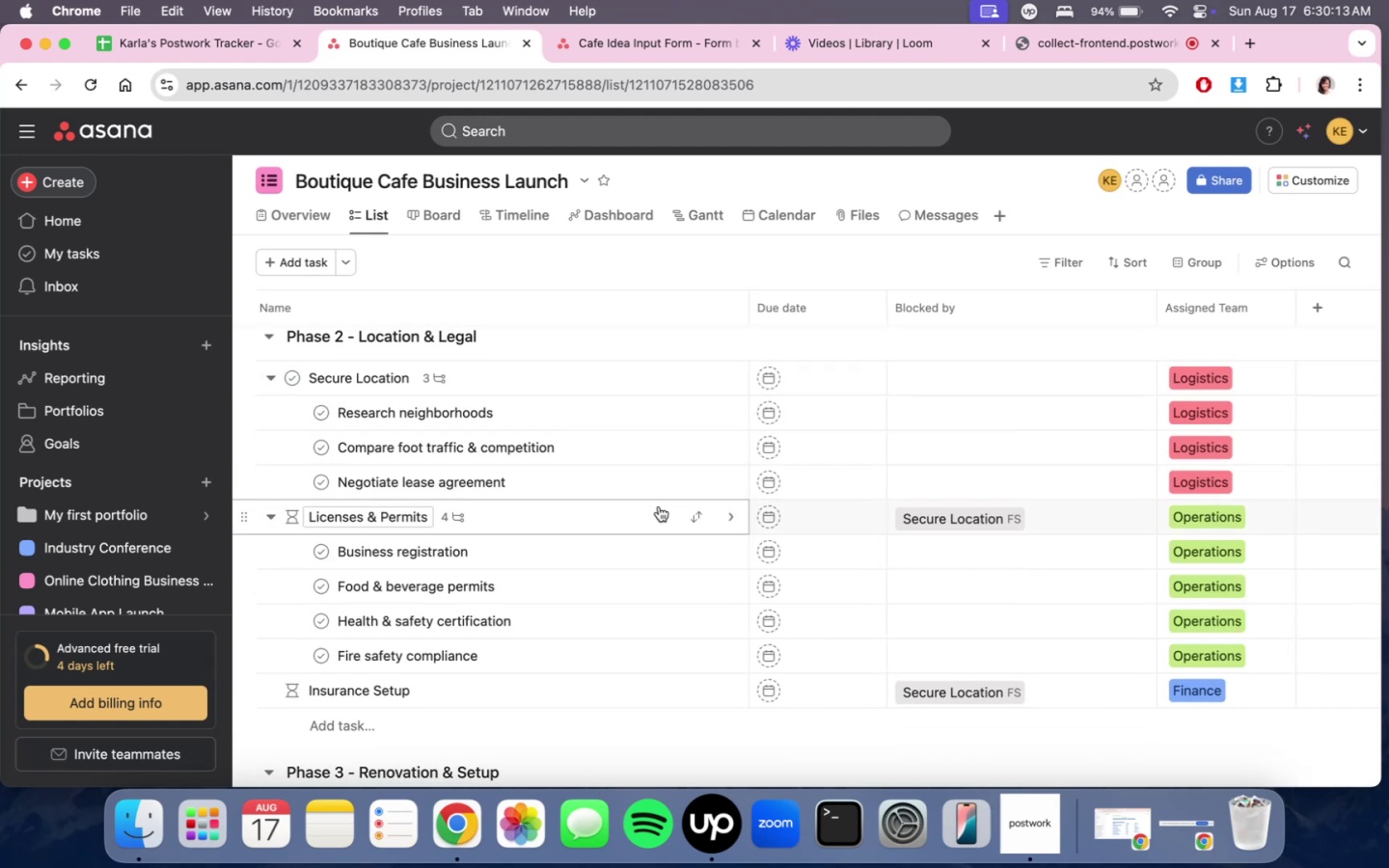 
scroll: coordinate [642, 514], scroll_direction: down, amount: 10.0
 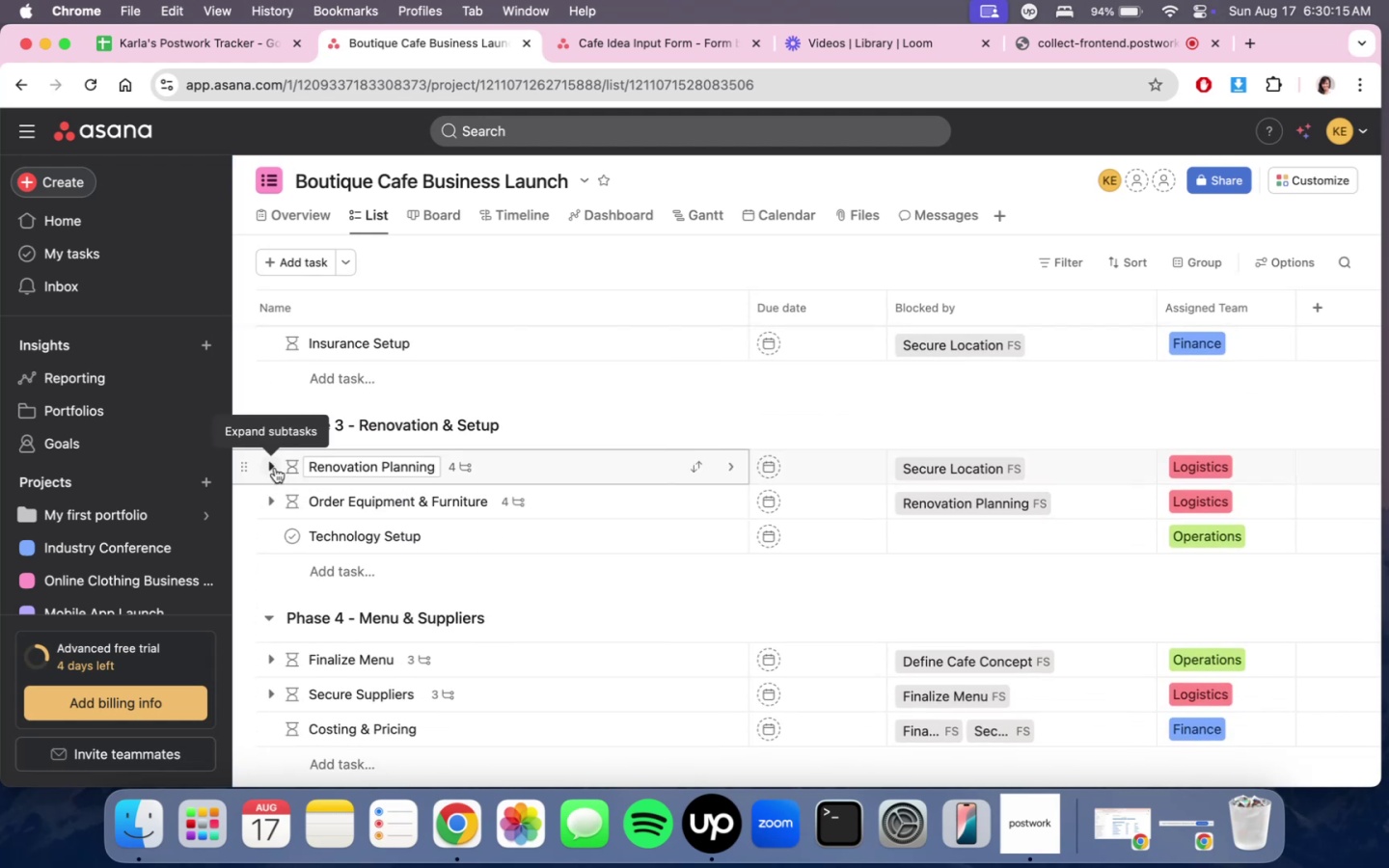 
left_click([275, 468])
 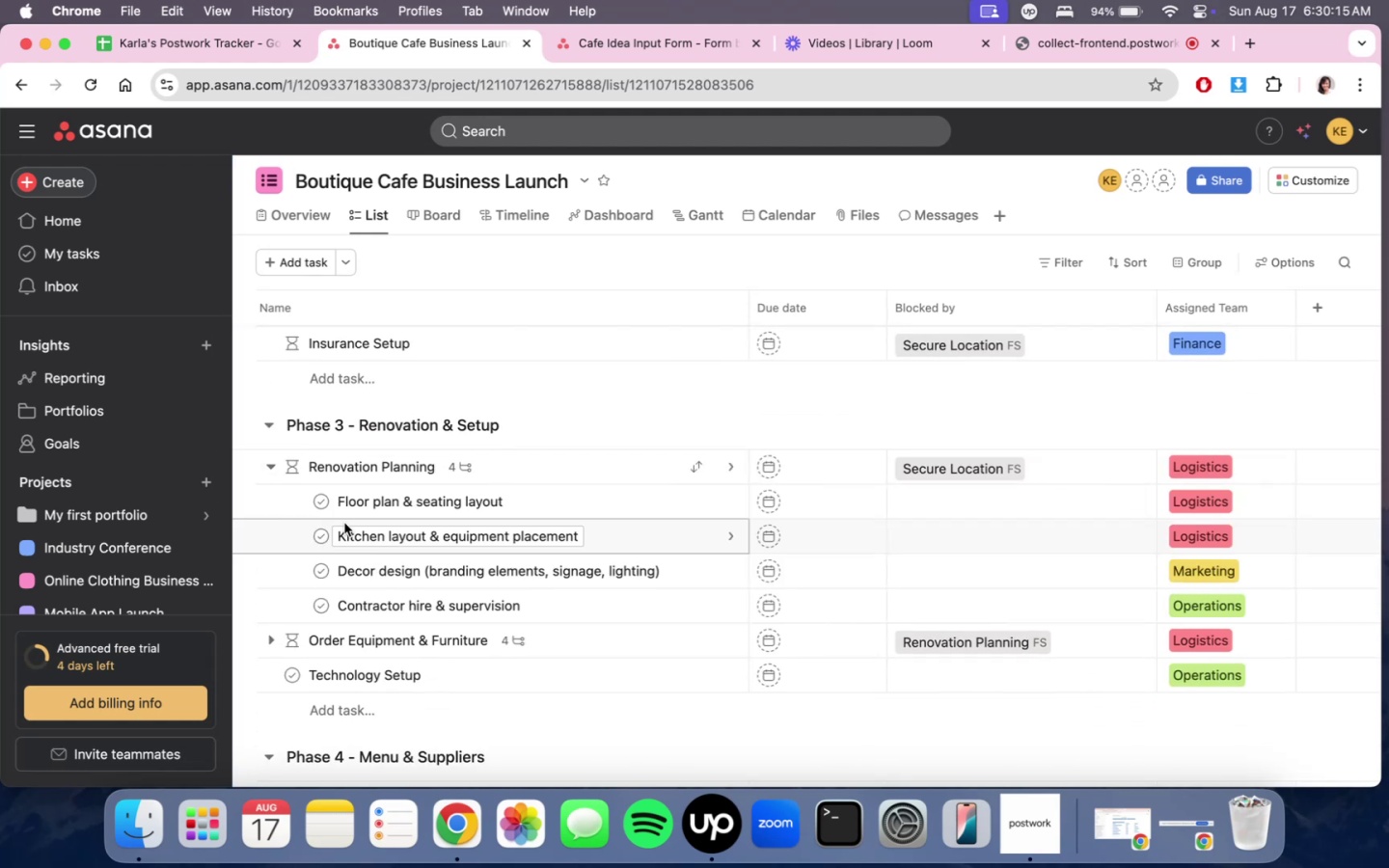 
scroll: coordinate [344, 523], scroll_direction: down, amount: 4.0
 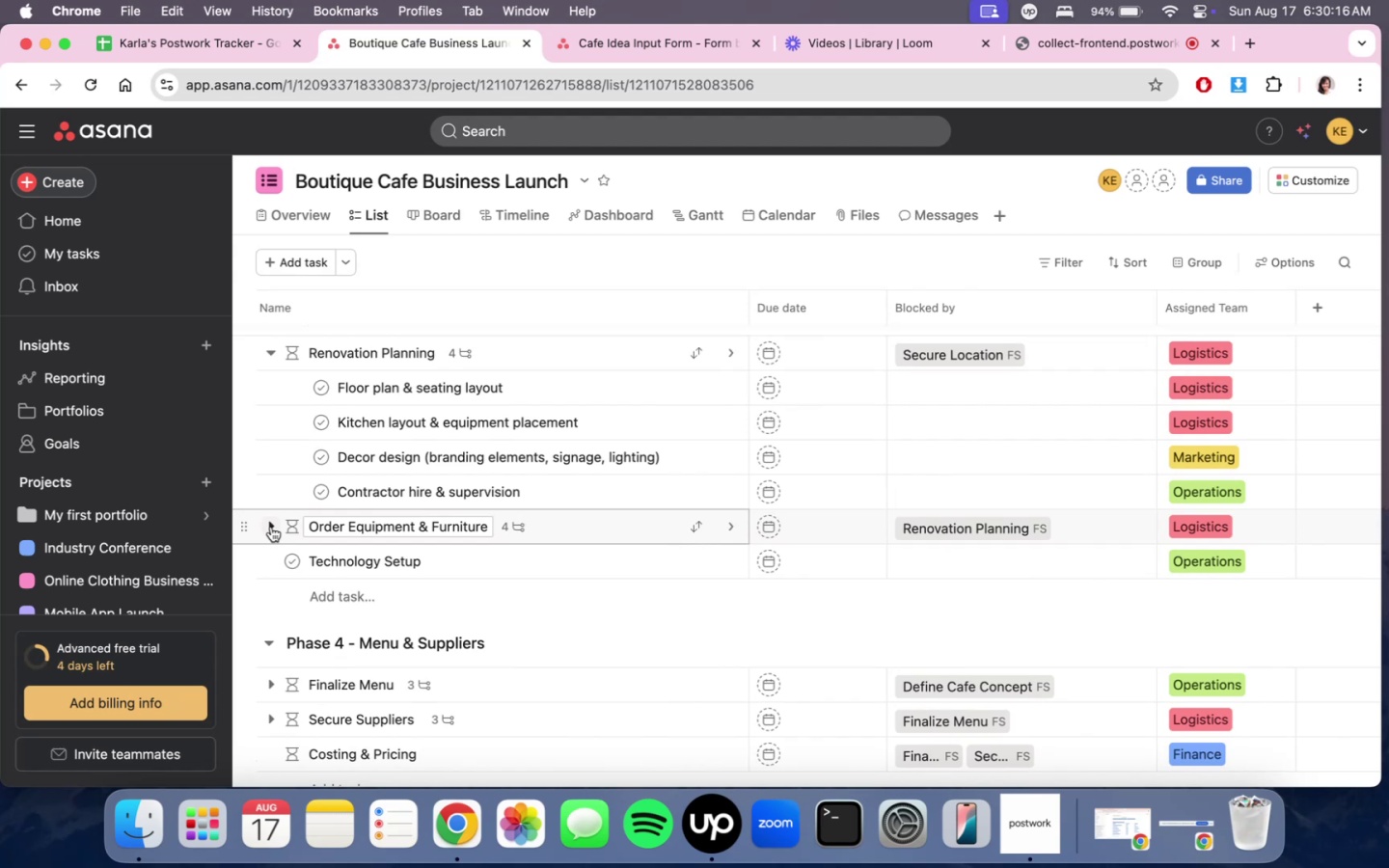 
left_click([271, 527])
 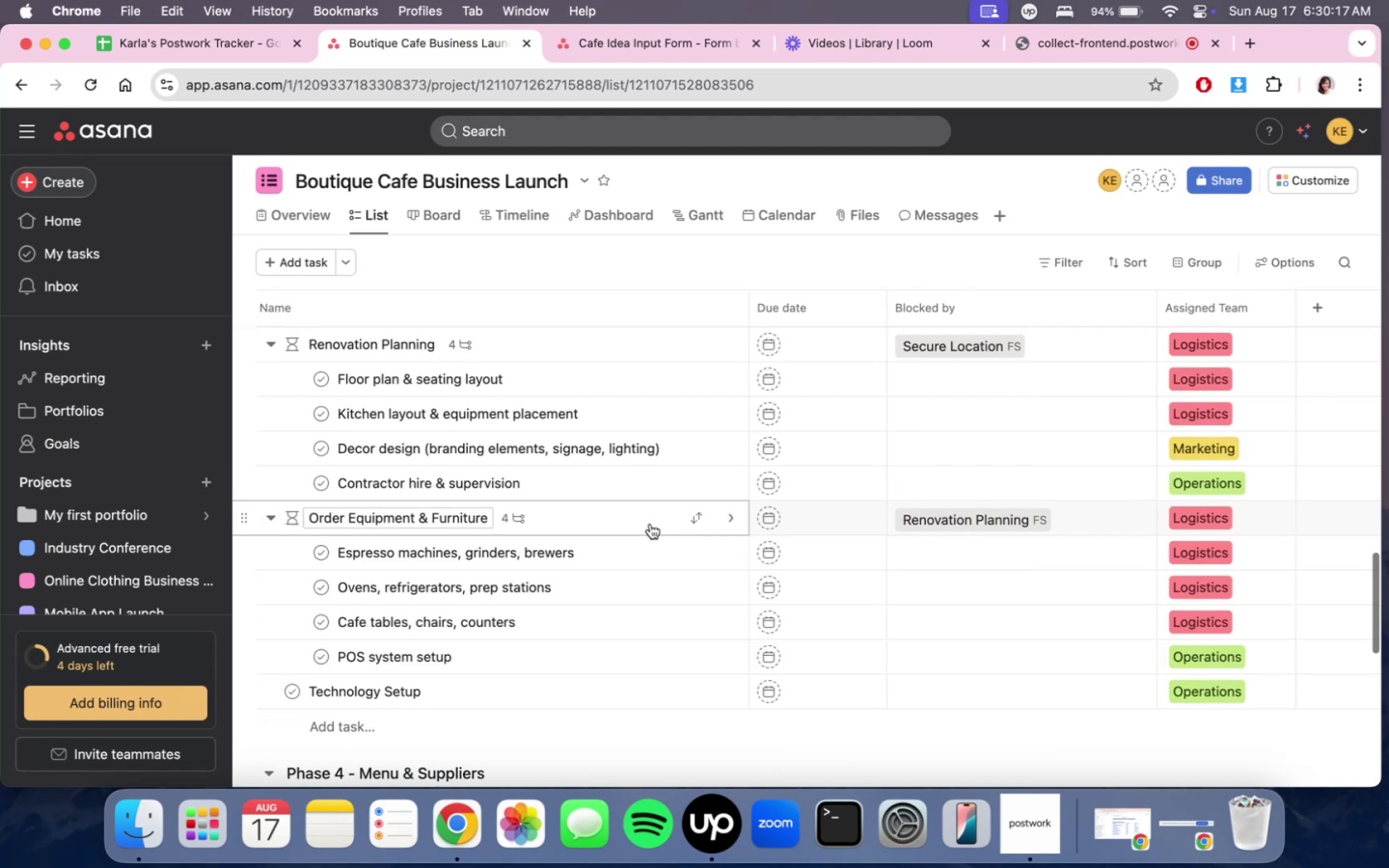 
scroll: coordinate [650, 524], scroll_direction: down, amount: 10.0
 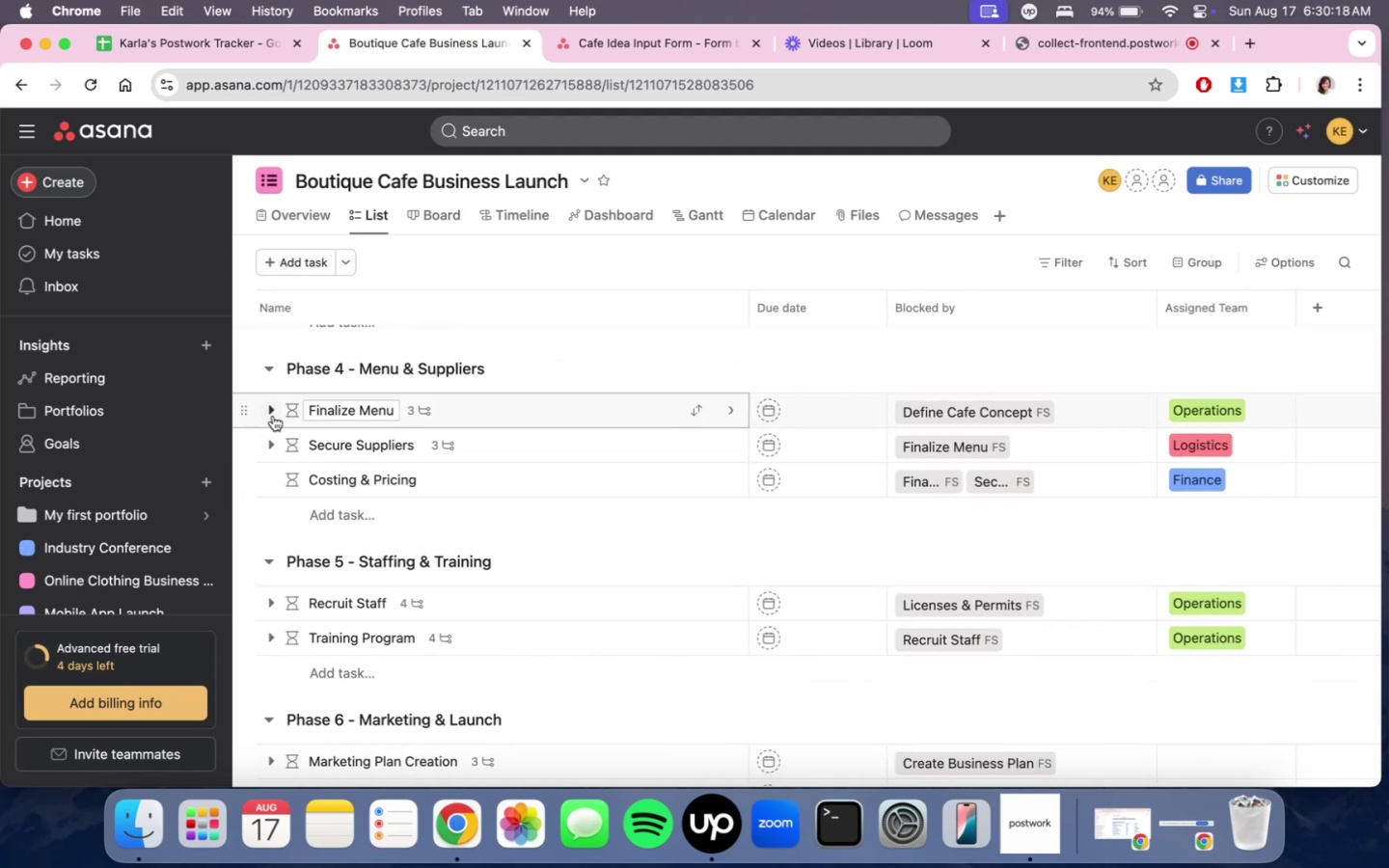 
left_click([273, 416])
 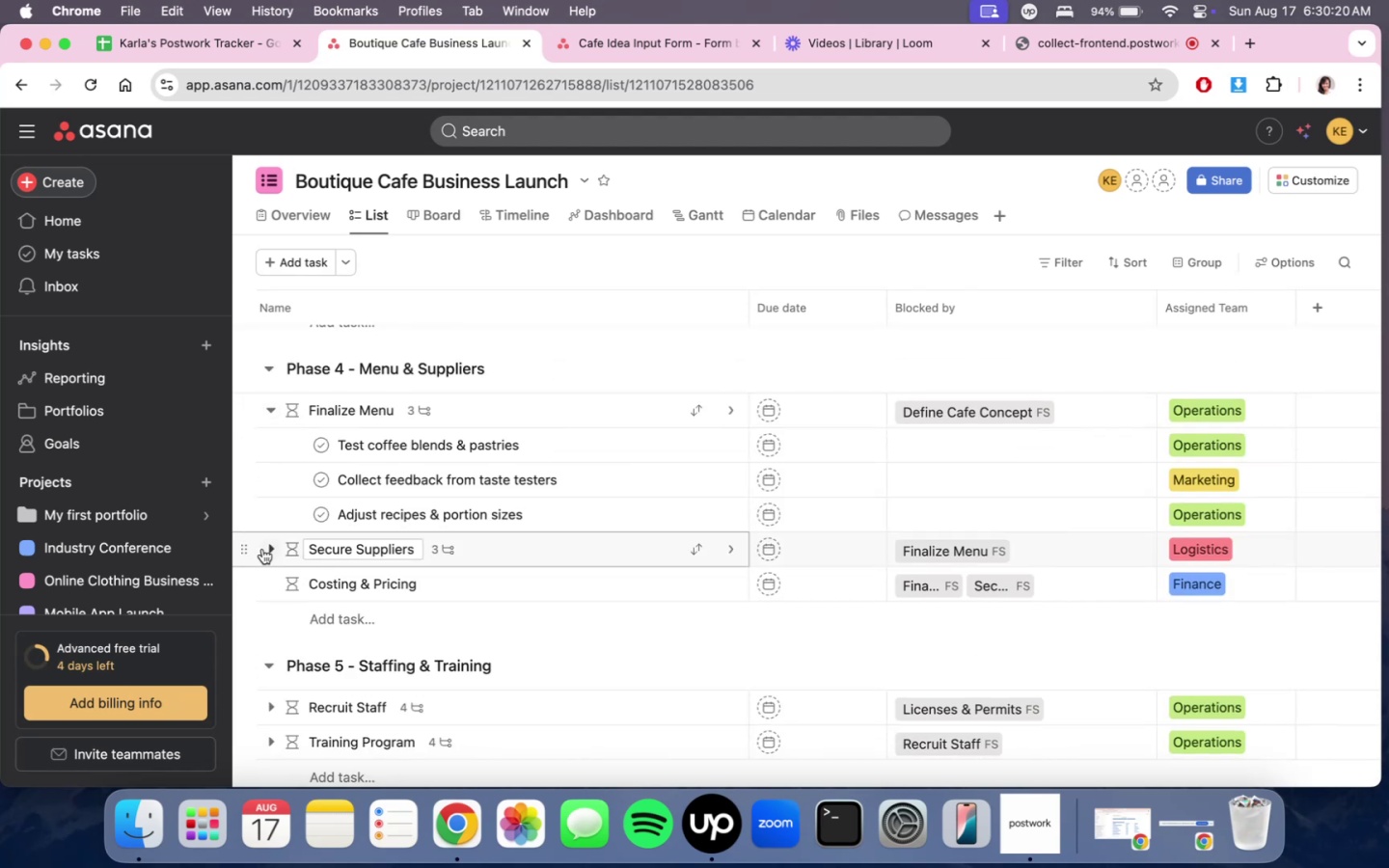 
left_click([265, 552])
 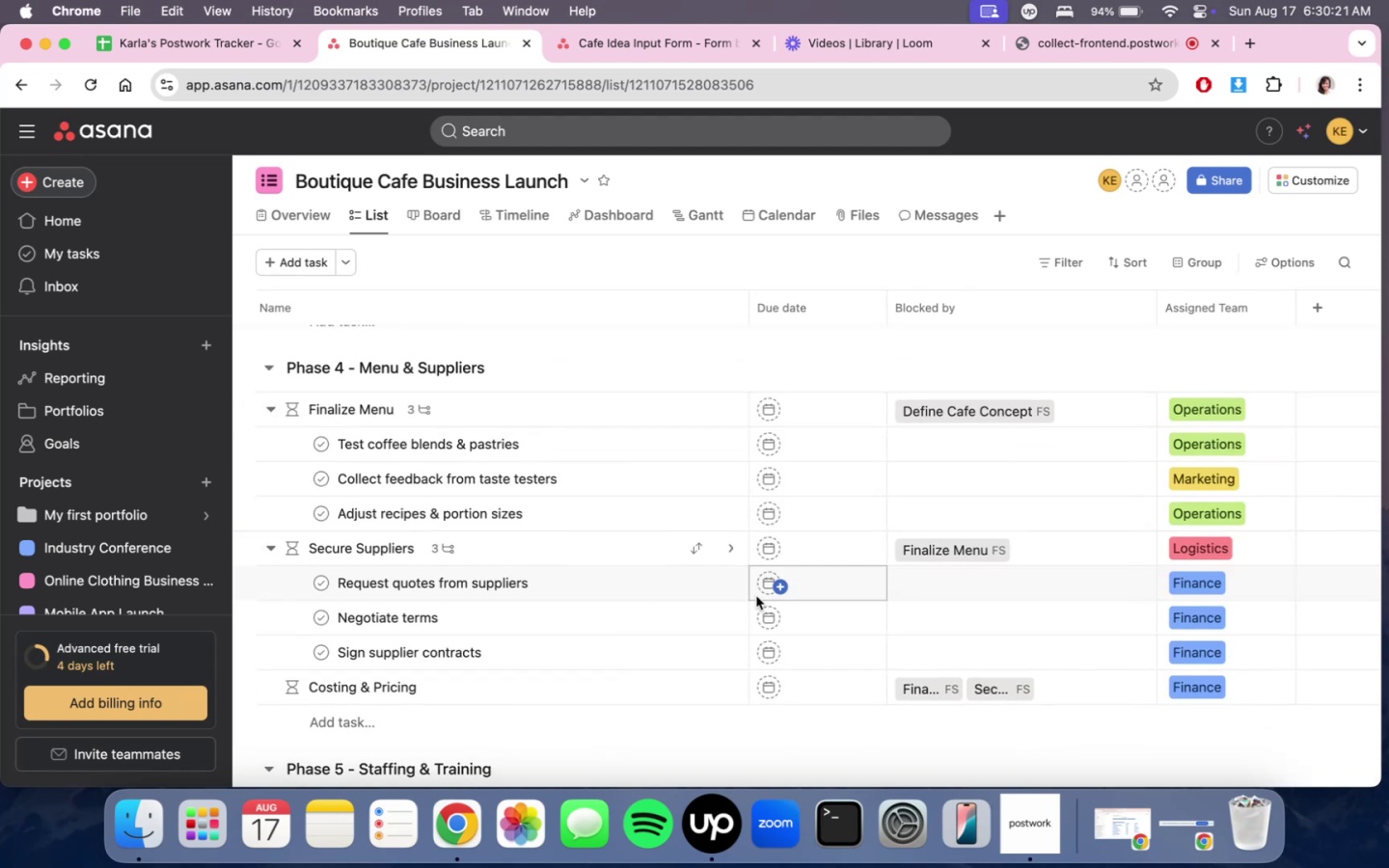 
scroll: coordinate [756, 596], scroll_direction: down, amount: 7.0
 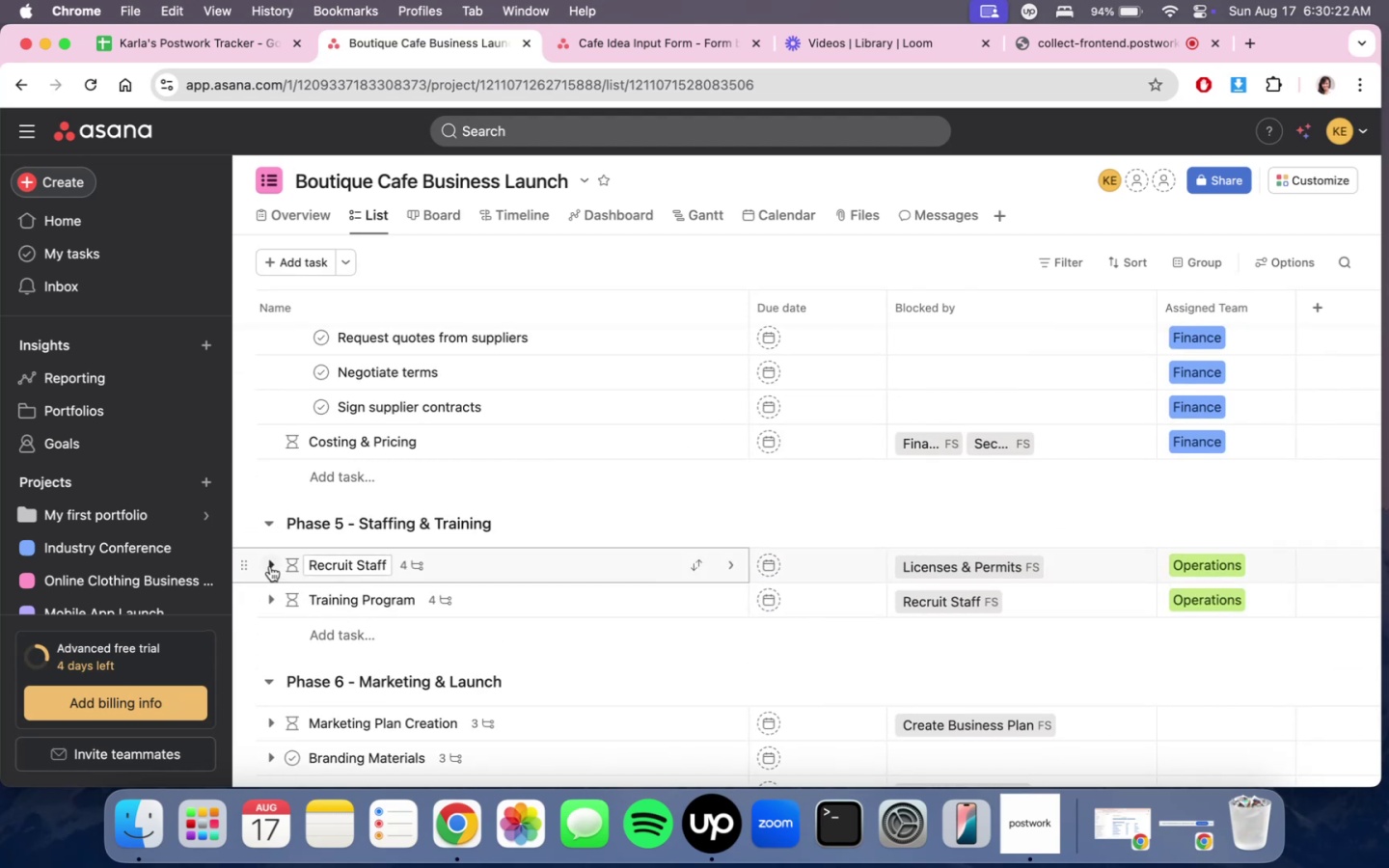 
left_click([267, 566])
 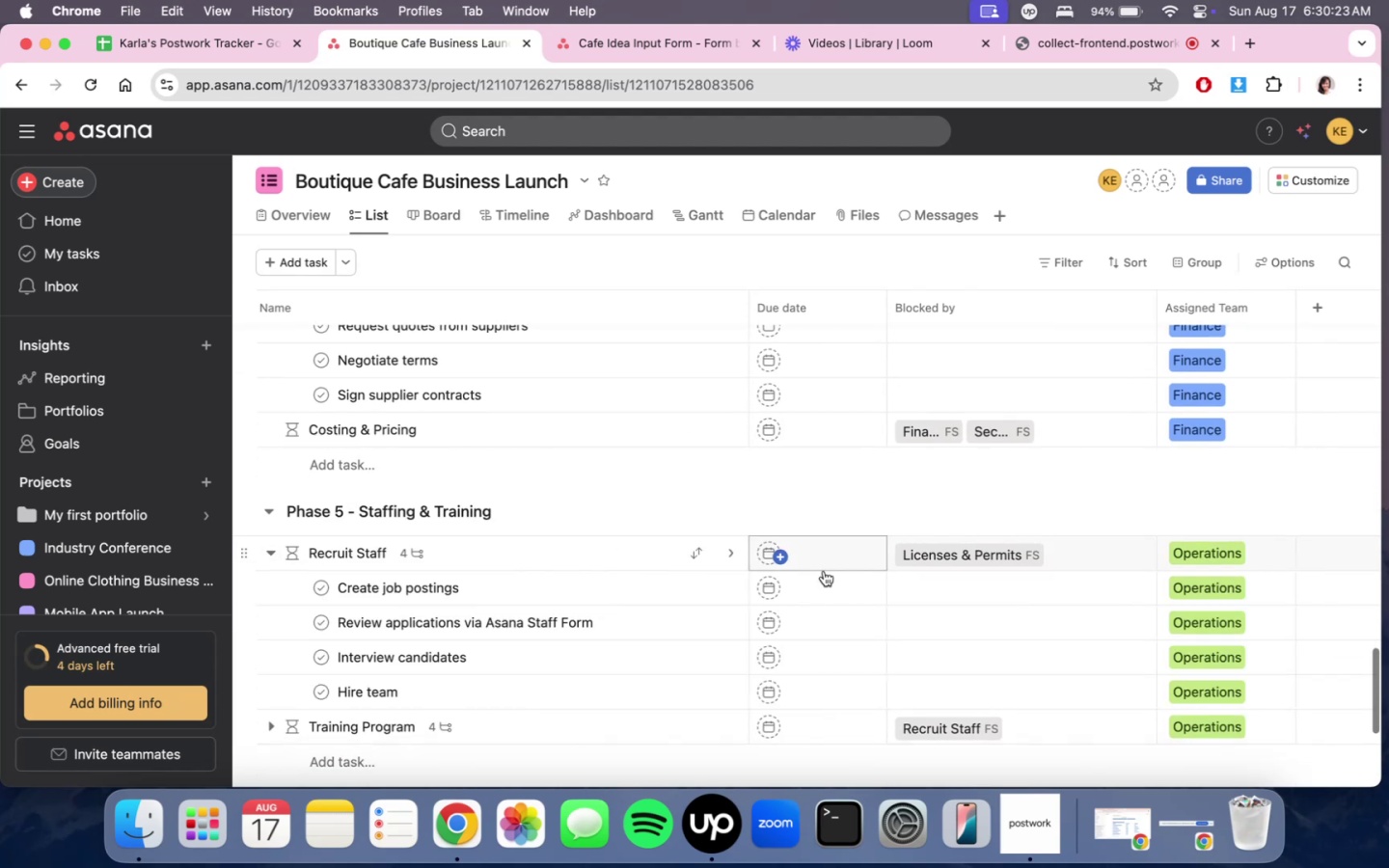 
scroll: coordinate [824, 571], scroll_direction: down, amount: 10.0
 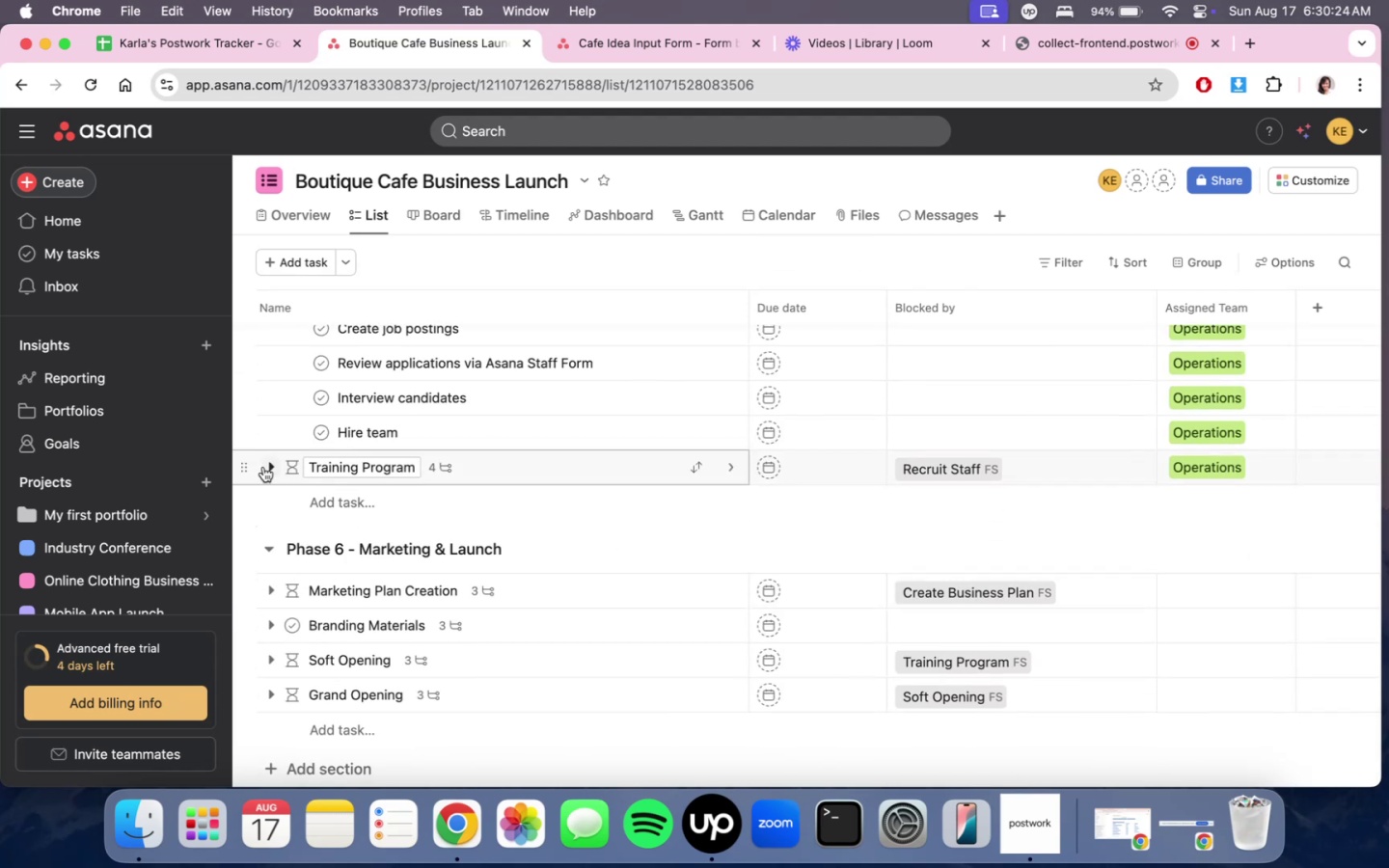 
left_click([263, 467])
 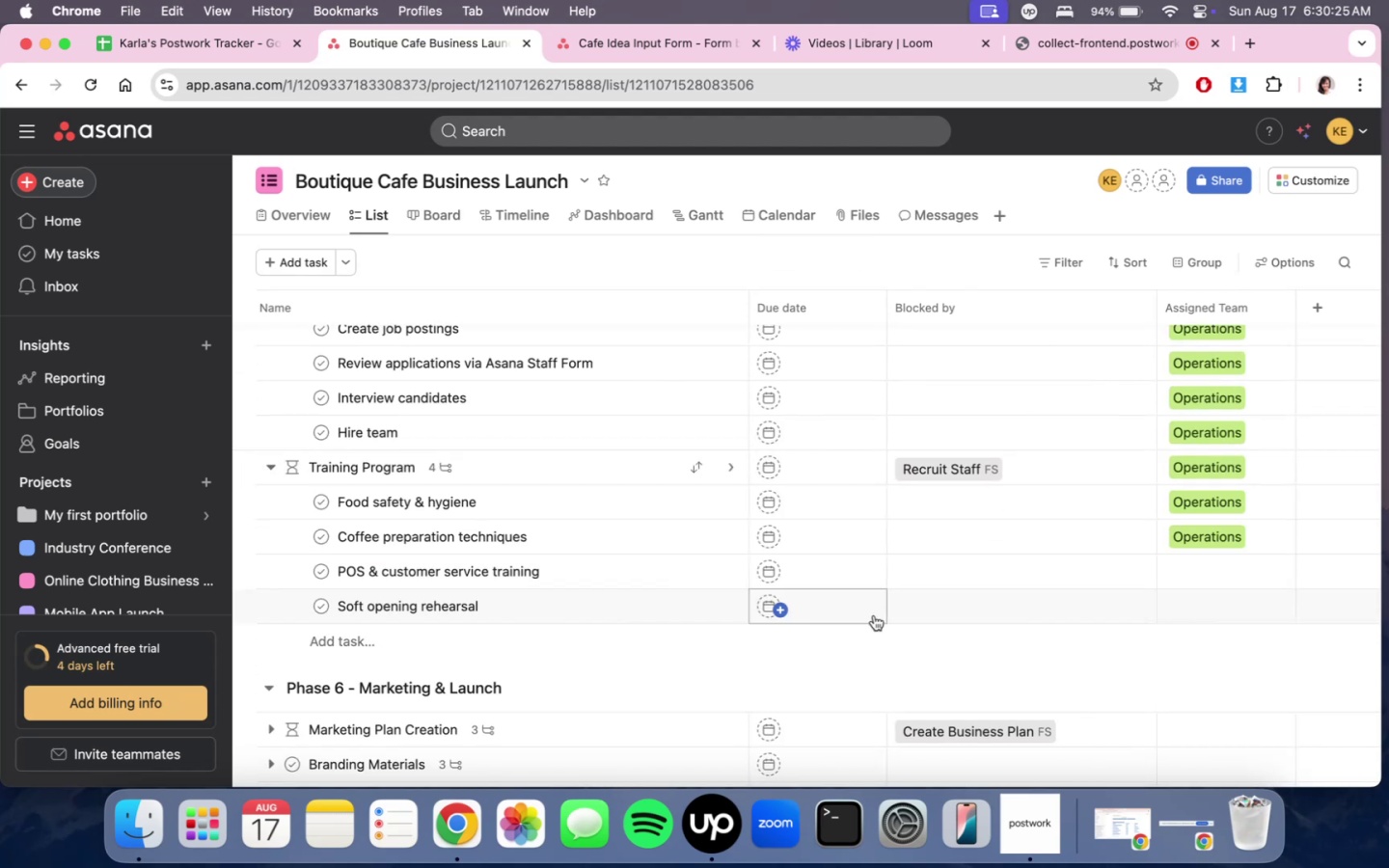 
scroll: coordinate [873, 616], scroll_direction: down, amount: 4.0
 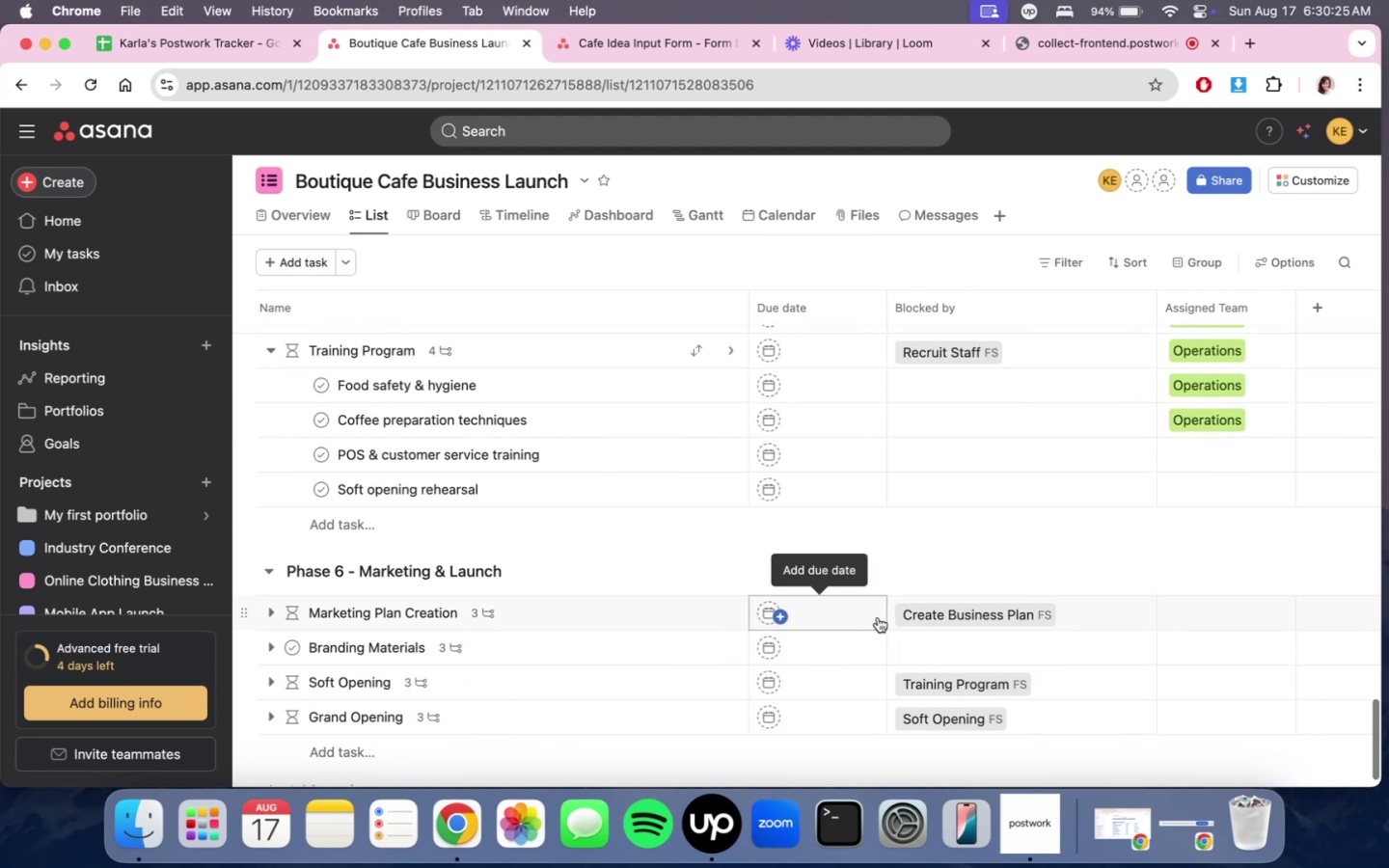 
scroll: coordinate [1309, 602], scroll_direction: up, amount: 7.0
 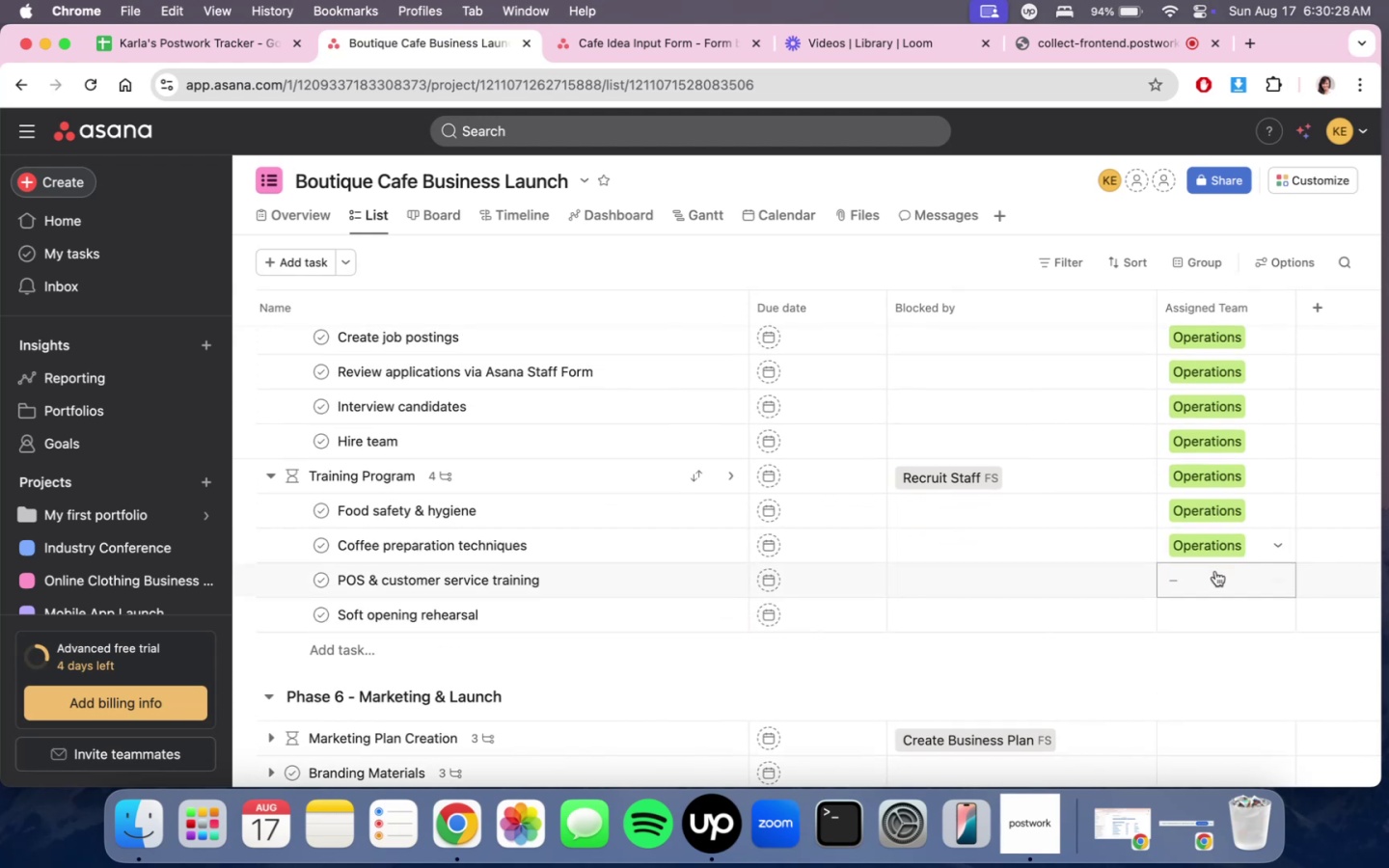 
left_click([1218, 579])
 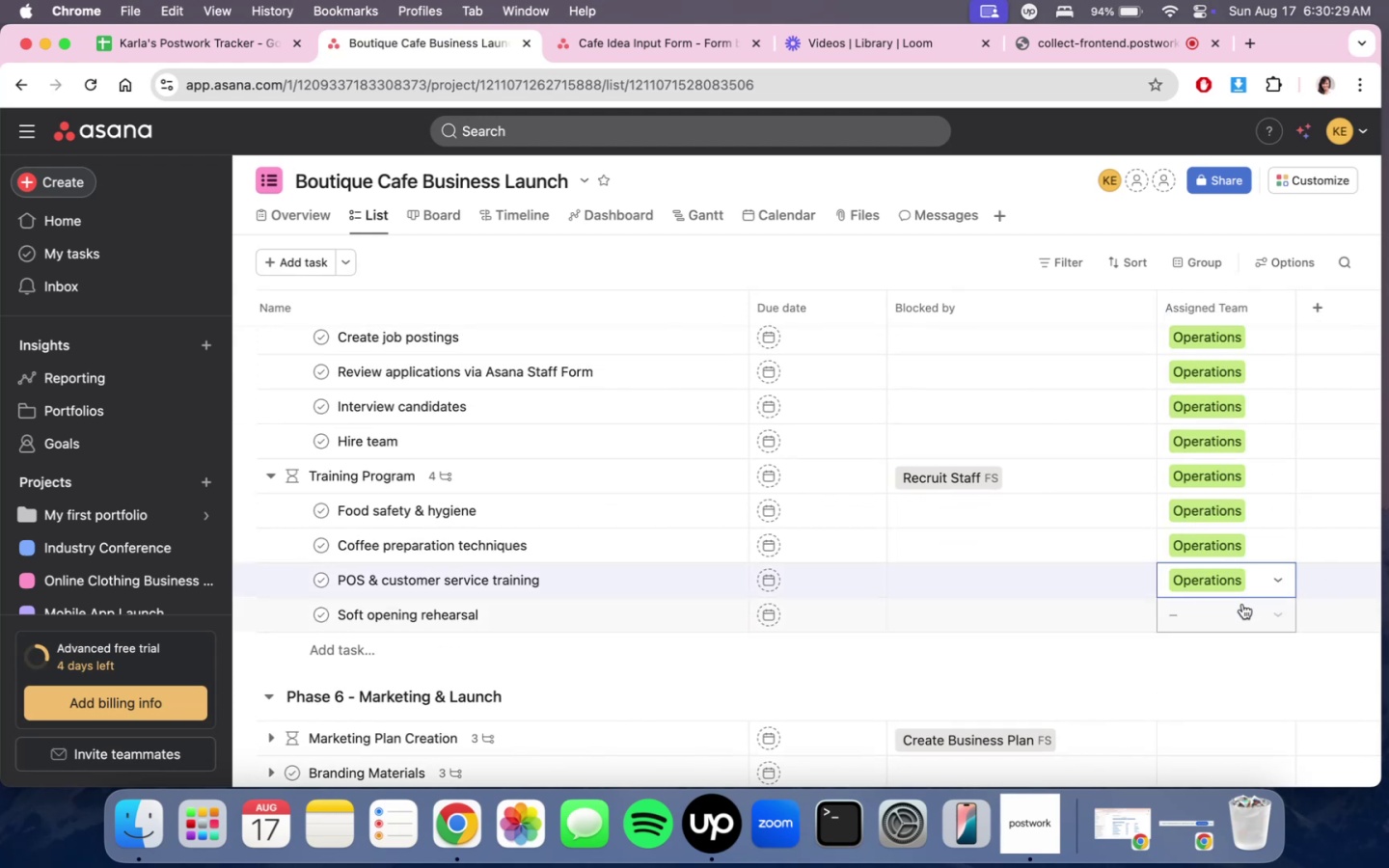 
left_click([1241, 611])
 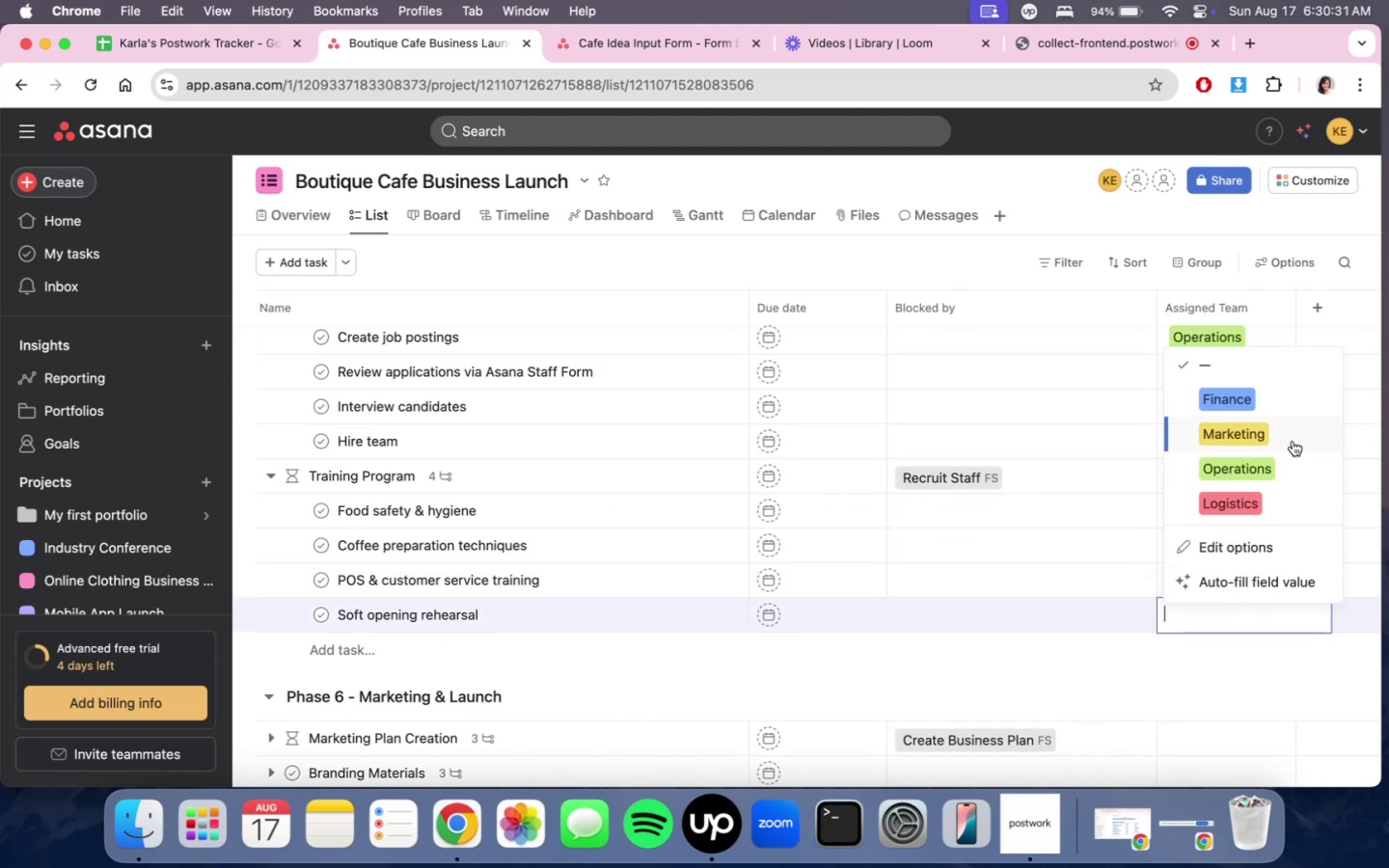 
left_click([1293, 433])
 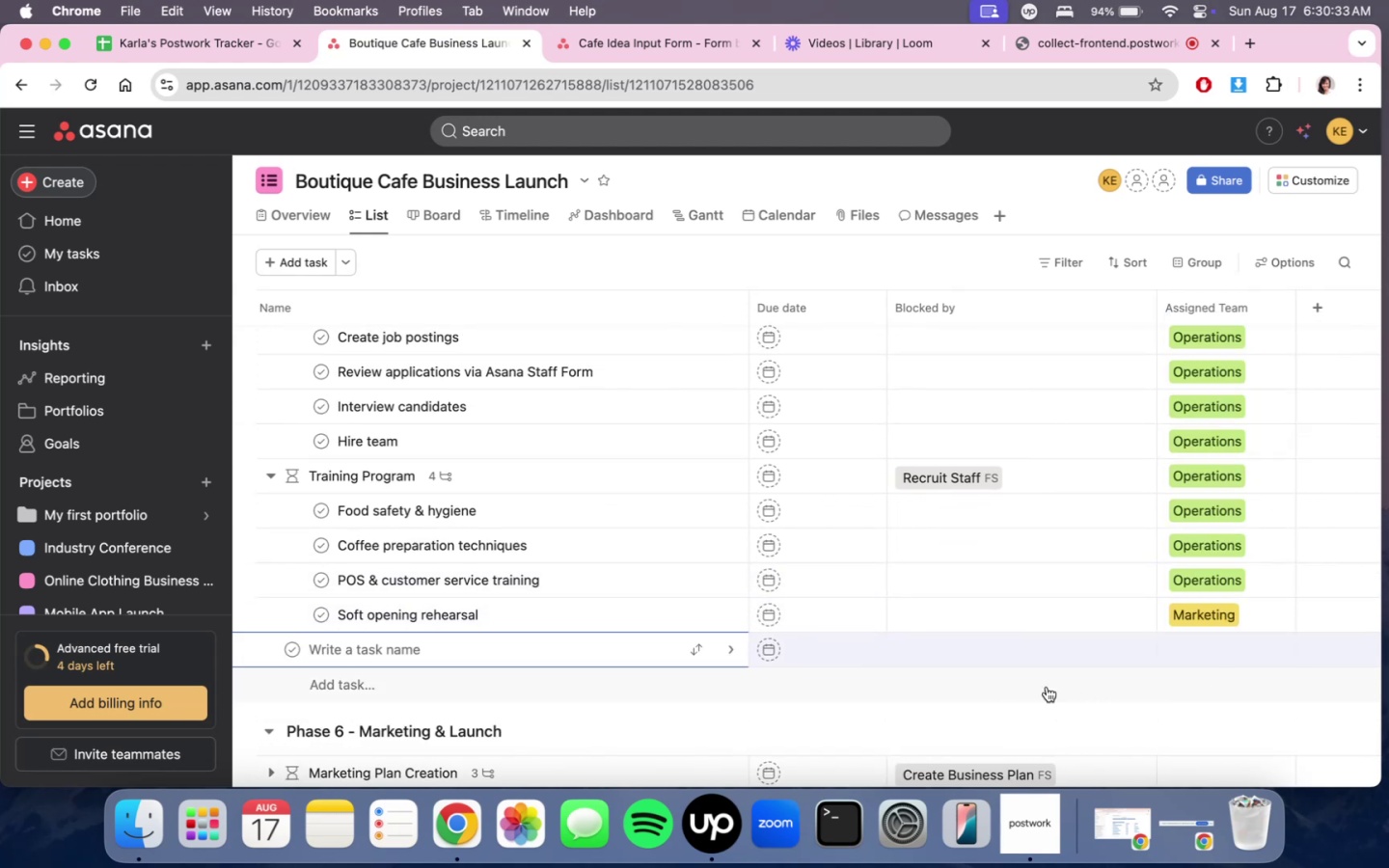 
left_click([1214, 689])
 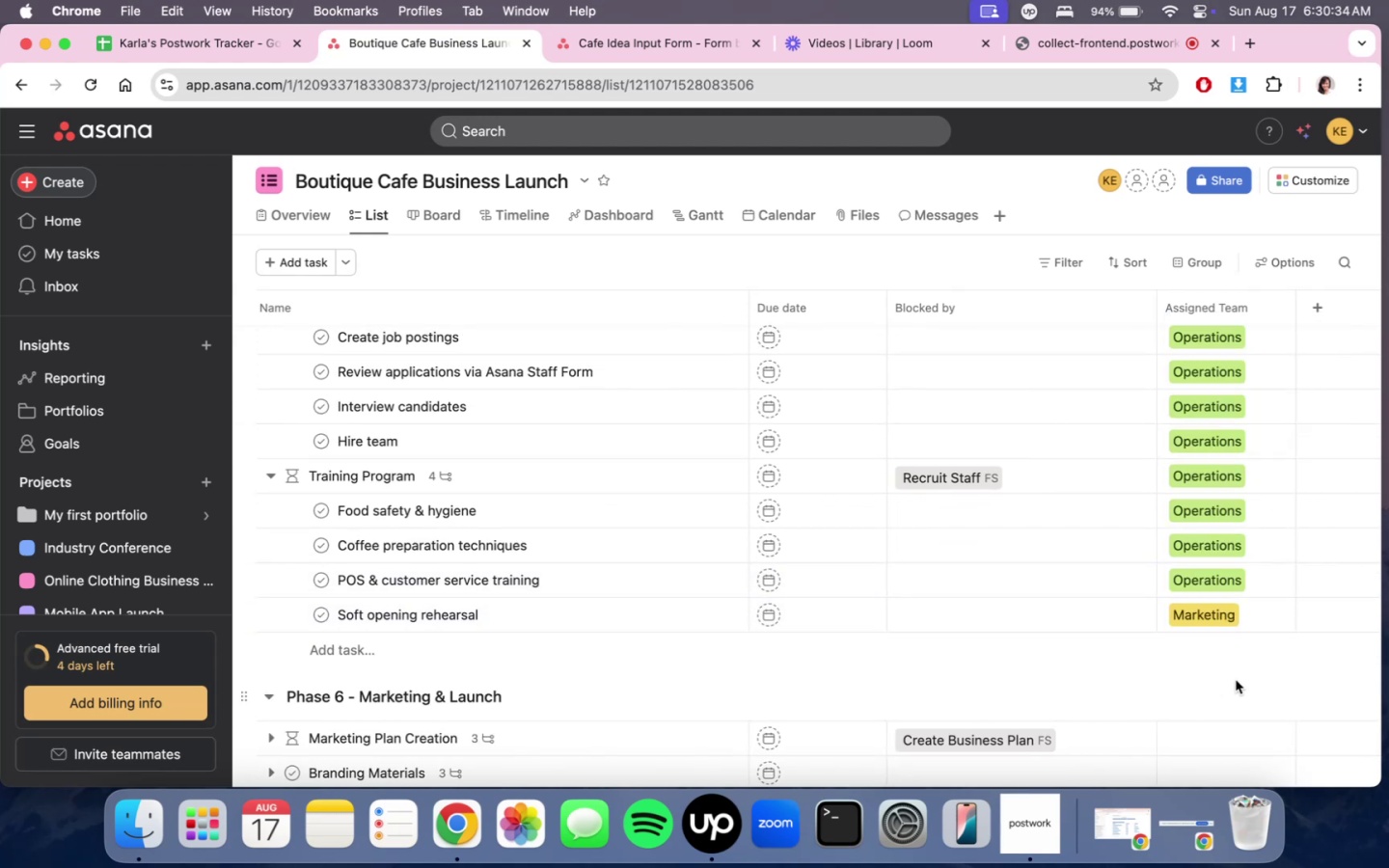 
scroll: coordinate [1236, 680], scroll_direction: down, amount: 4.0
 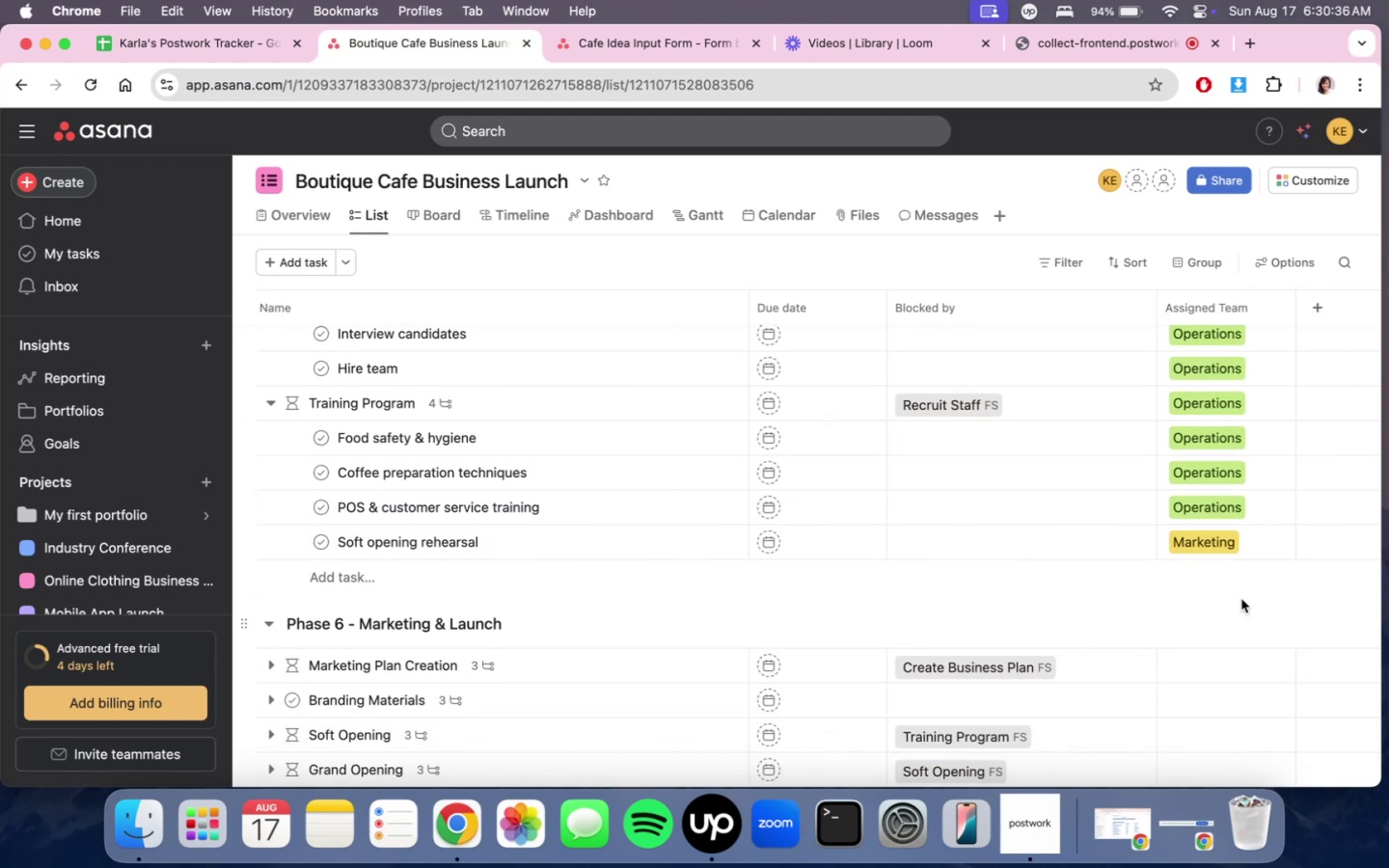 
scroll: coordinate [1241, 599], scroll_direction: up, amount: 3.0
 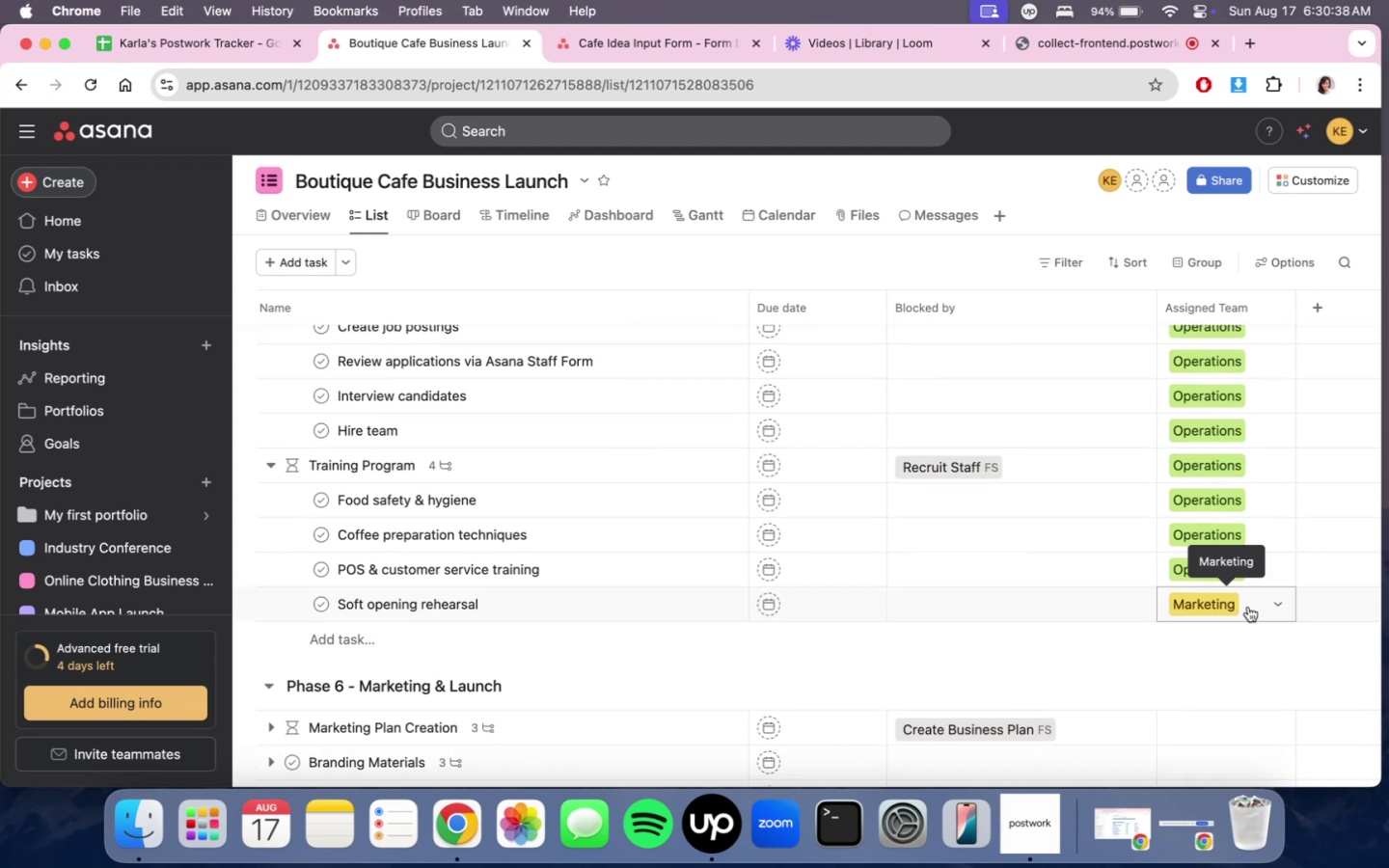 
left_click([1248, 607])
 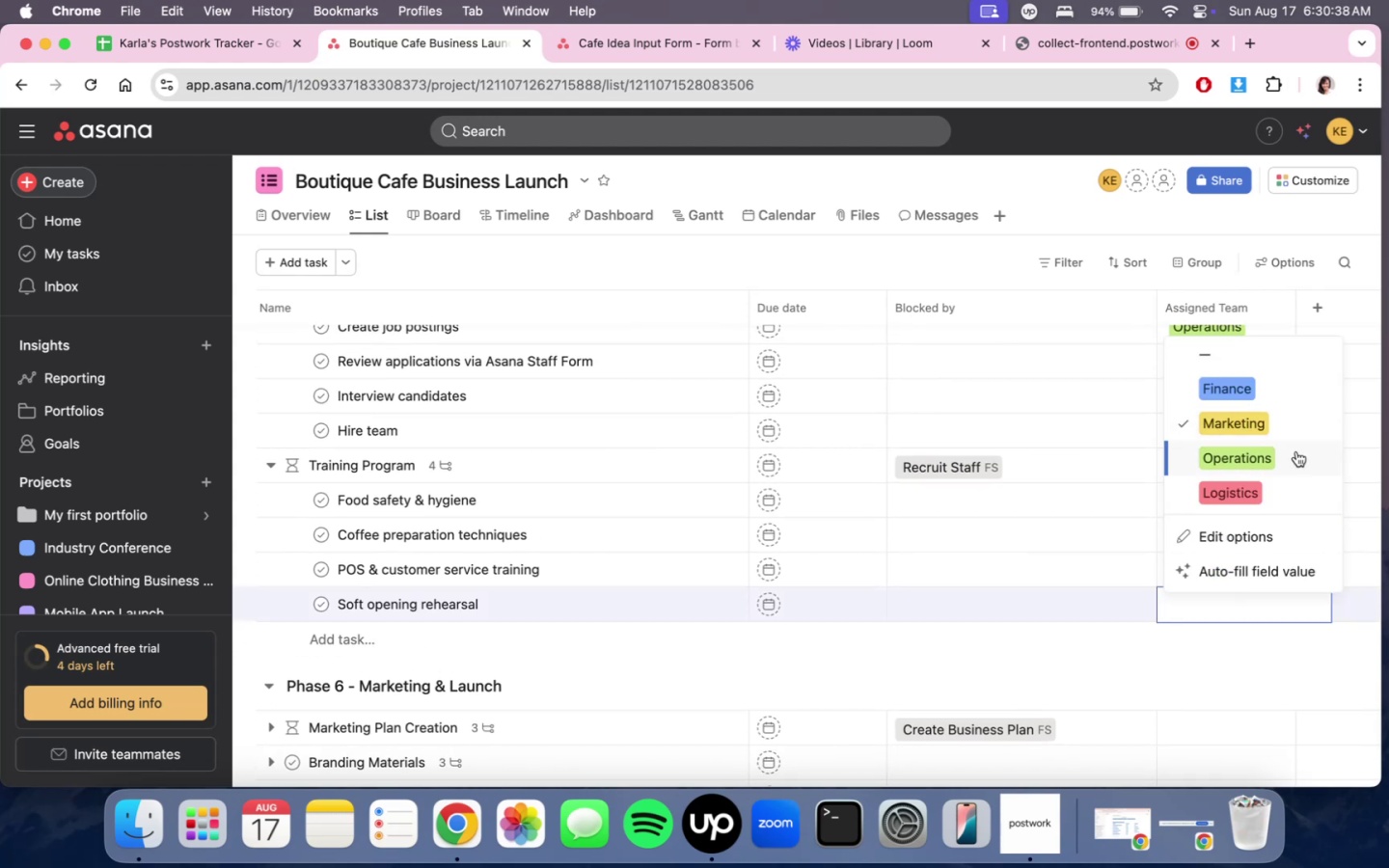 
double_click([1296, 451])
 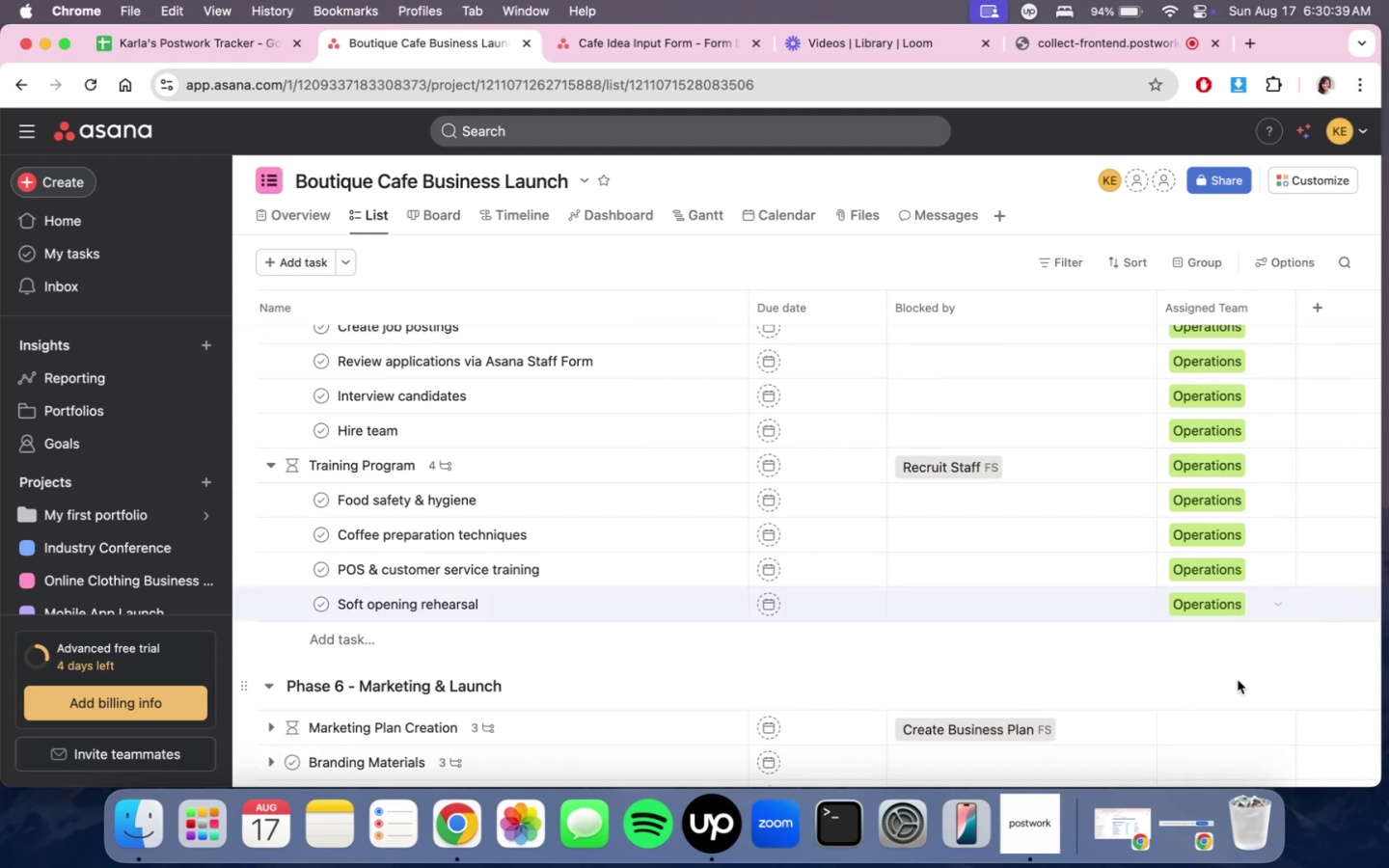 
triple_click([1238, 680])
 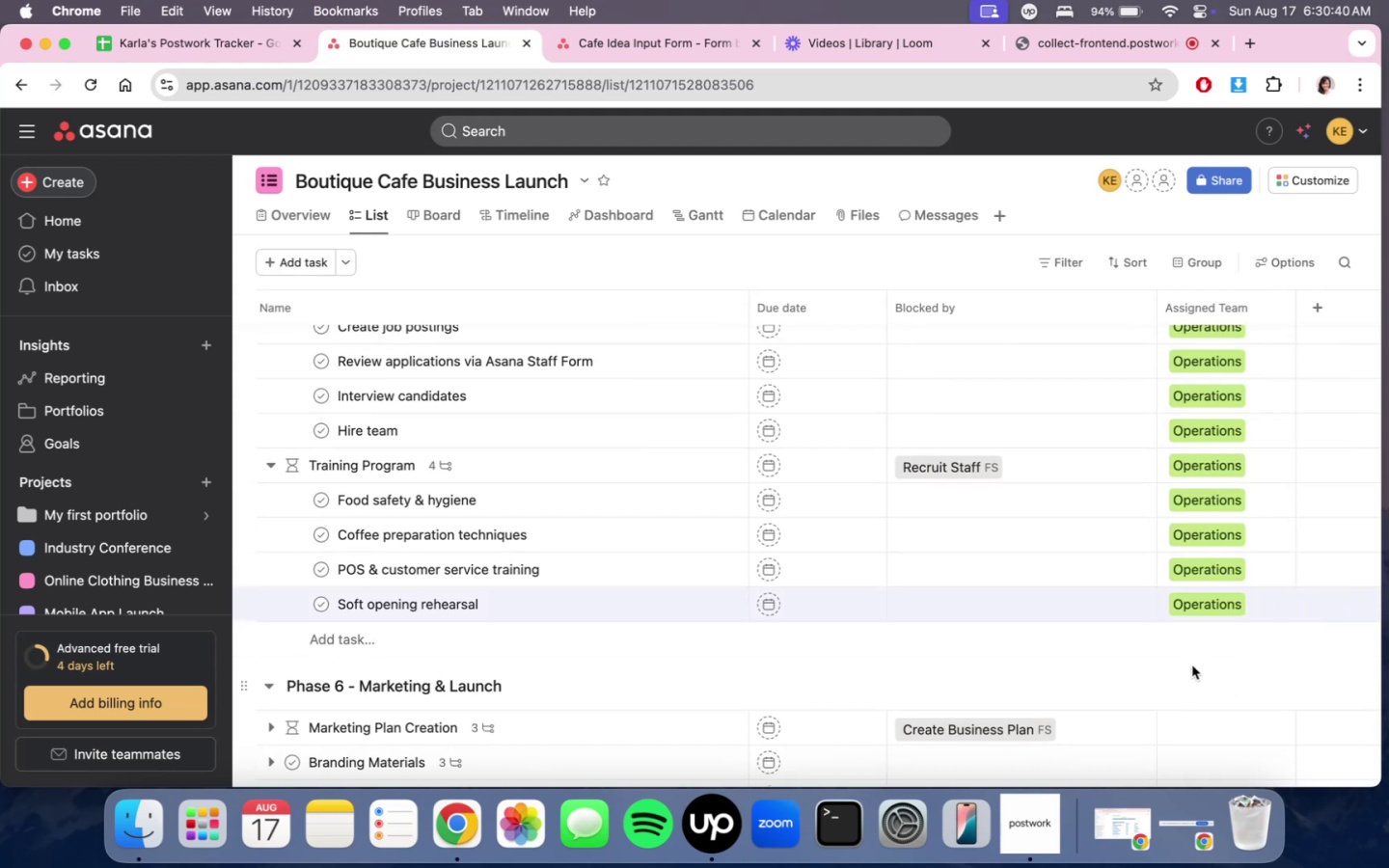 
scroll: coordinate [1192, 665], scroll_direction: up, amount: 4.0
 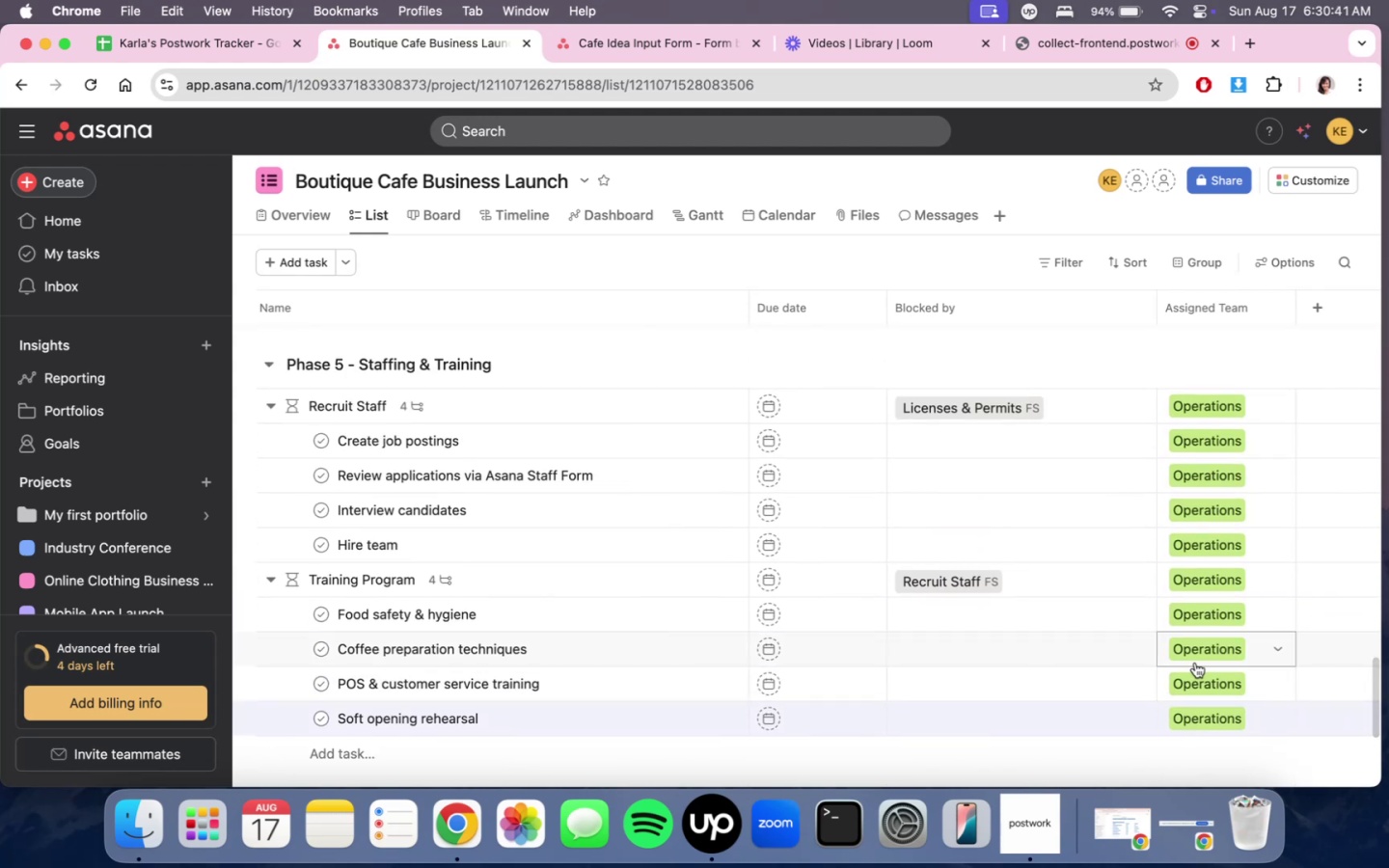 
scroll: coordinate [1239, 680], scroll_direction: down, amount: 14.0
 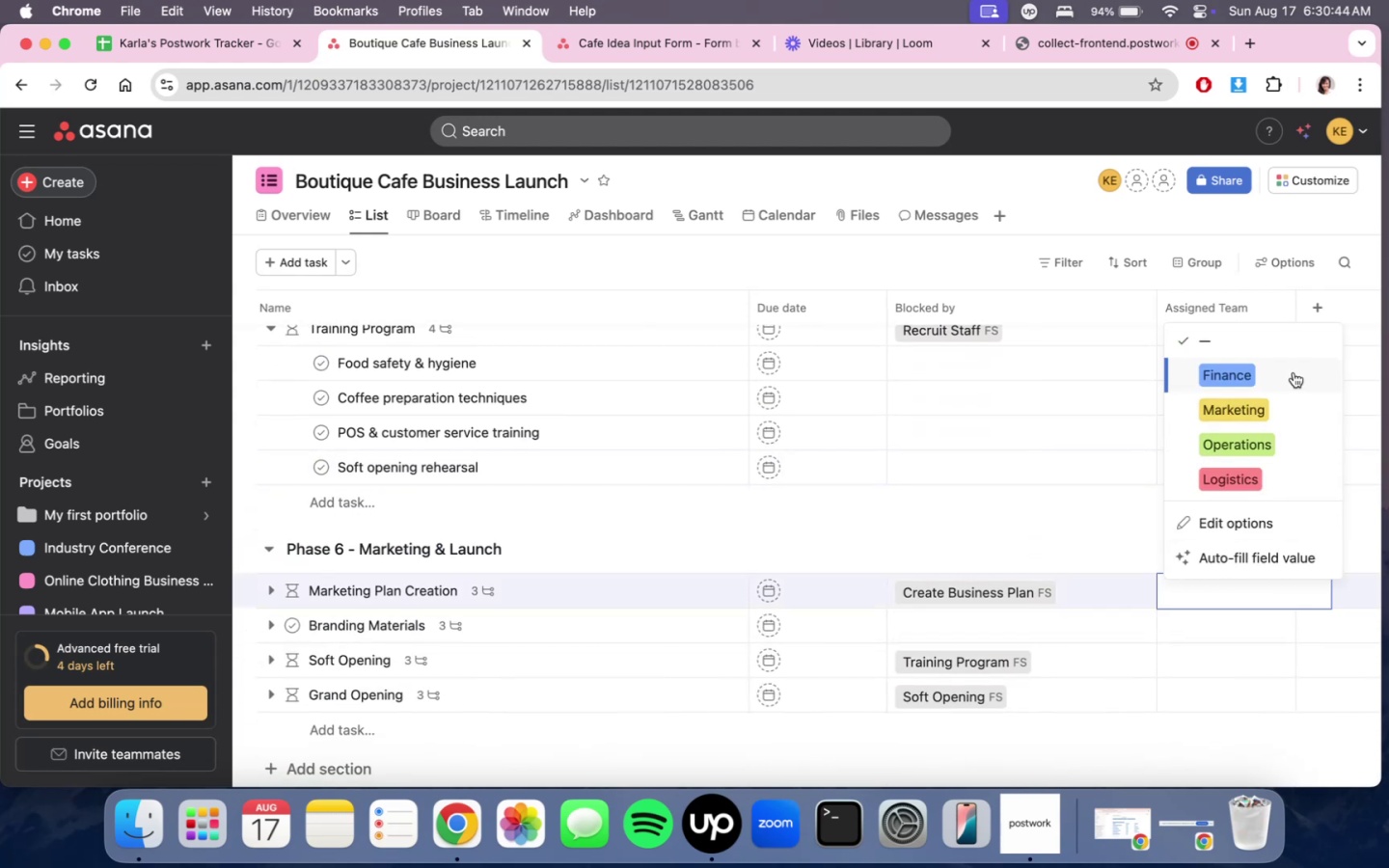 
left_click([1293, 398])
 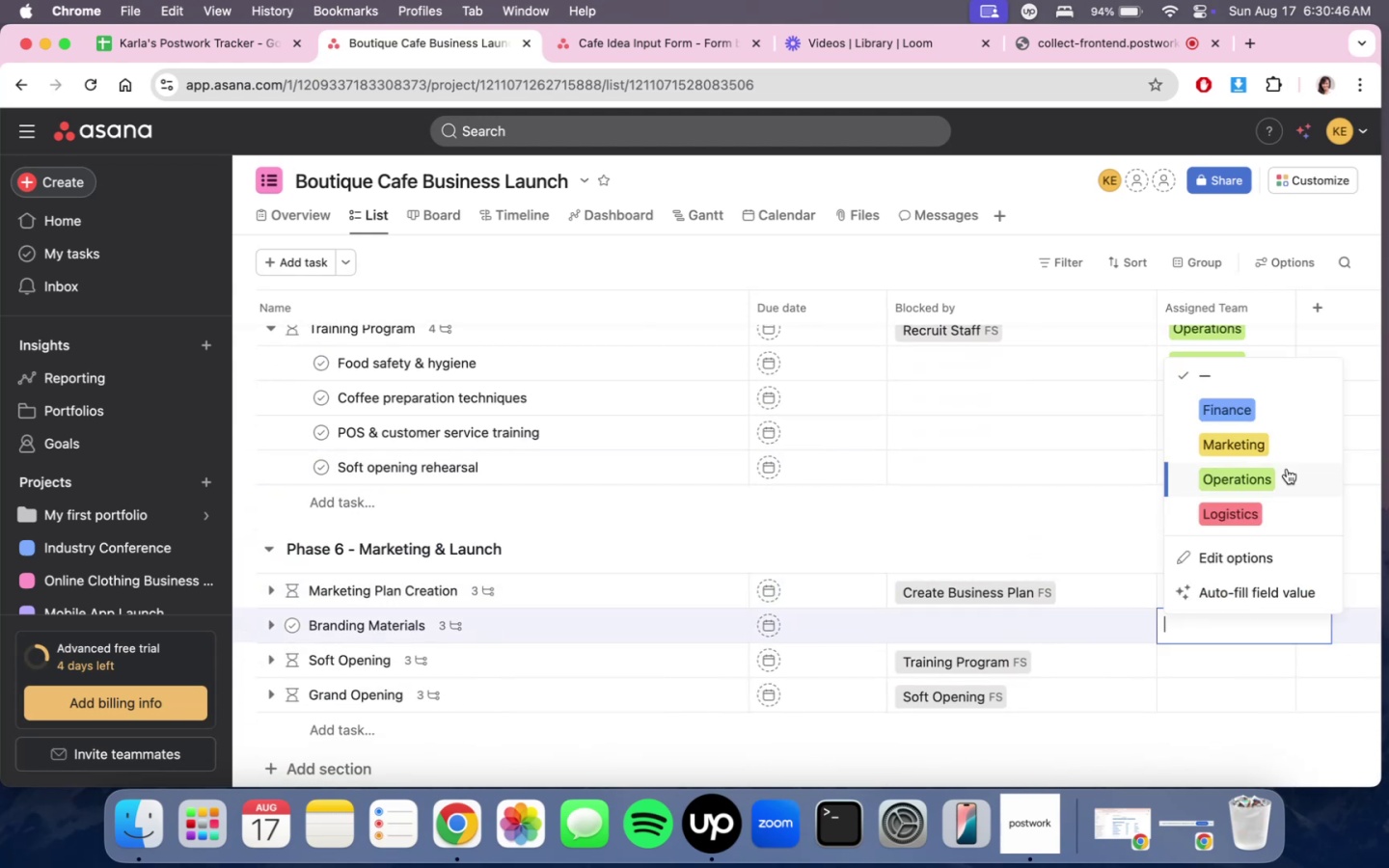 
double_click([1287, 430])
 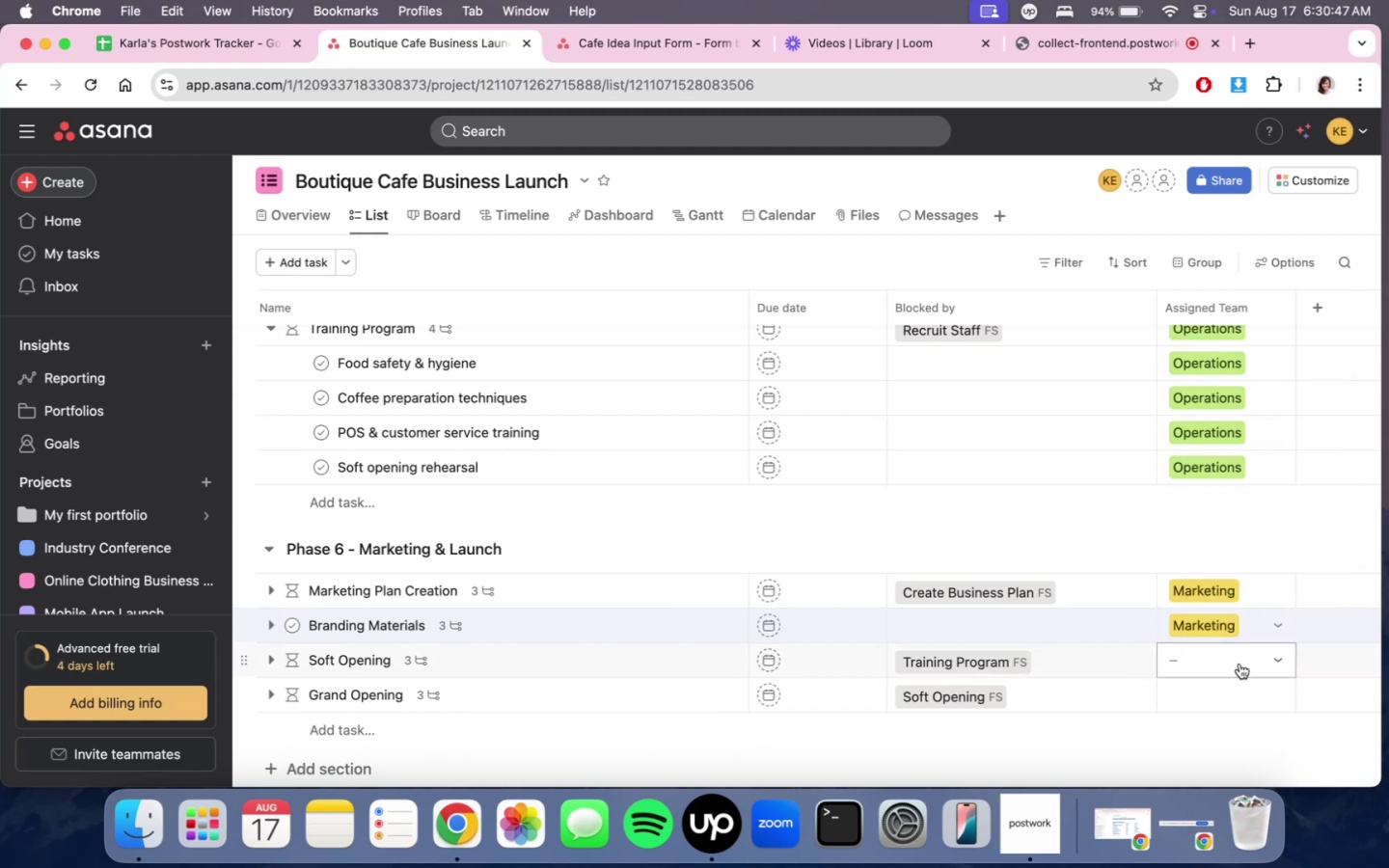 
left_click([1239, 664])
 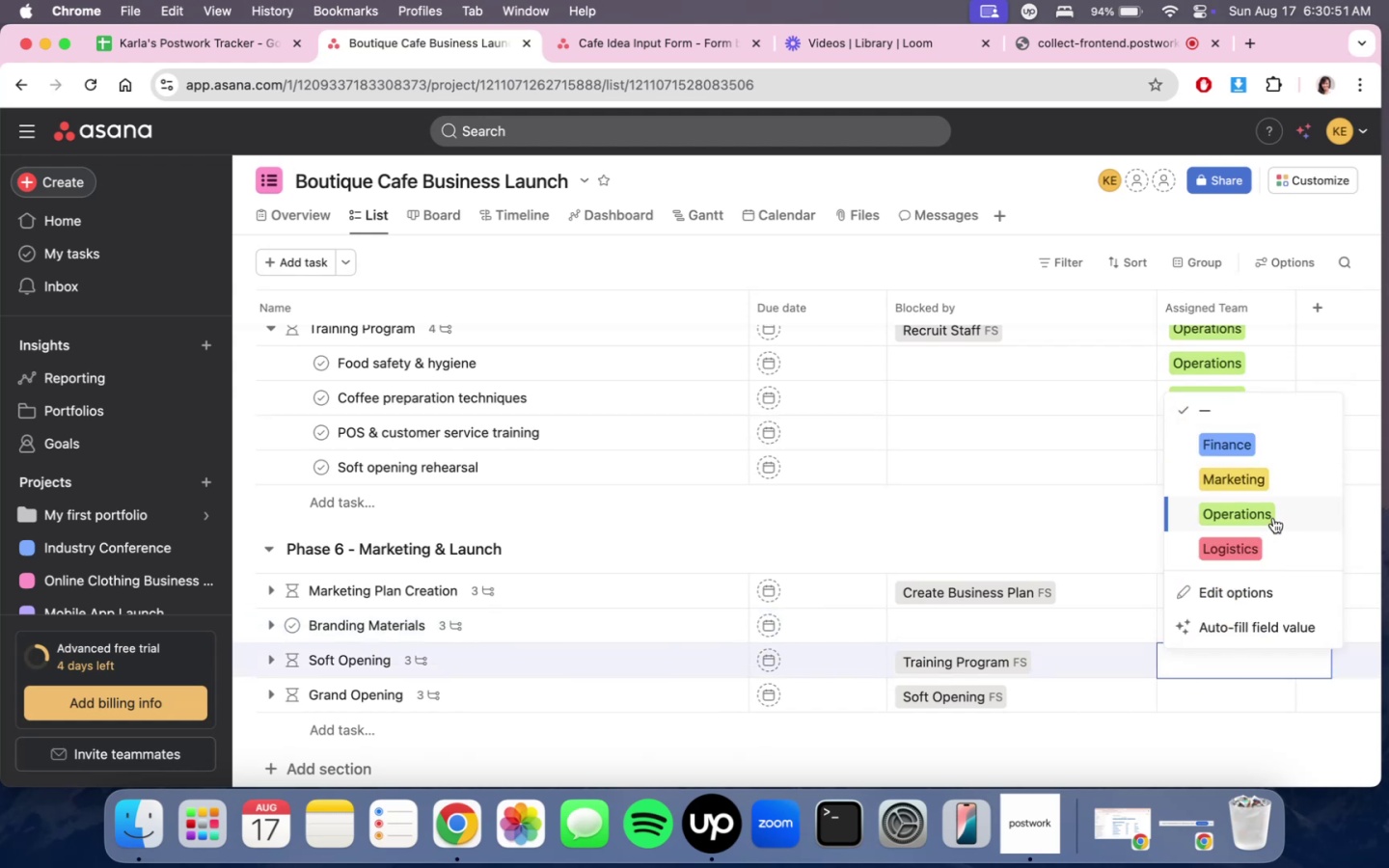 
left_click([271, 660])
 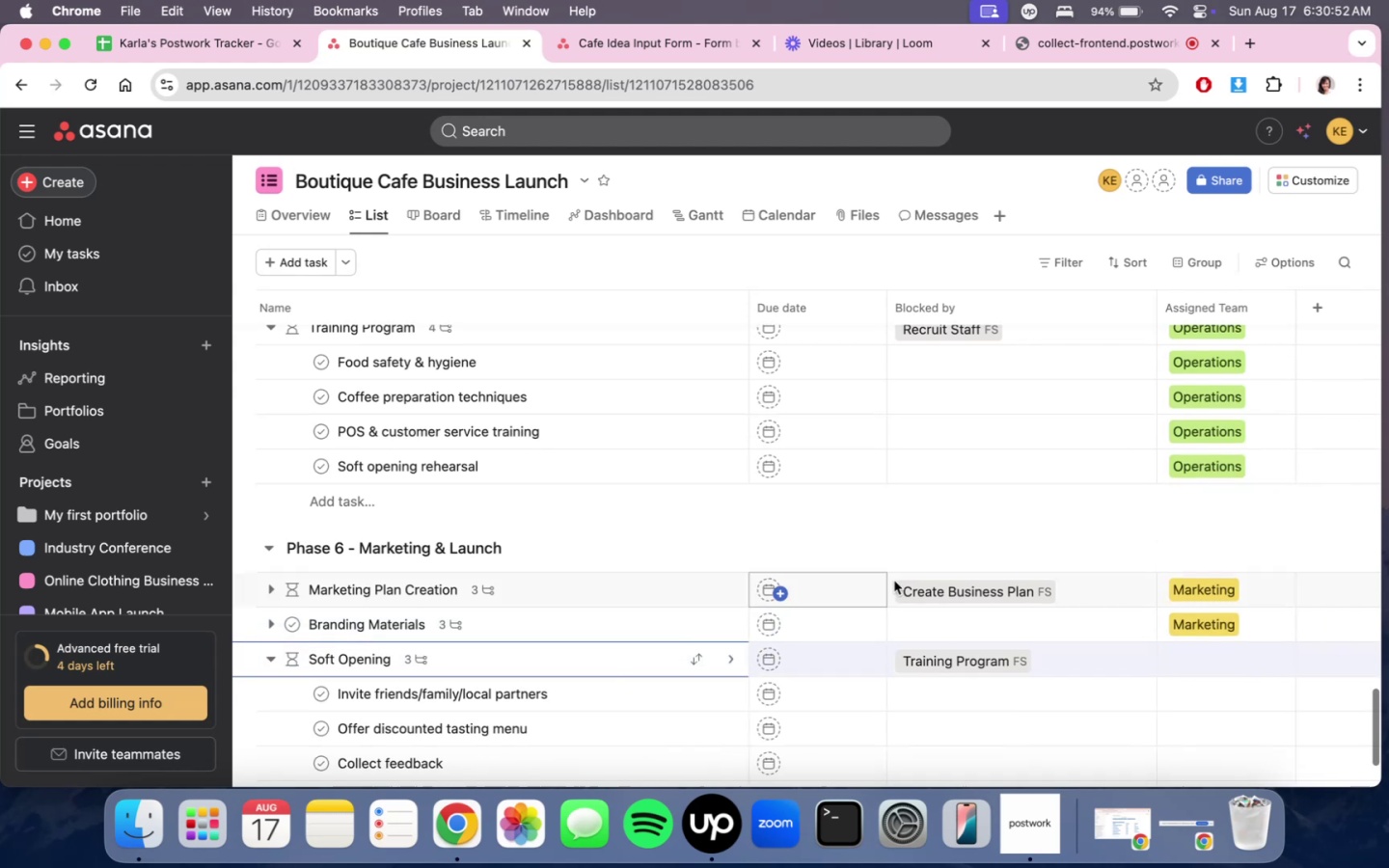 
scroll: coordinate [902, 584], scroll_direction: down, amount: 5.0
 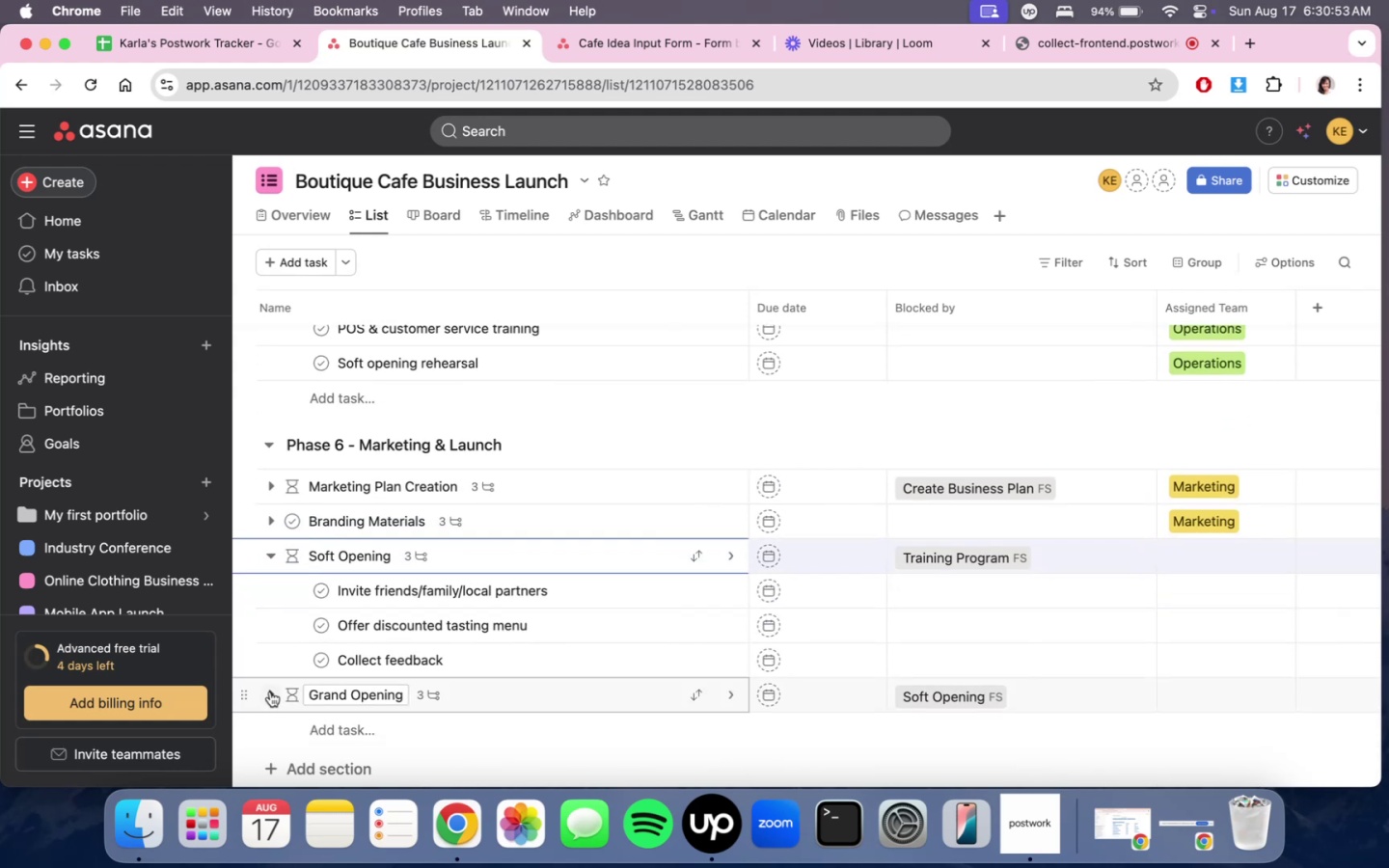 
left_click([270, 692])
 